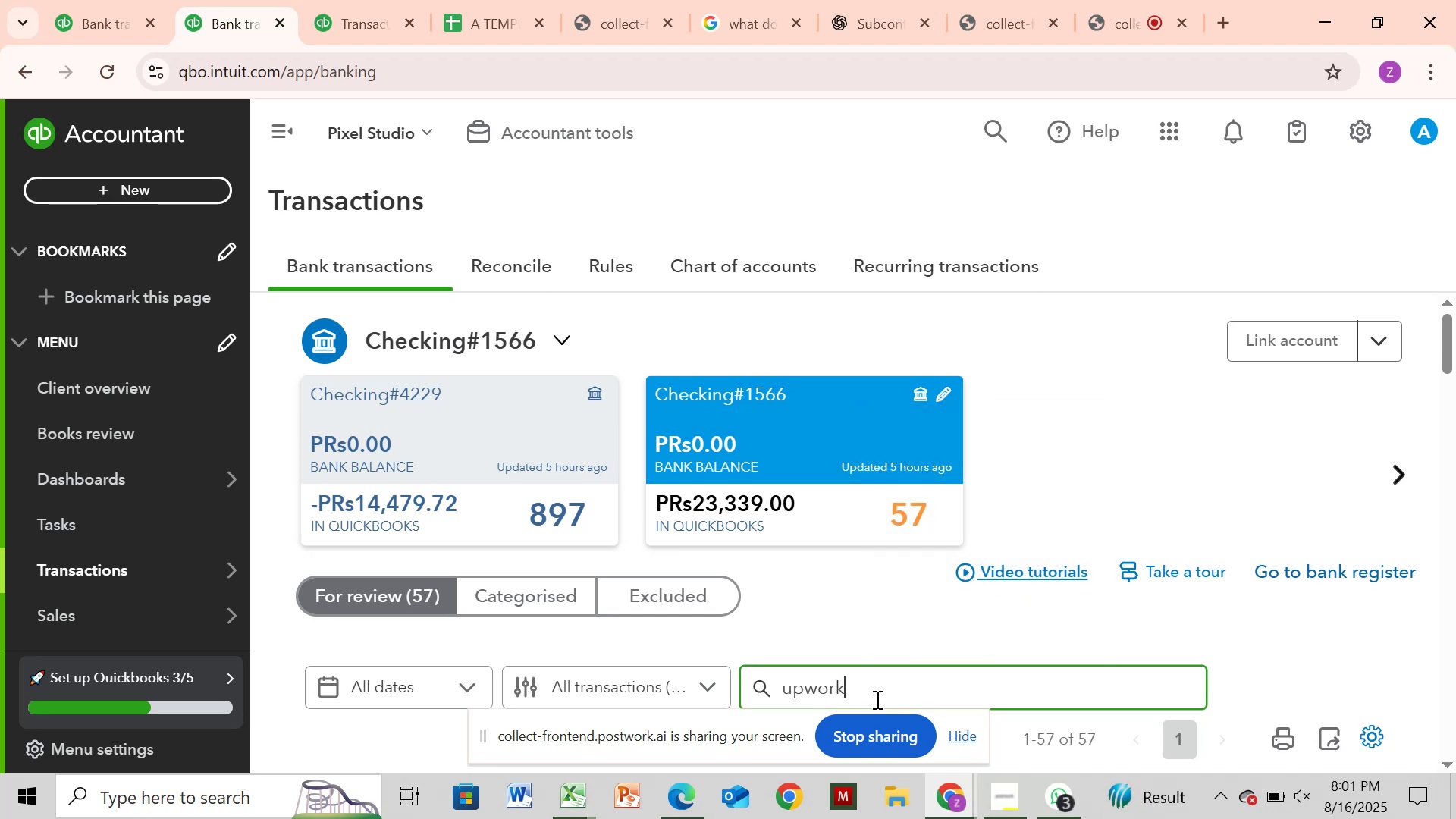 
key(Enter)
 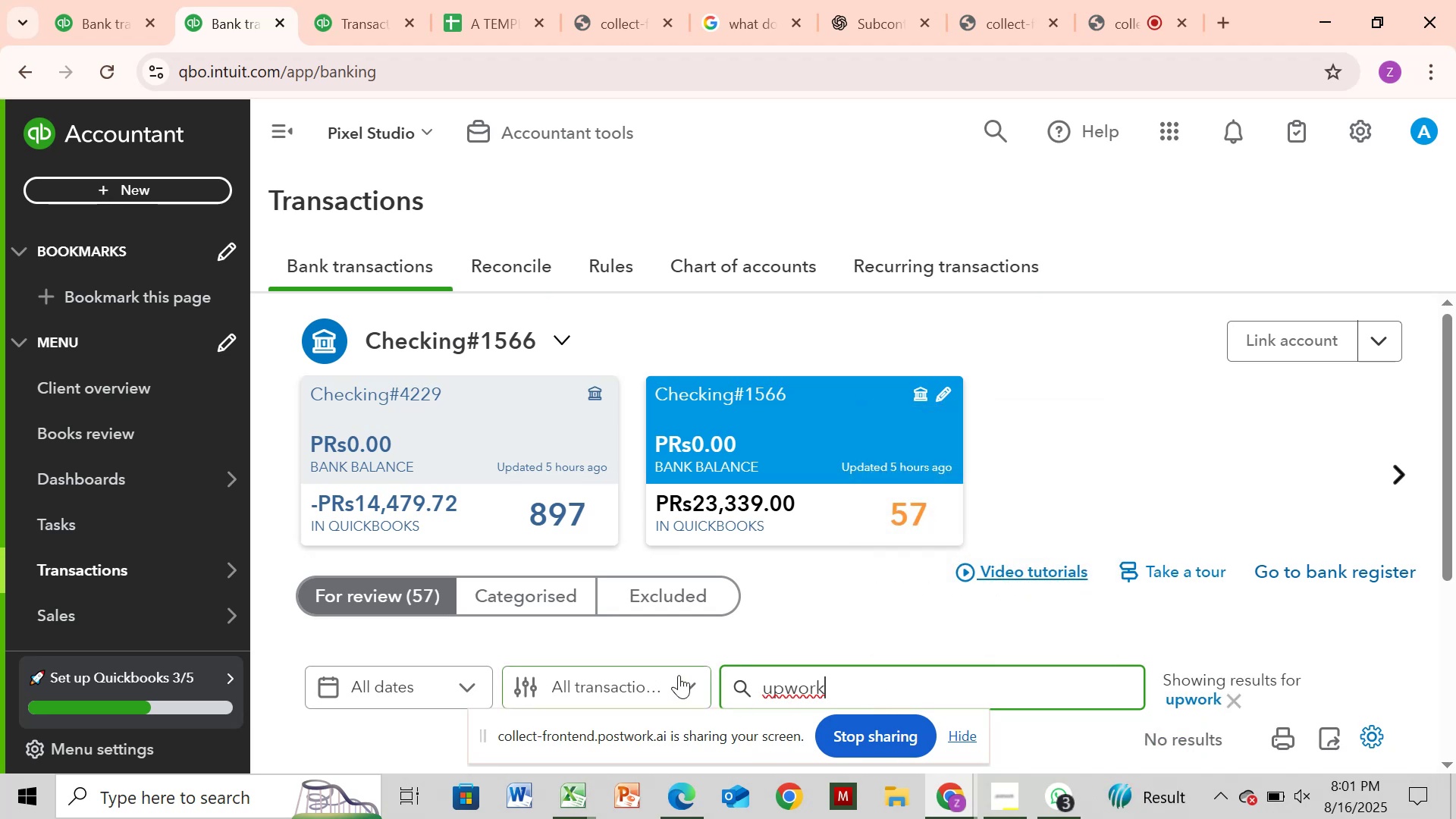 
left_click([565, 599])
 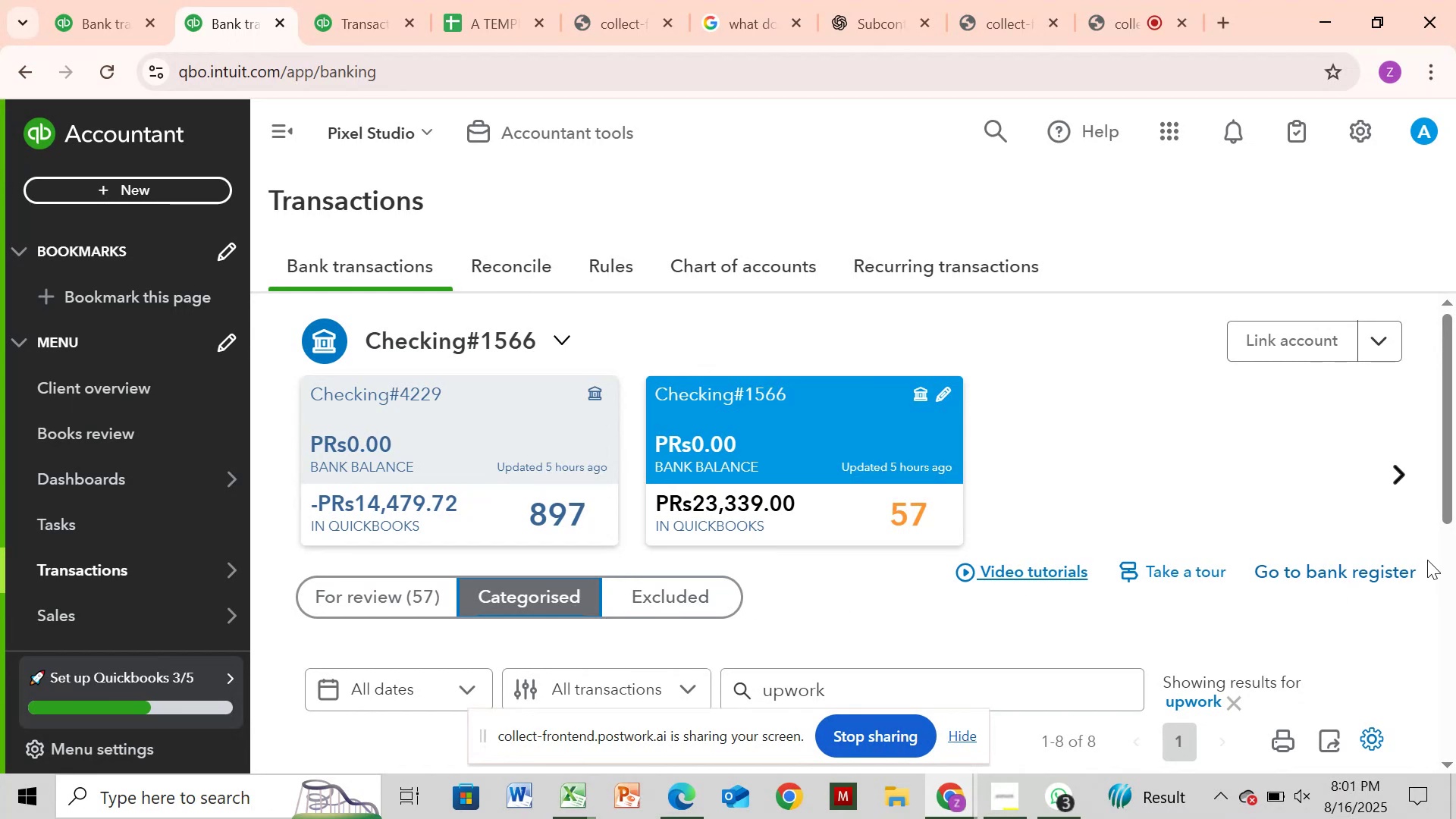 
left_click_drag(start_coordinate=[1455, 513], to_coordinate=[1455, 704])
 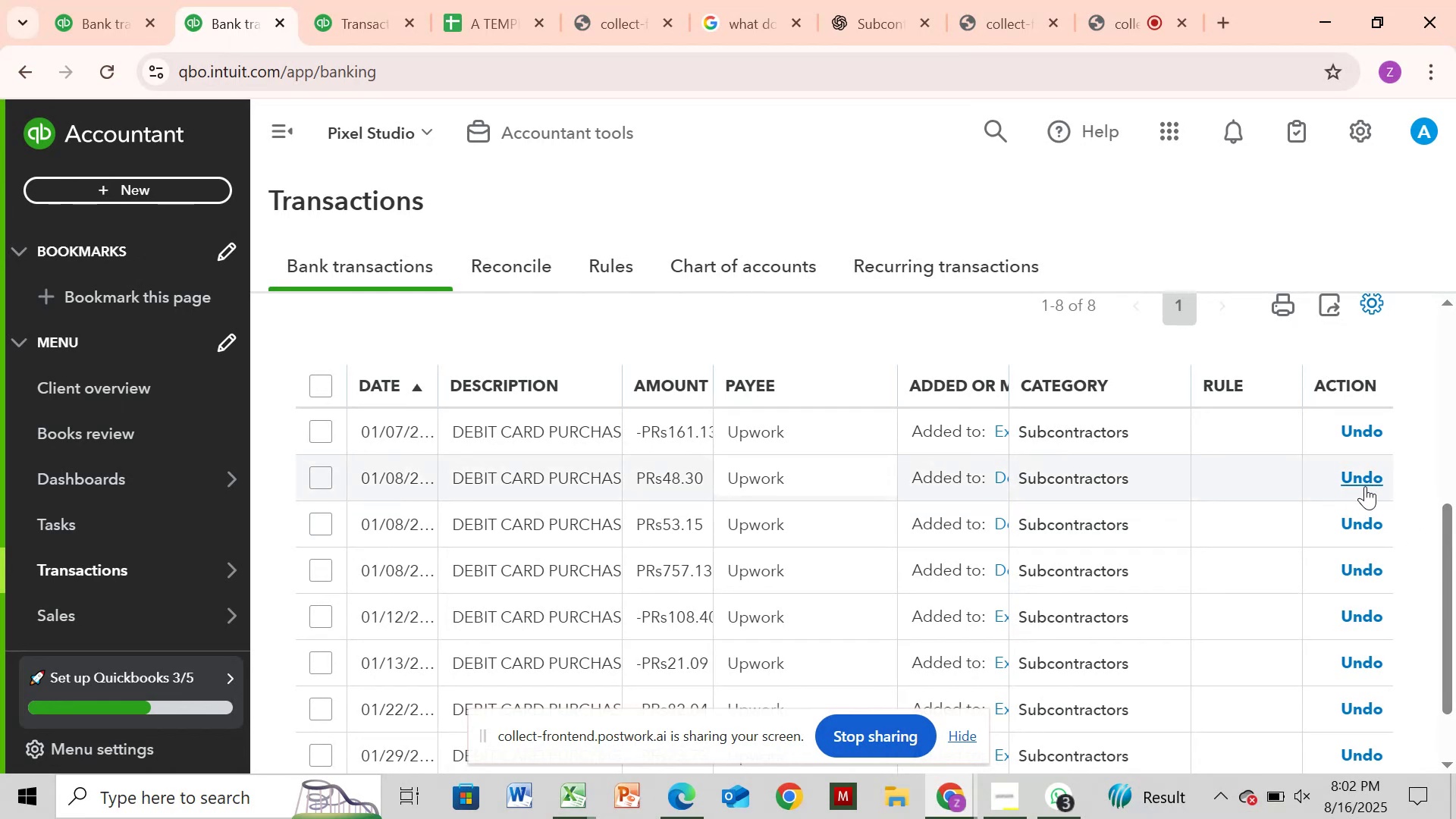 
wait(5.81)
 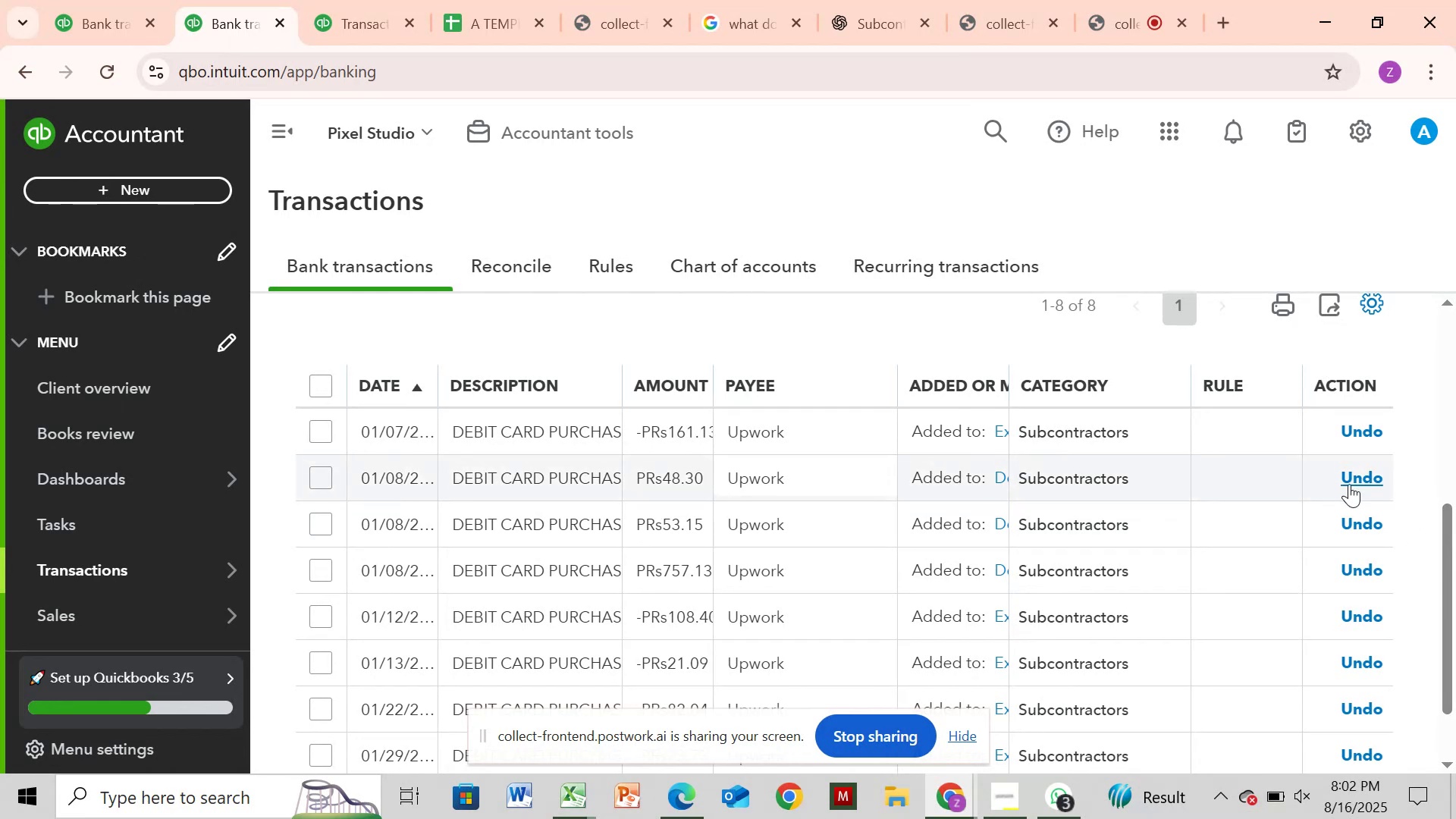 
left_click([1365, 486])
 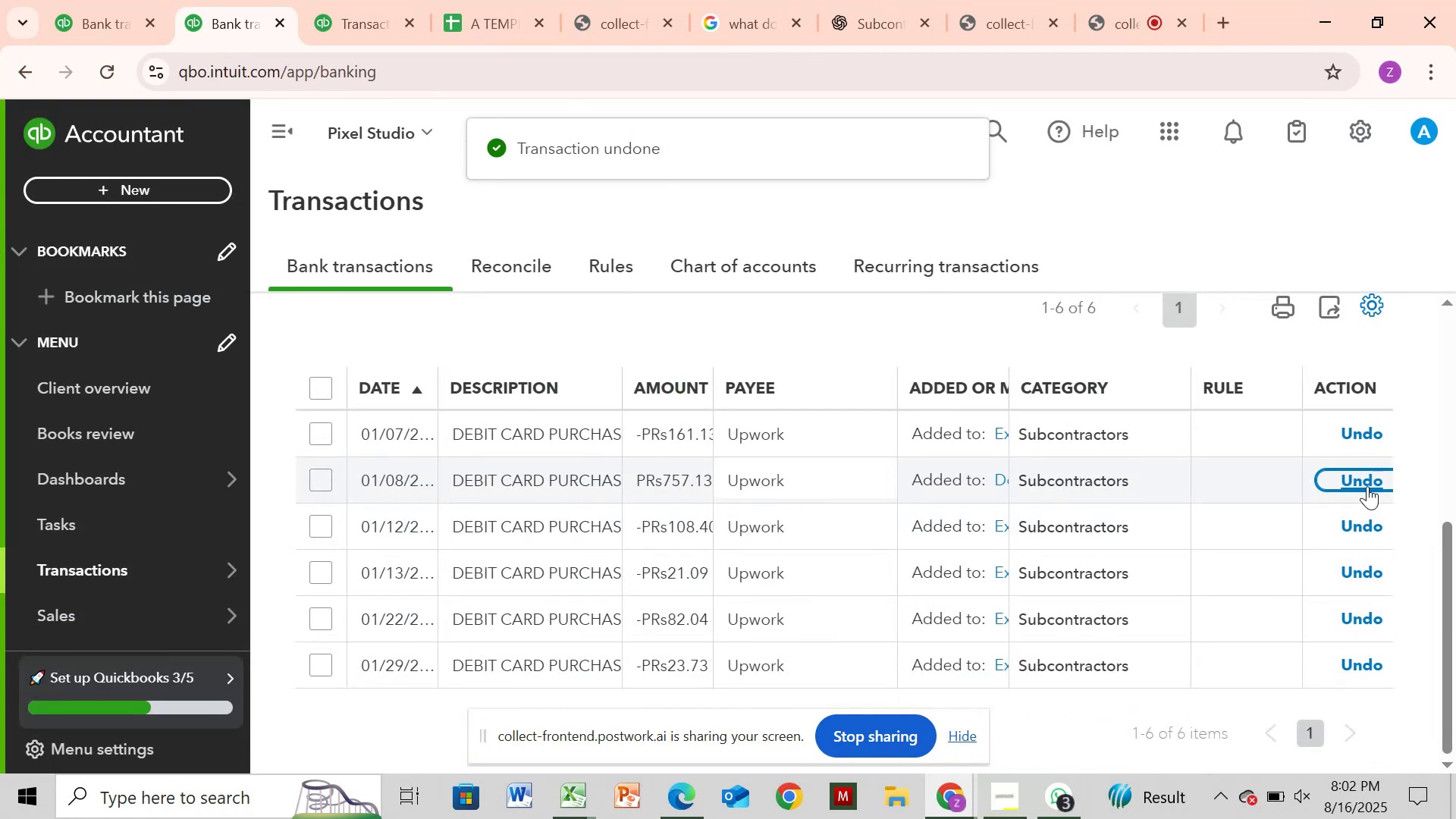 
wait(15.93)
 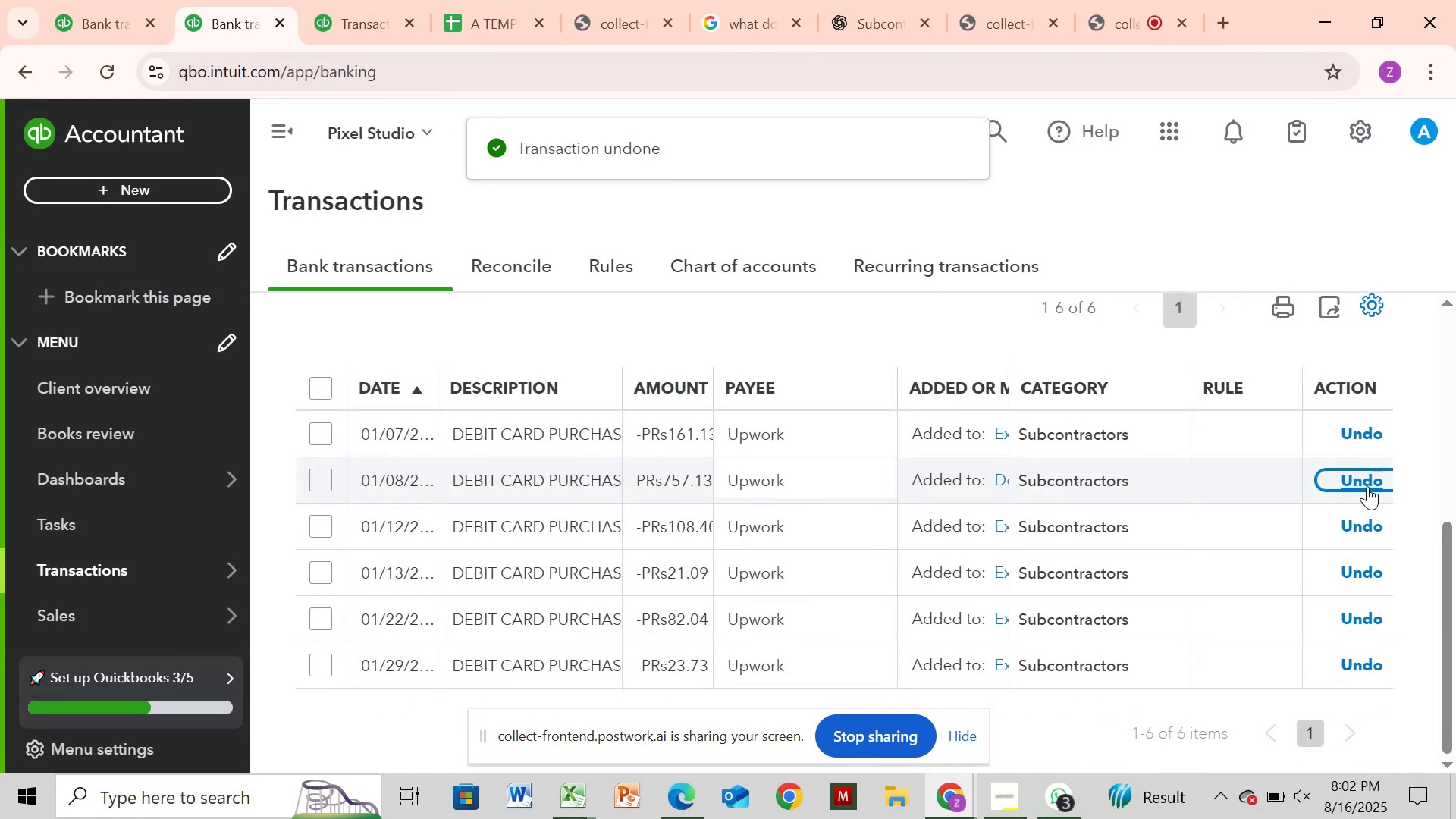 
left_click([1367, 486])
 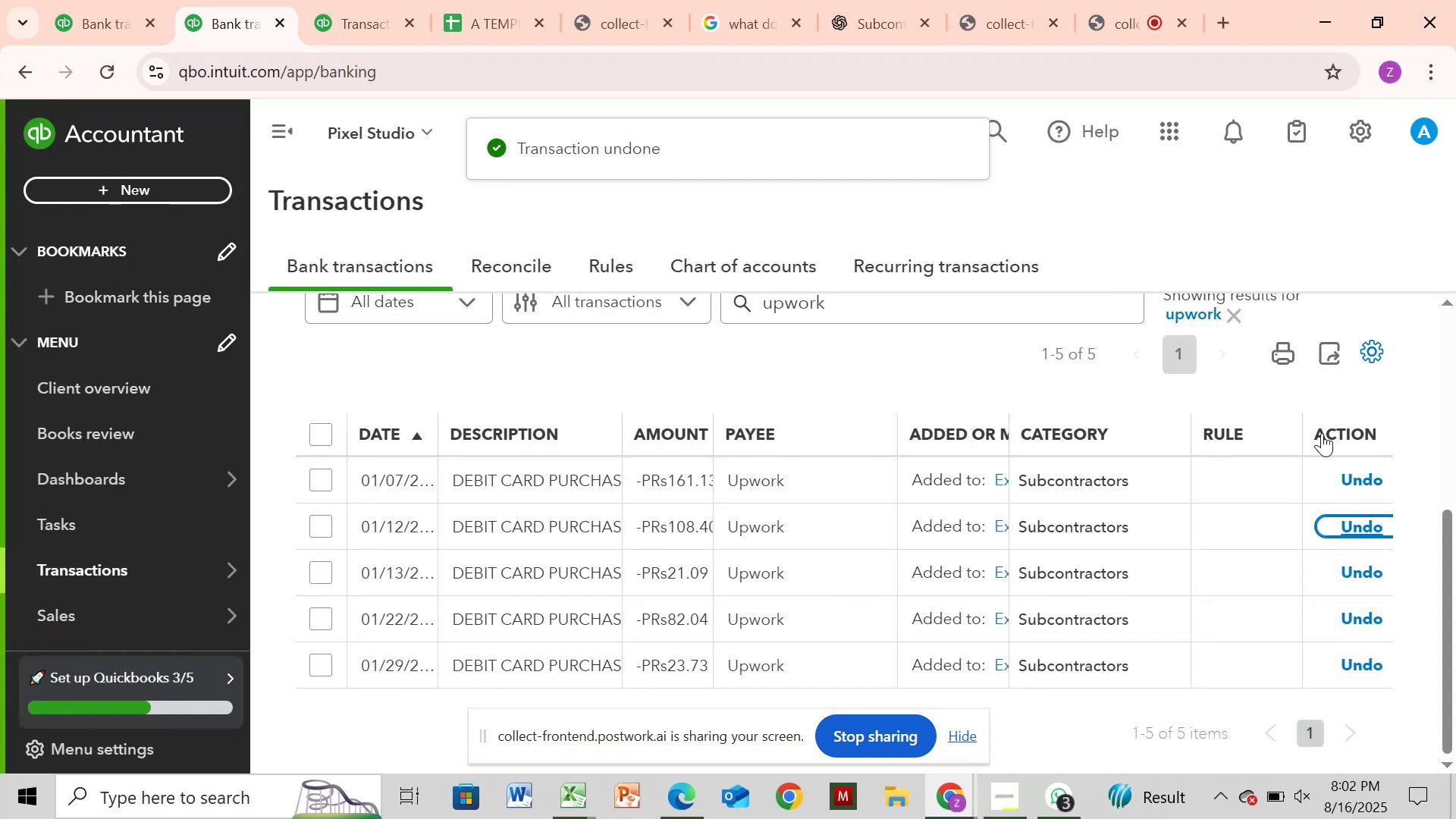 
wait(5.05)
 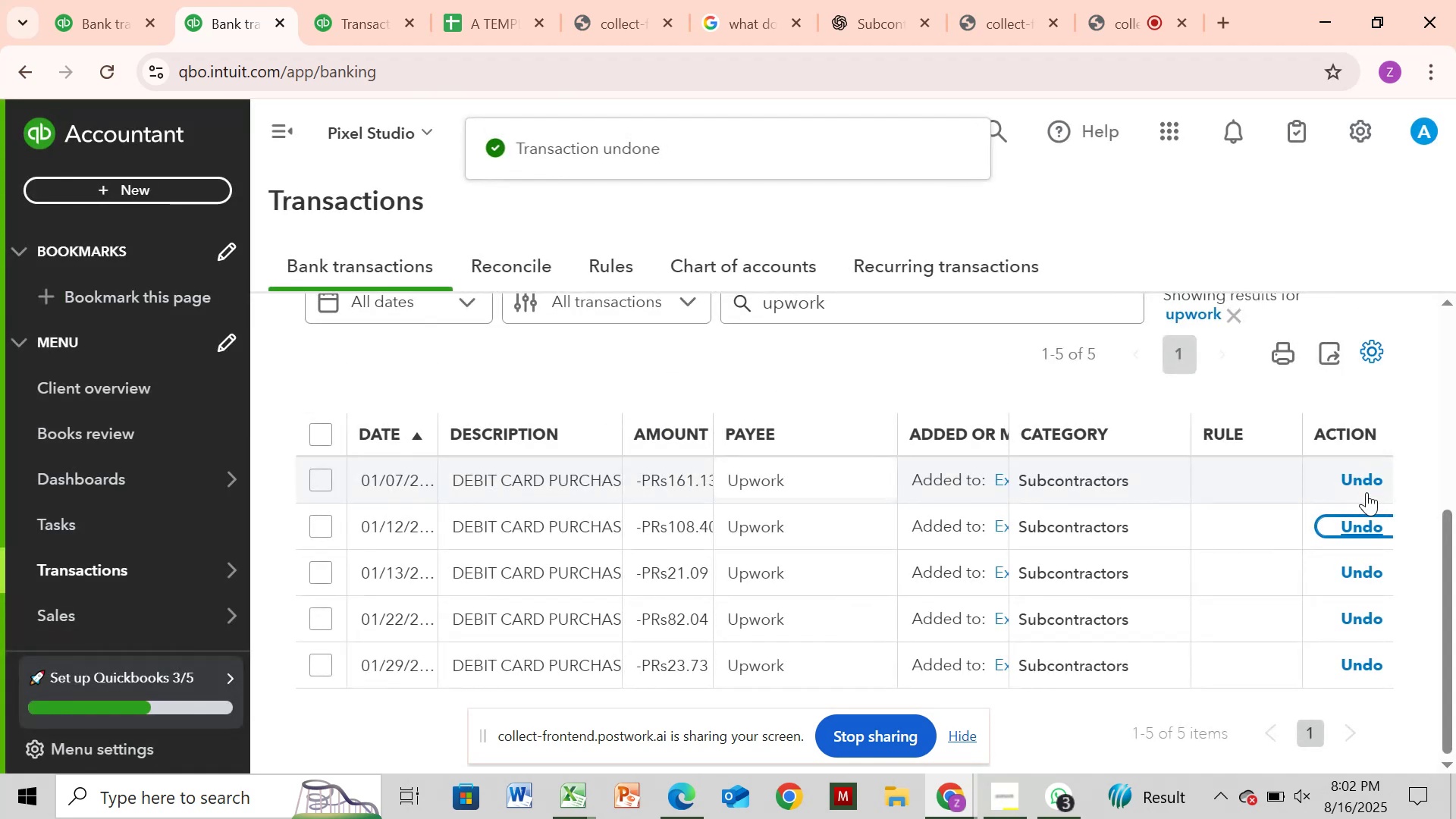 
left_click_drag(start_coordinate=[1448, 538], to_coordinate=[1454, 471])
 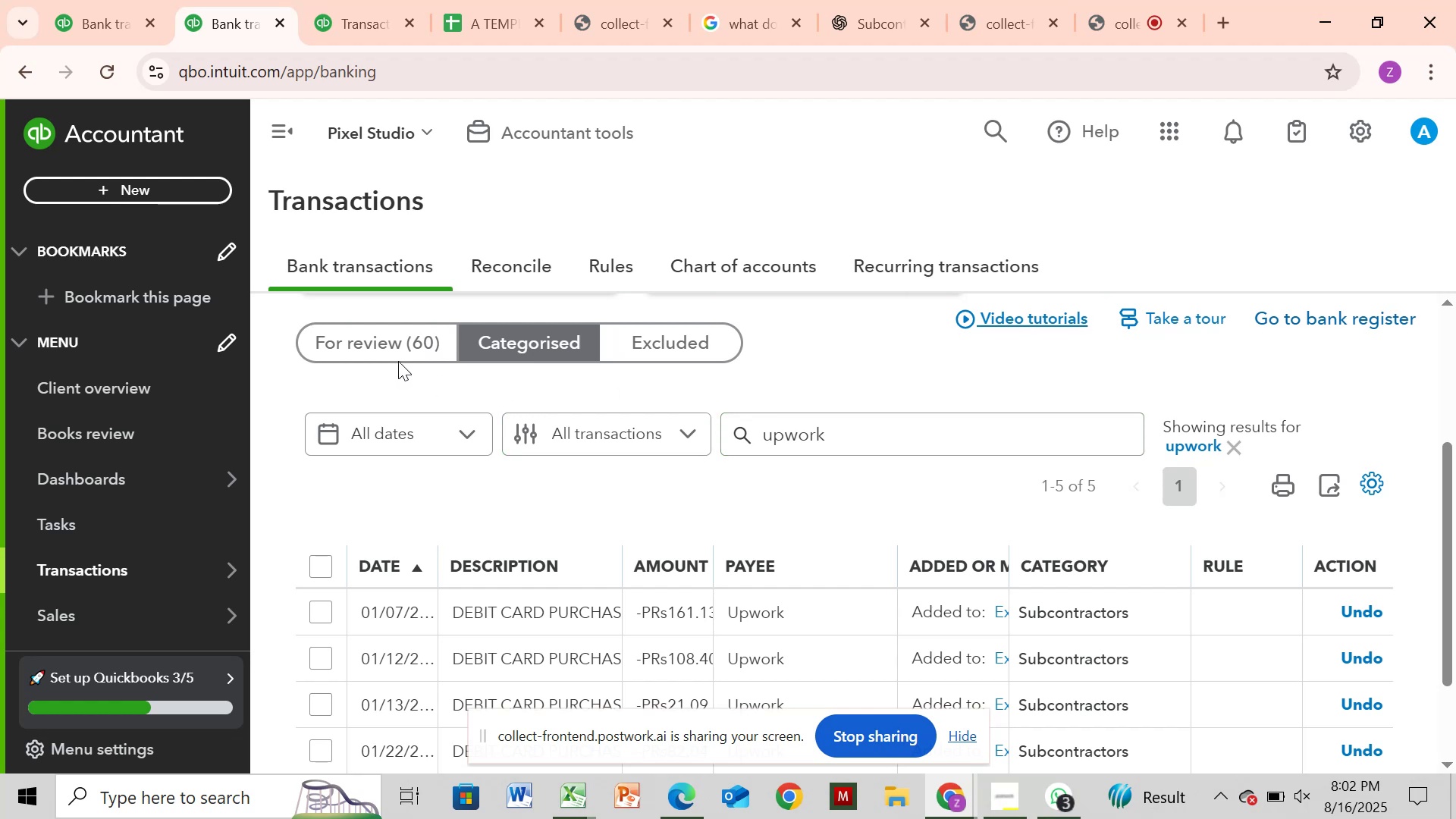 
left_click([406, 344])
 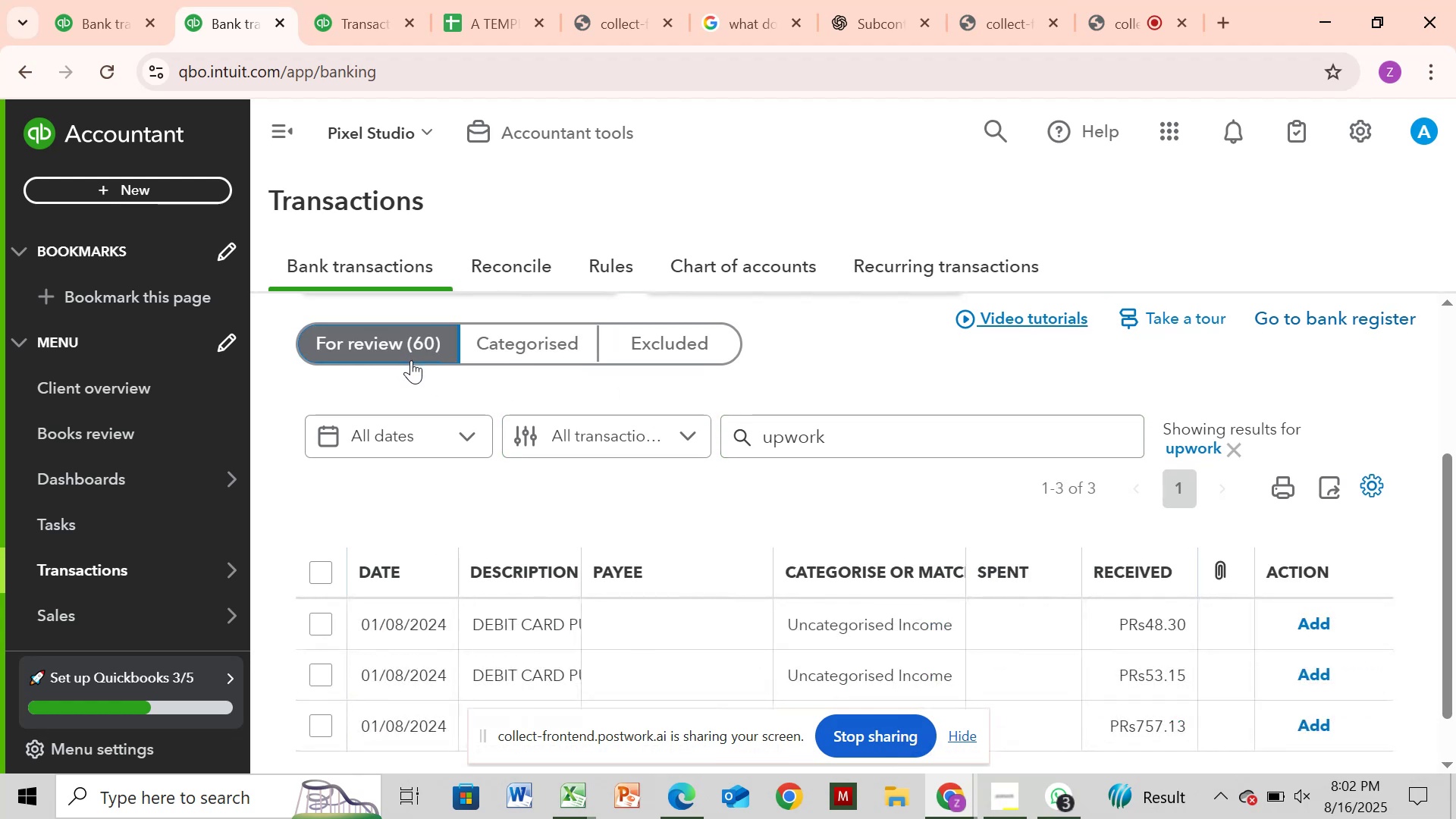 
wait(8.47)
 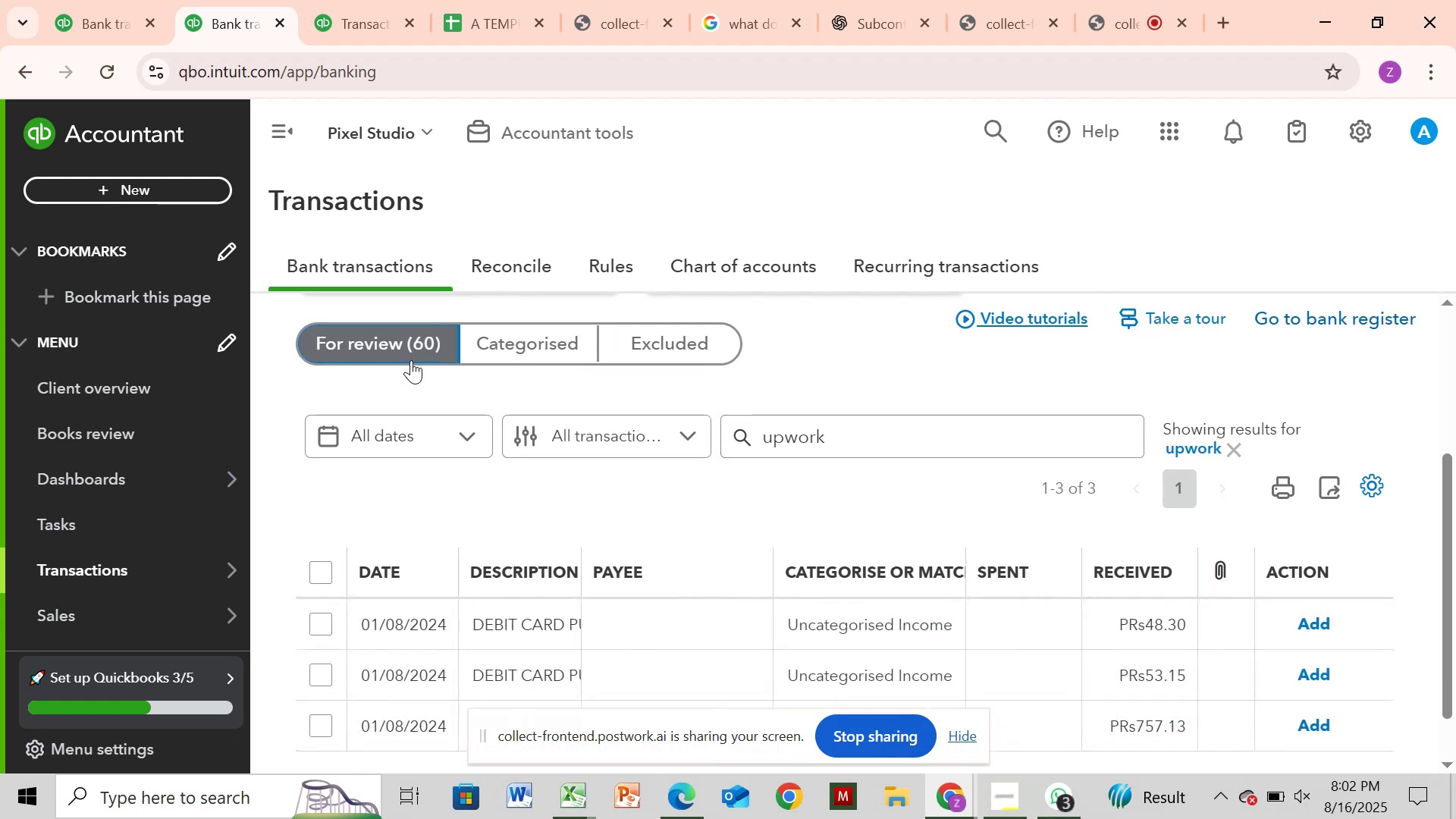 
left_click_drag(start_coordinate=[1446, 621], to_coordinate=[1455, 469])
 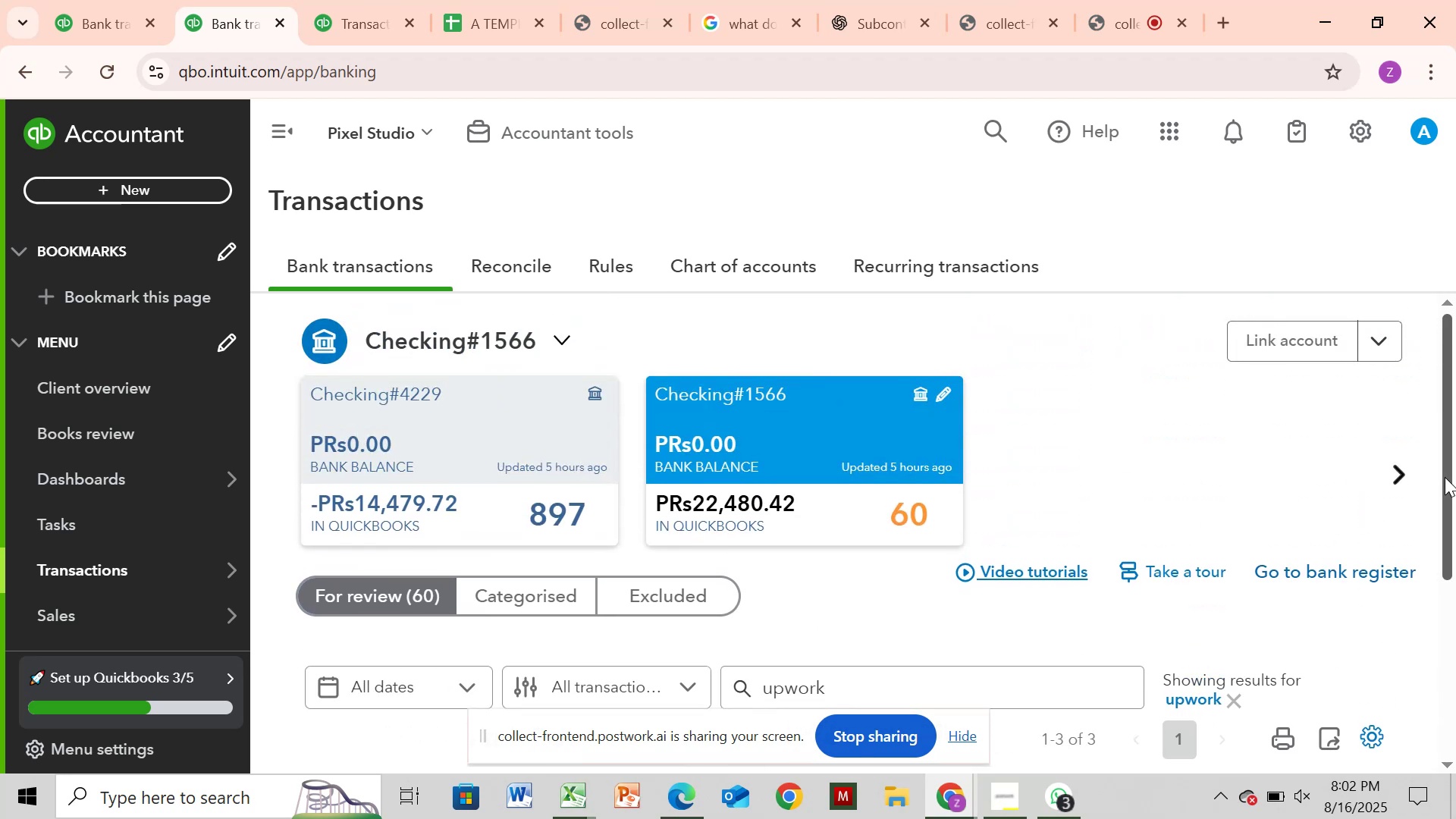 
left_click_drag(start_coordinate=[1446, 477], to_coordinate=[1442, 711])
 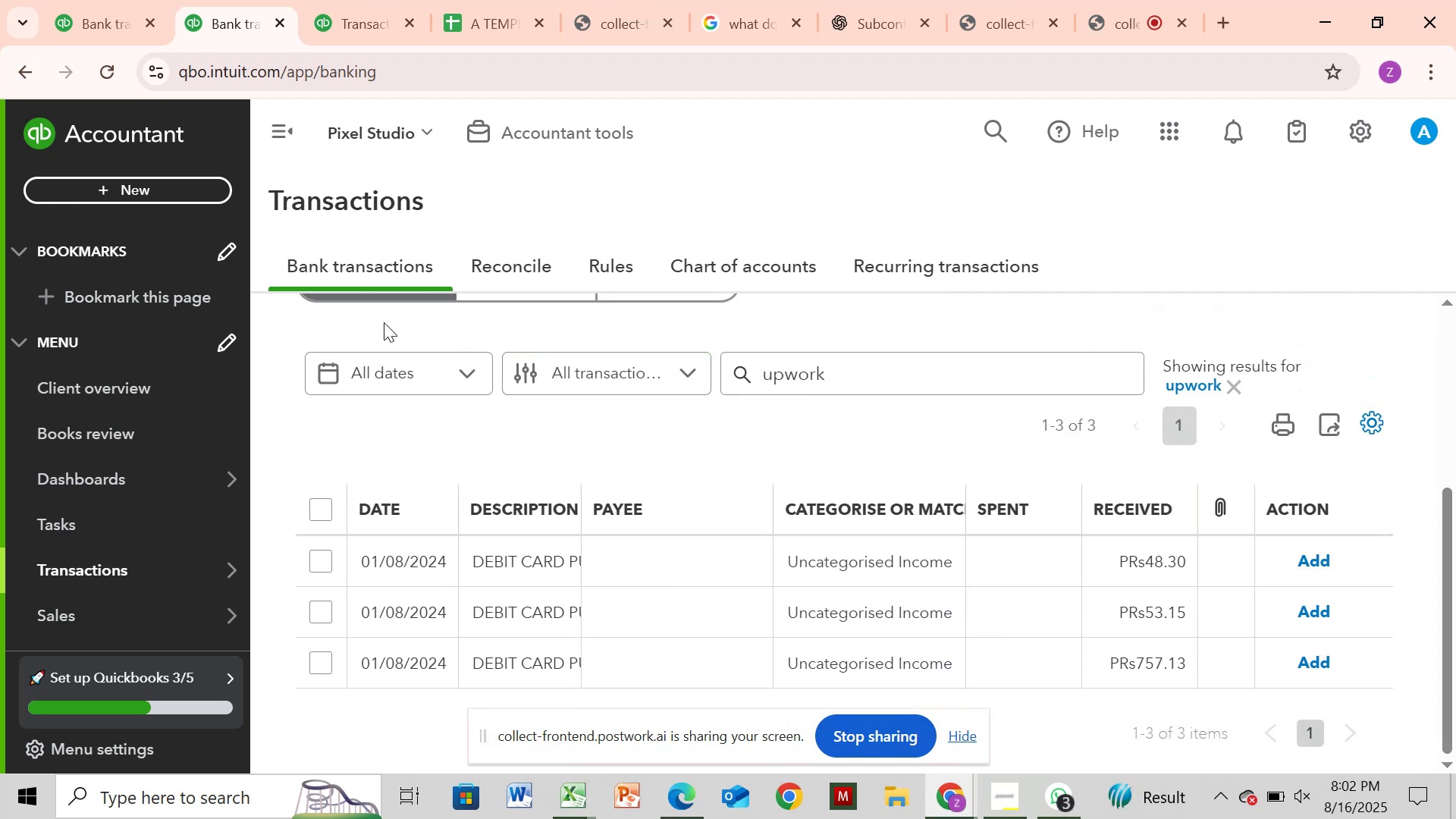 
wait(5.85)
 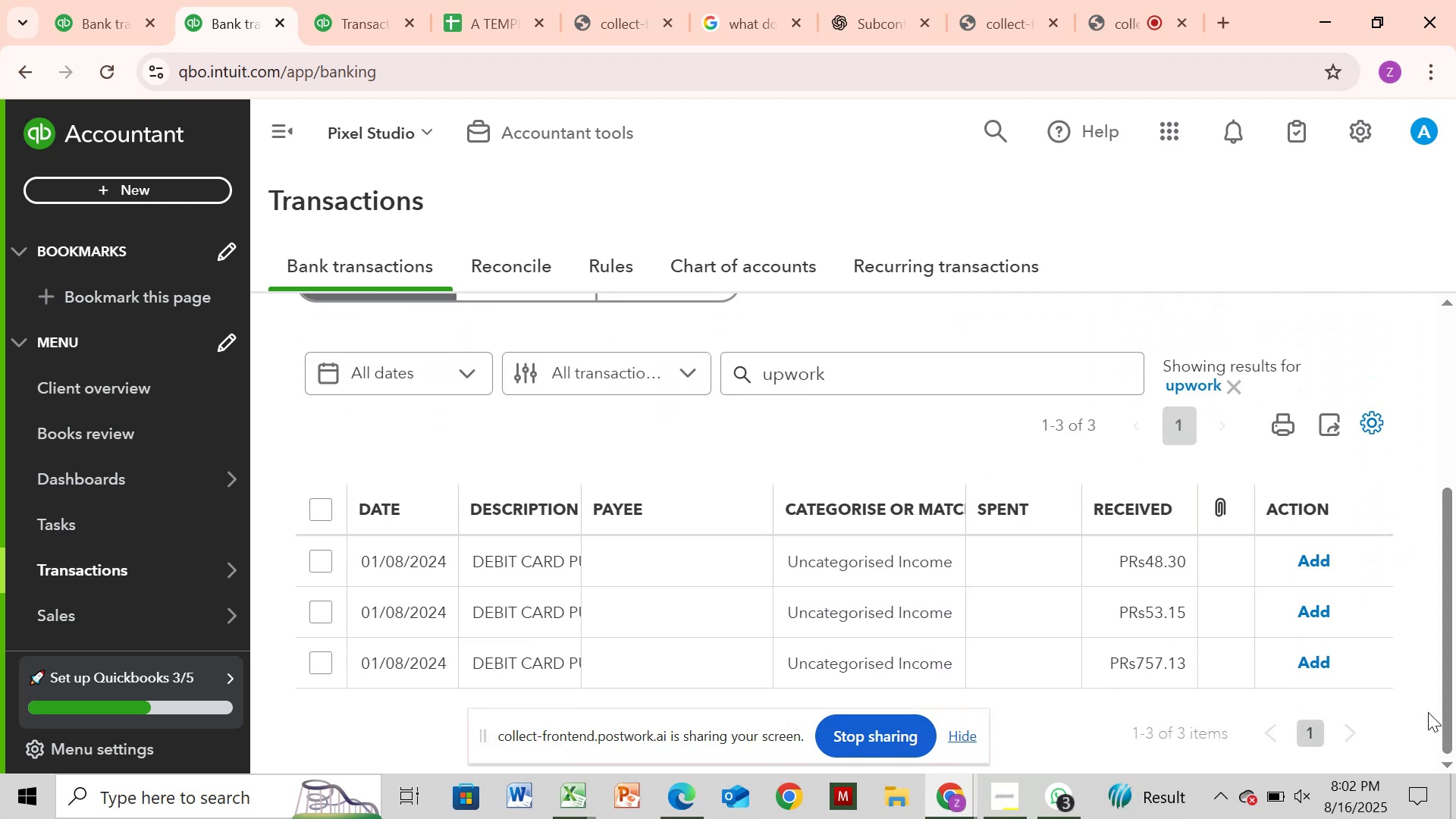 
left_click([547, 293])
 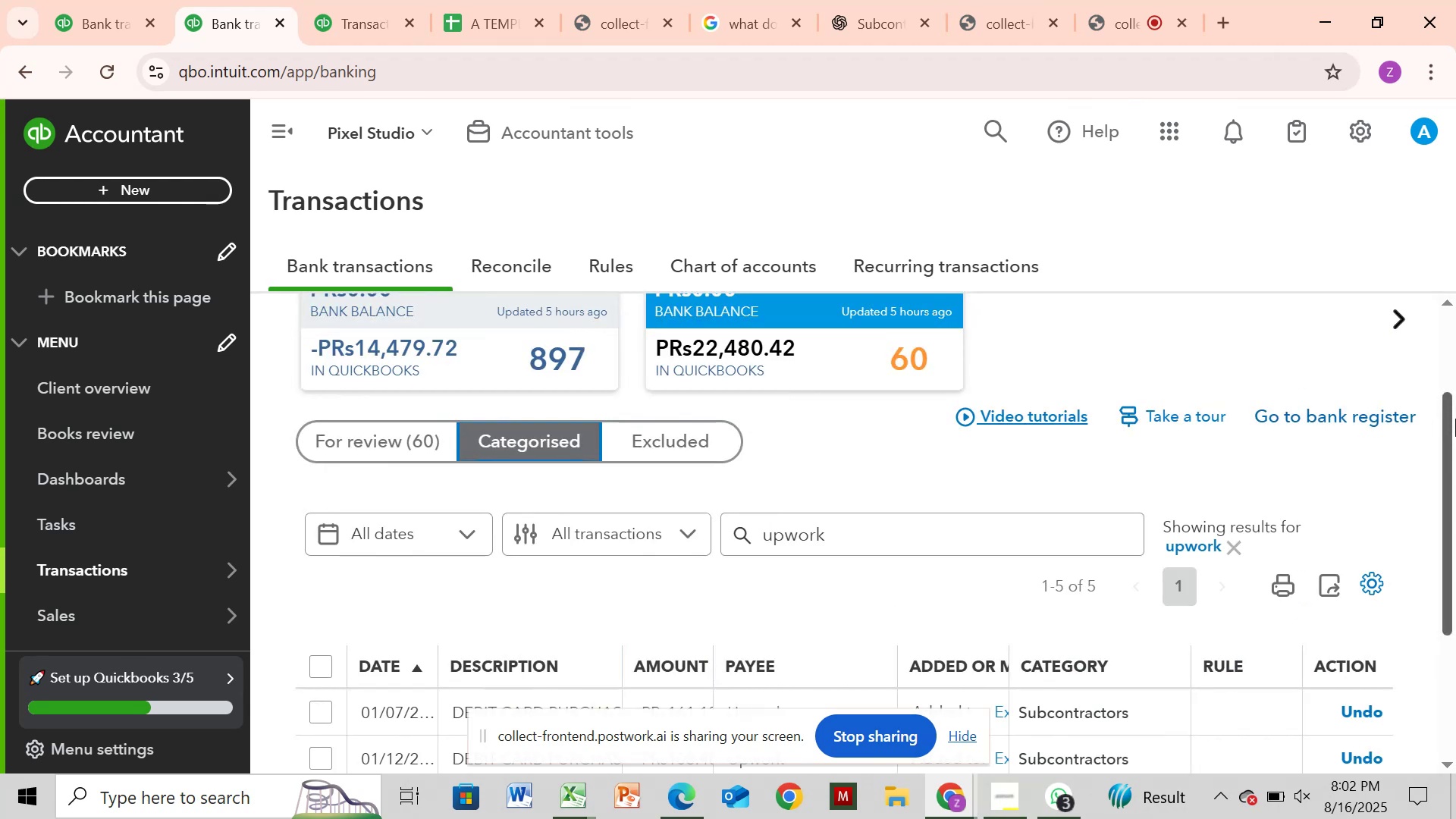 
left_click_drag(start_coordinate=[1451, 421], to_coordinate=[1455, 561])
 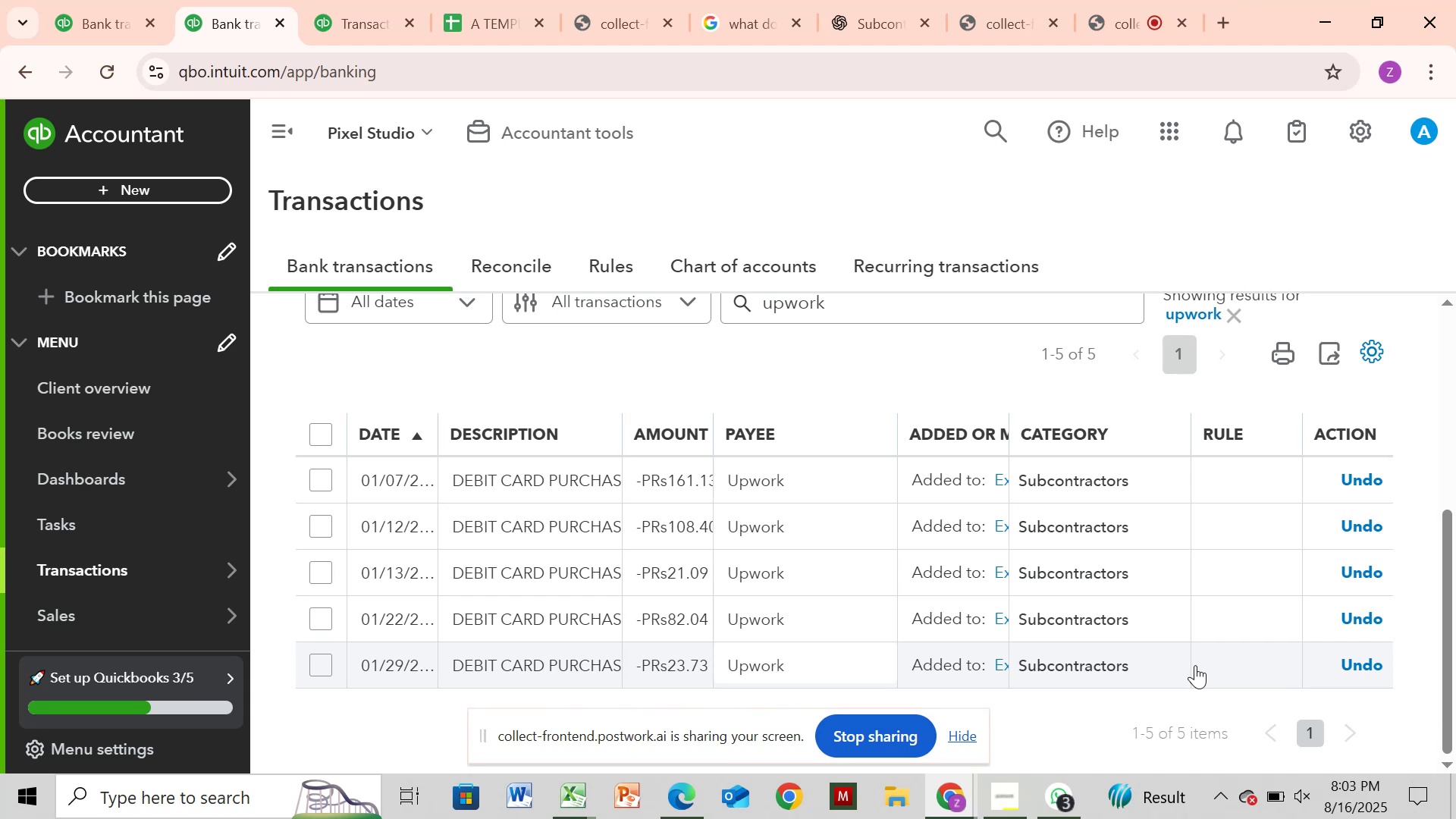 
wait(13.5)
 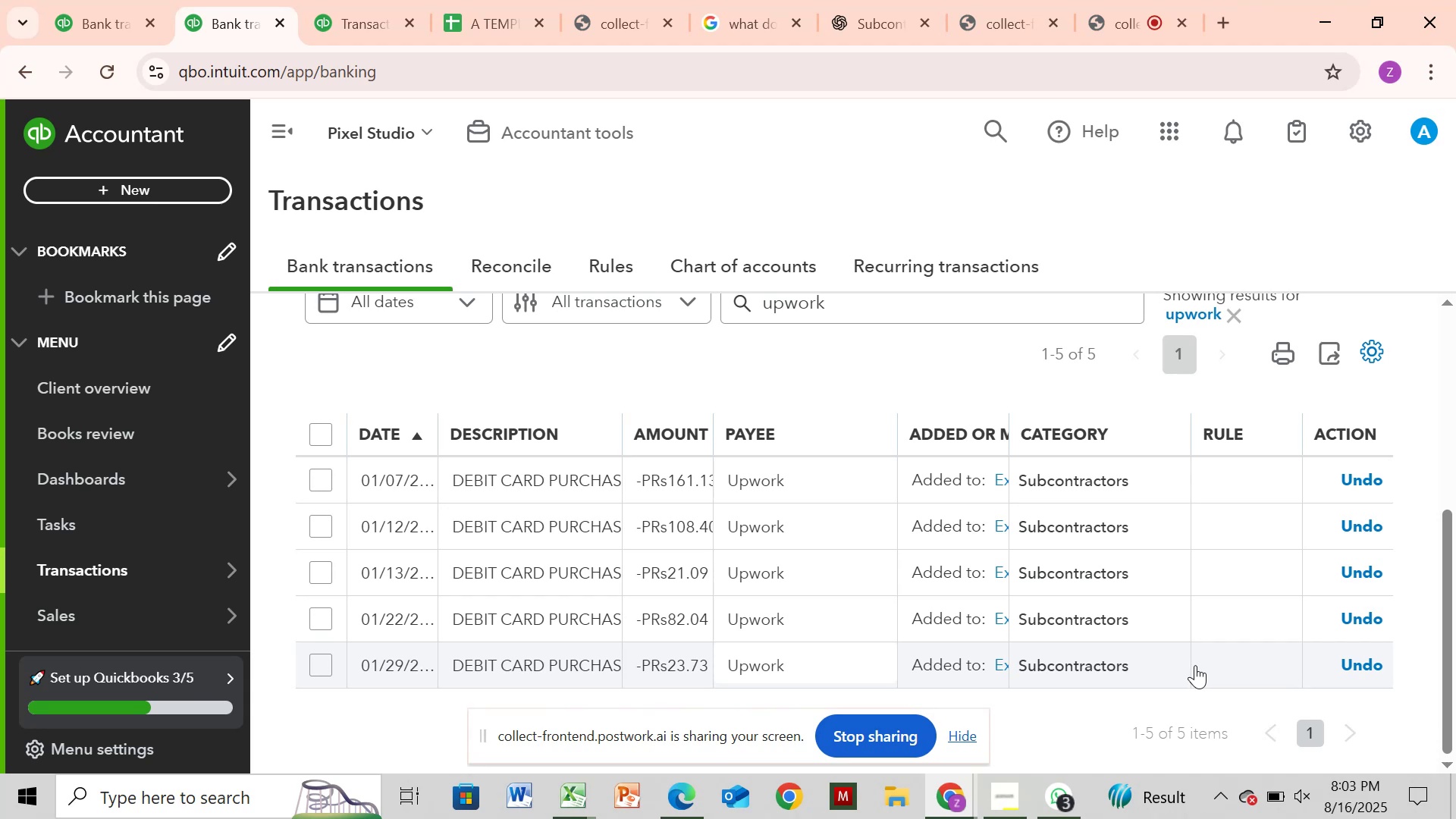 
left_click_drag(start_coordinate=[1441, 549], to_coordinate=[1455, 475])
 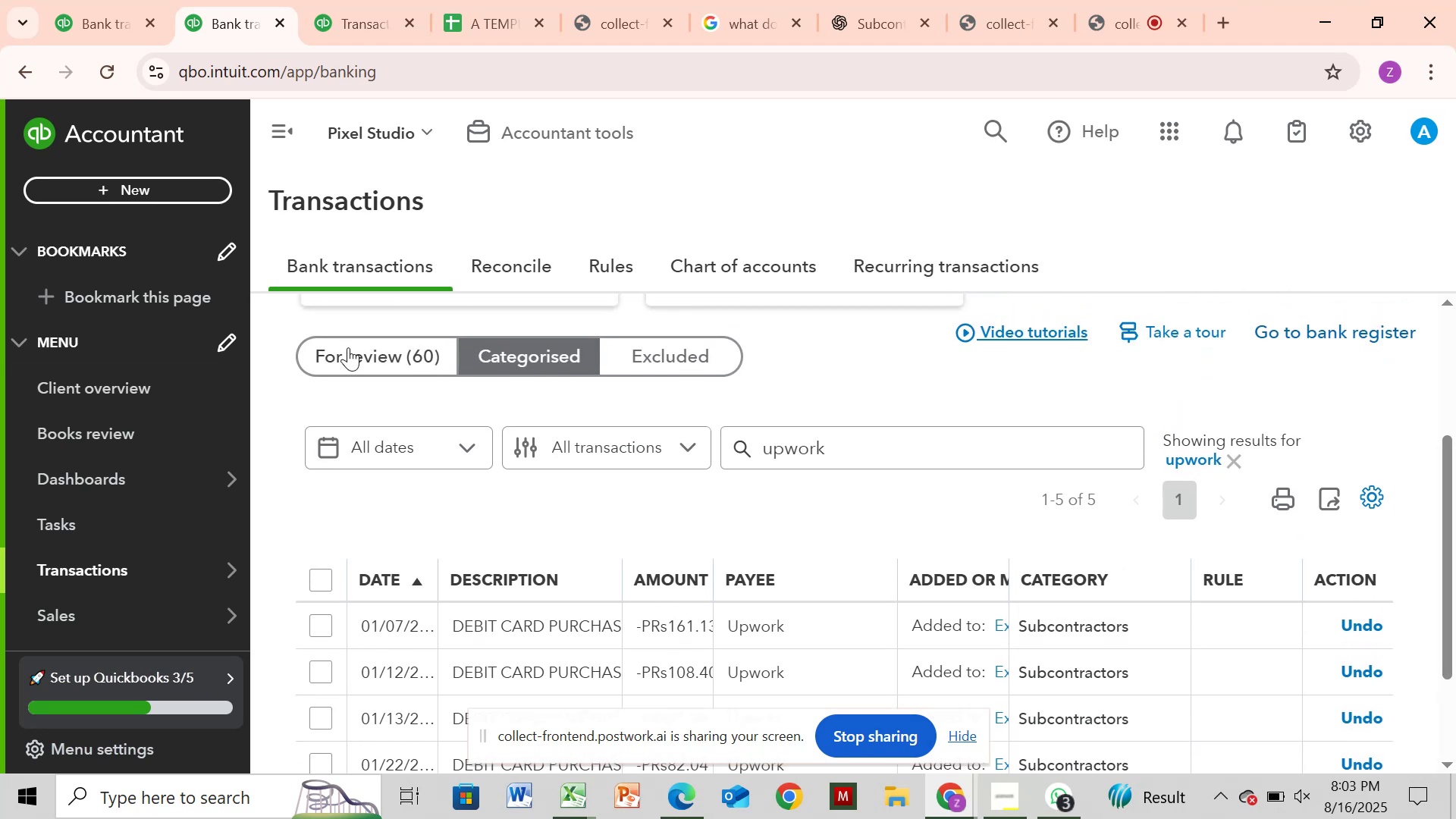 
left_click([349, 350])
 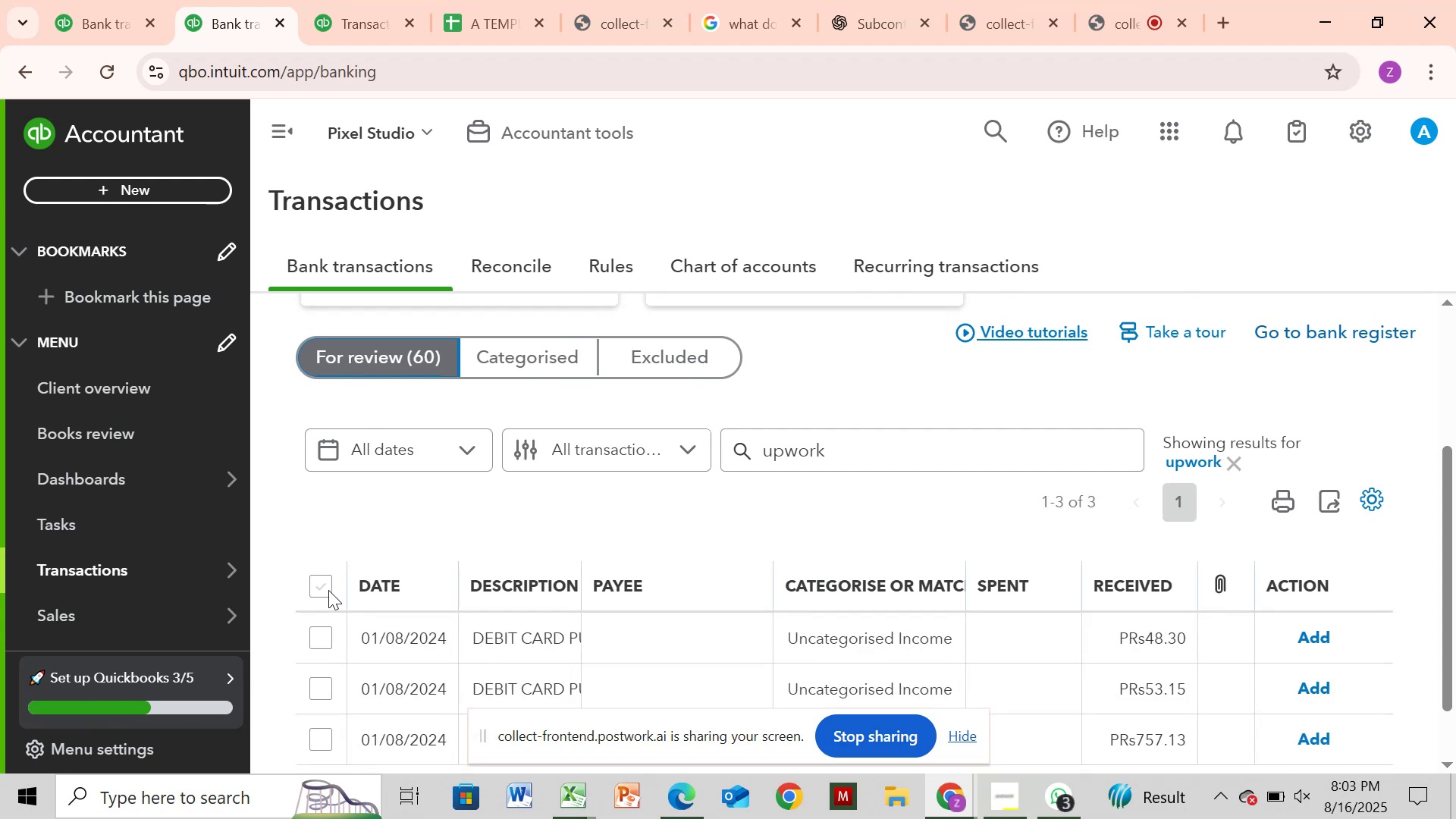 
wait(7.04)
 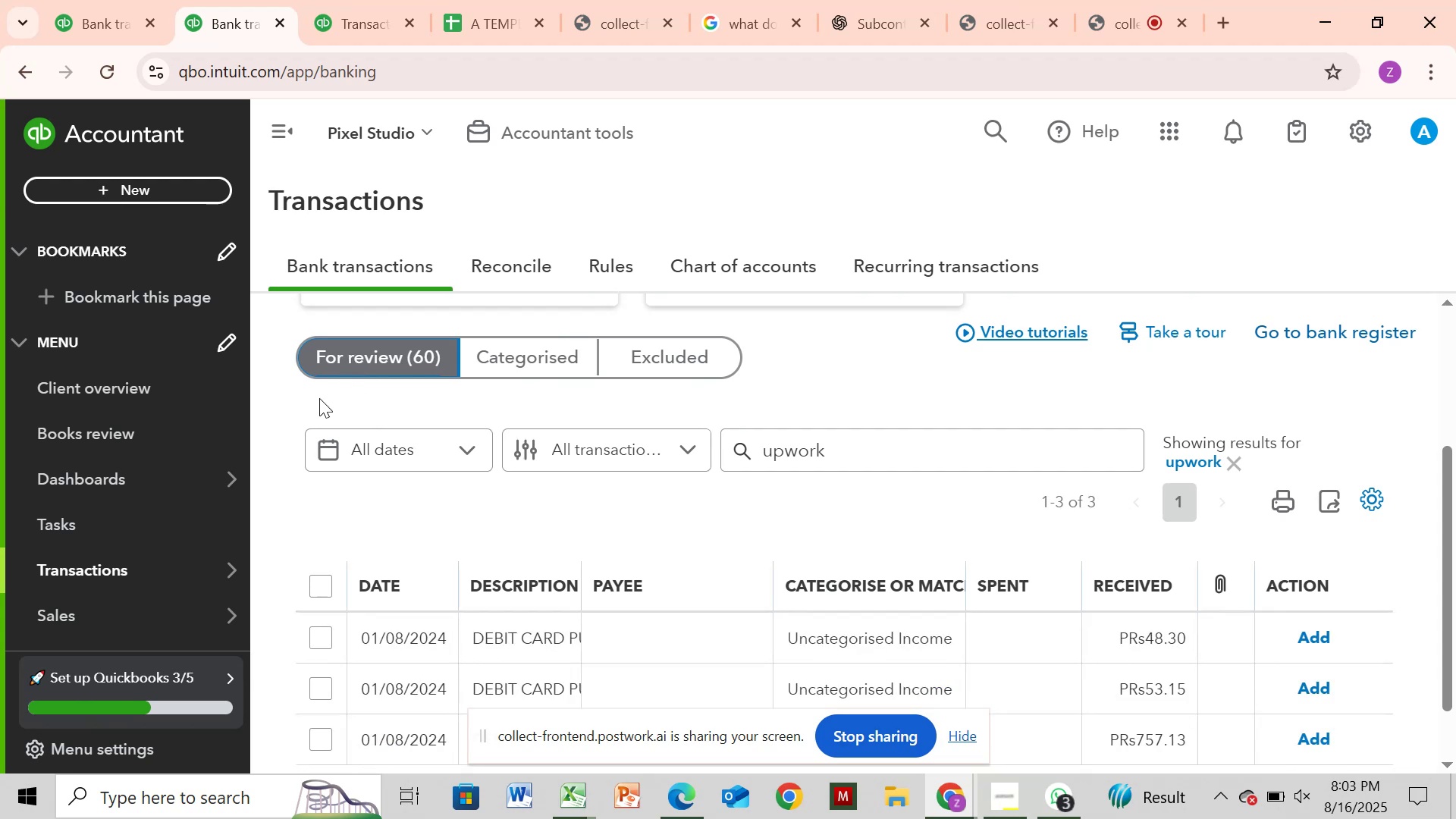 
left_click([328, 590])
 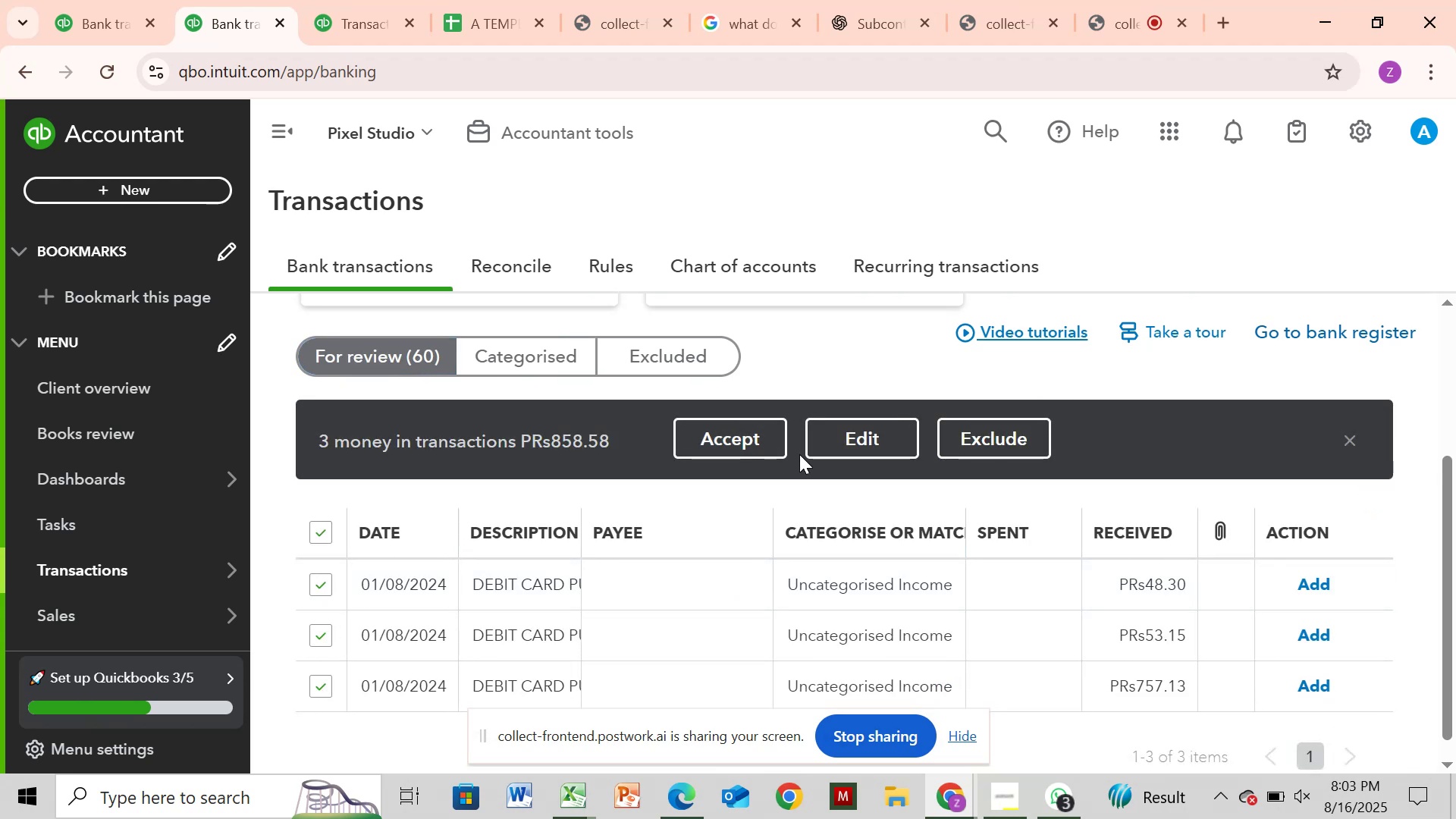 
left_click([844, 444])
 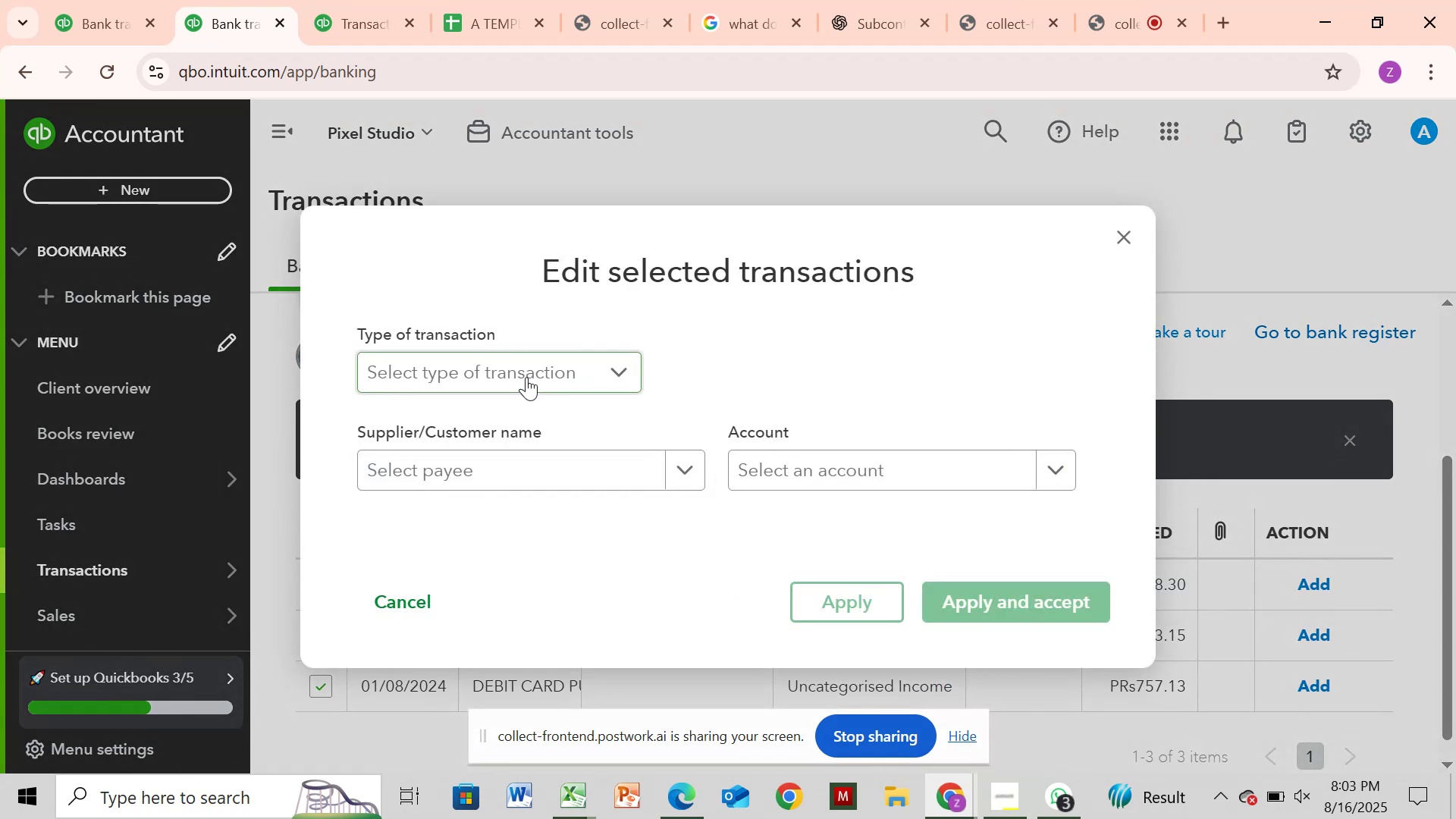 
left_click([526, 377])
 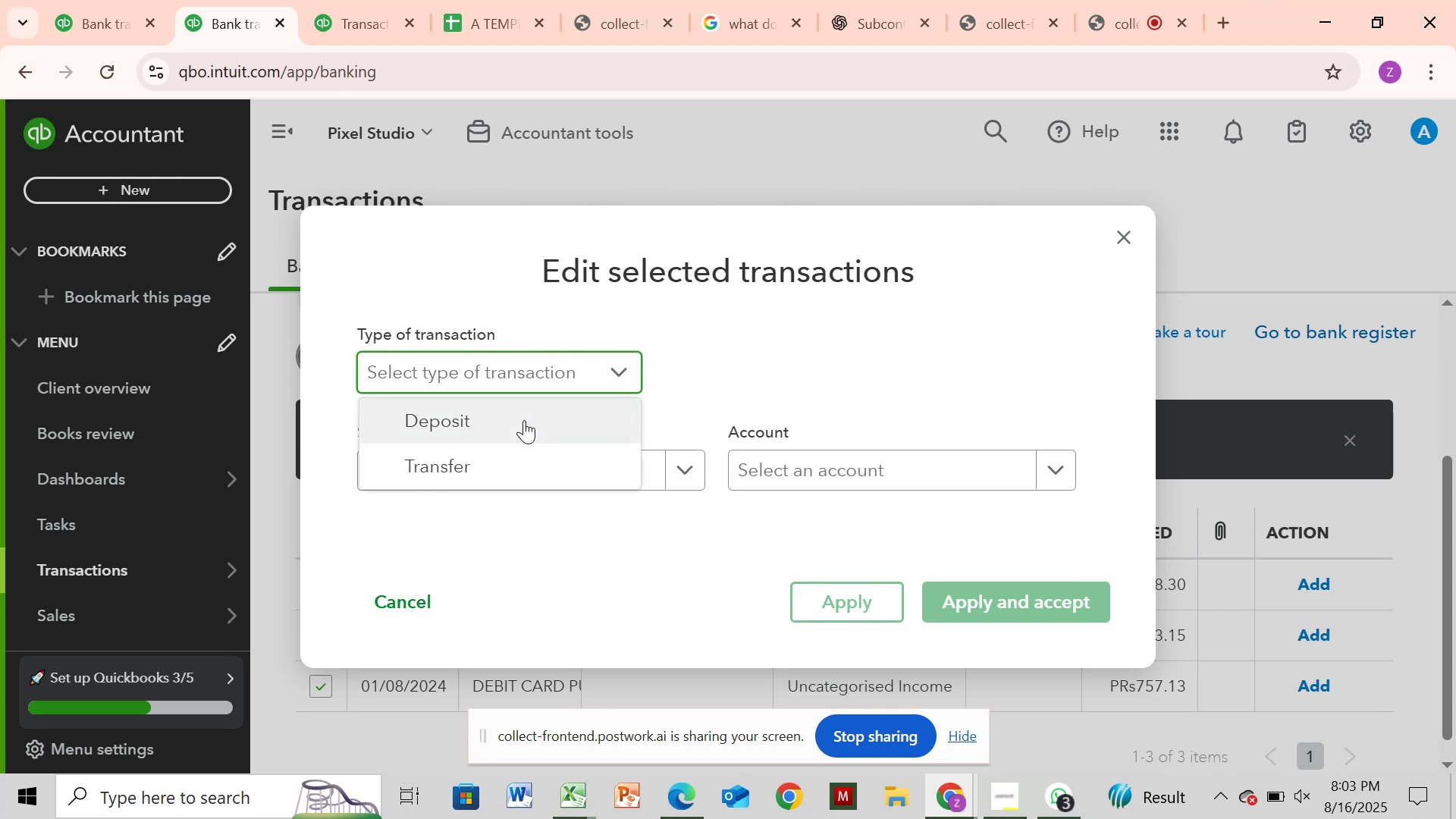 
left_click([524, 421])
 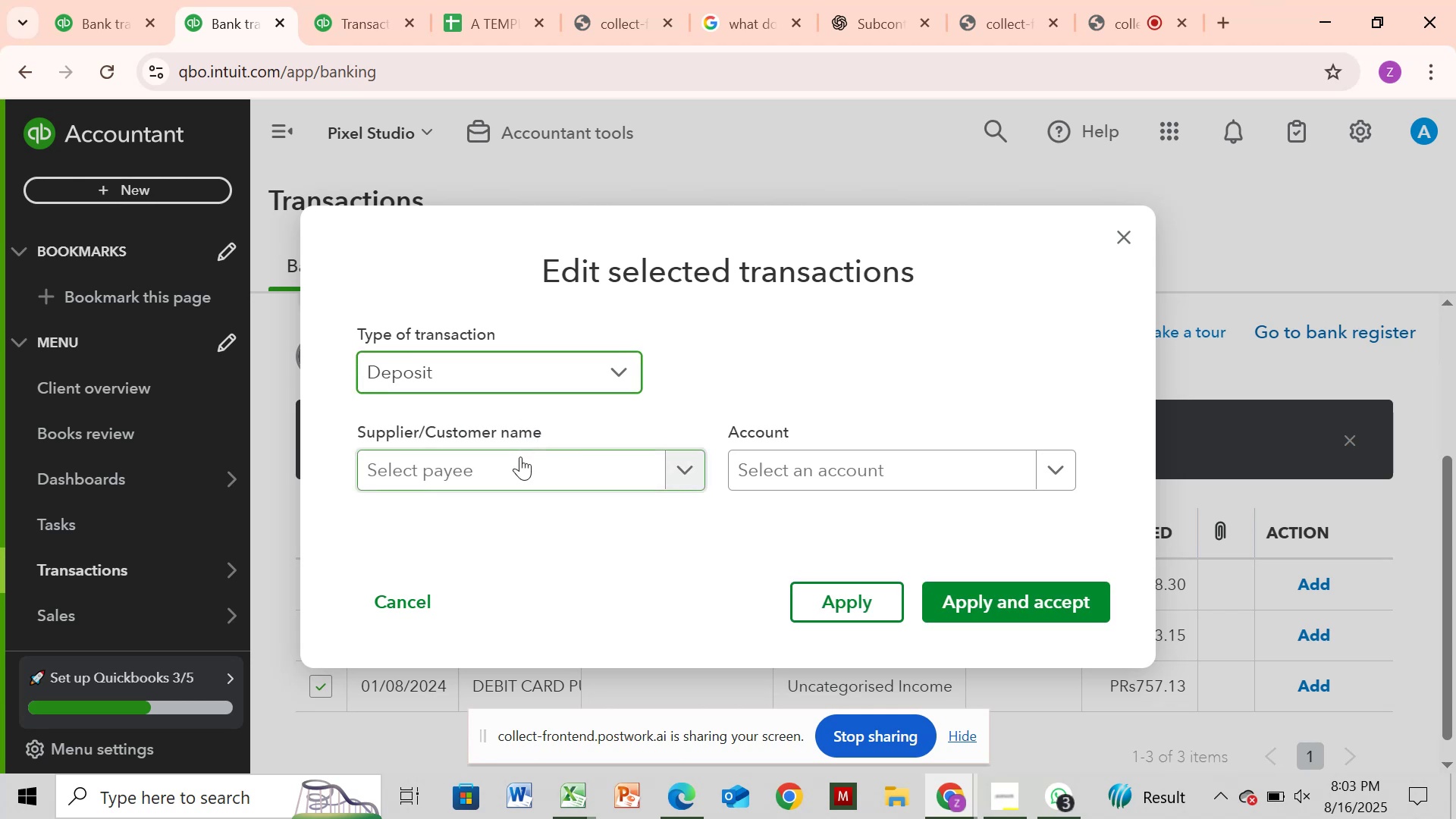 
left_click([520, 457])
 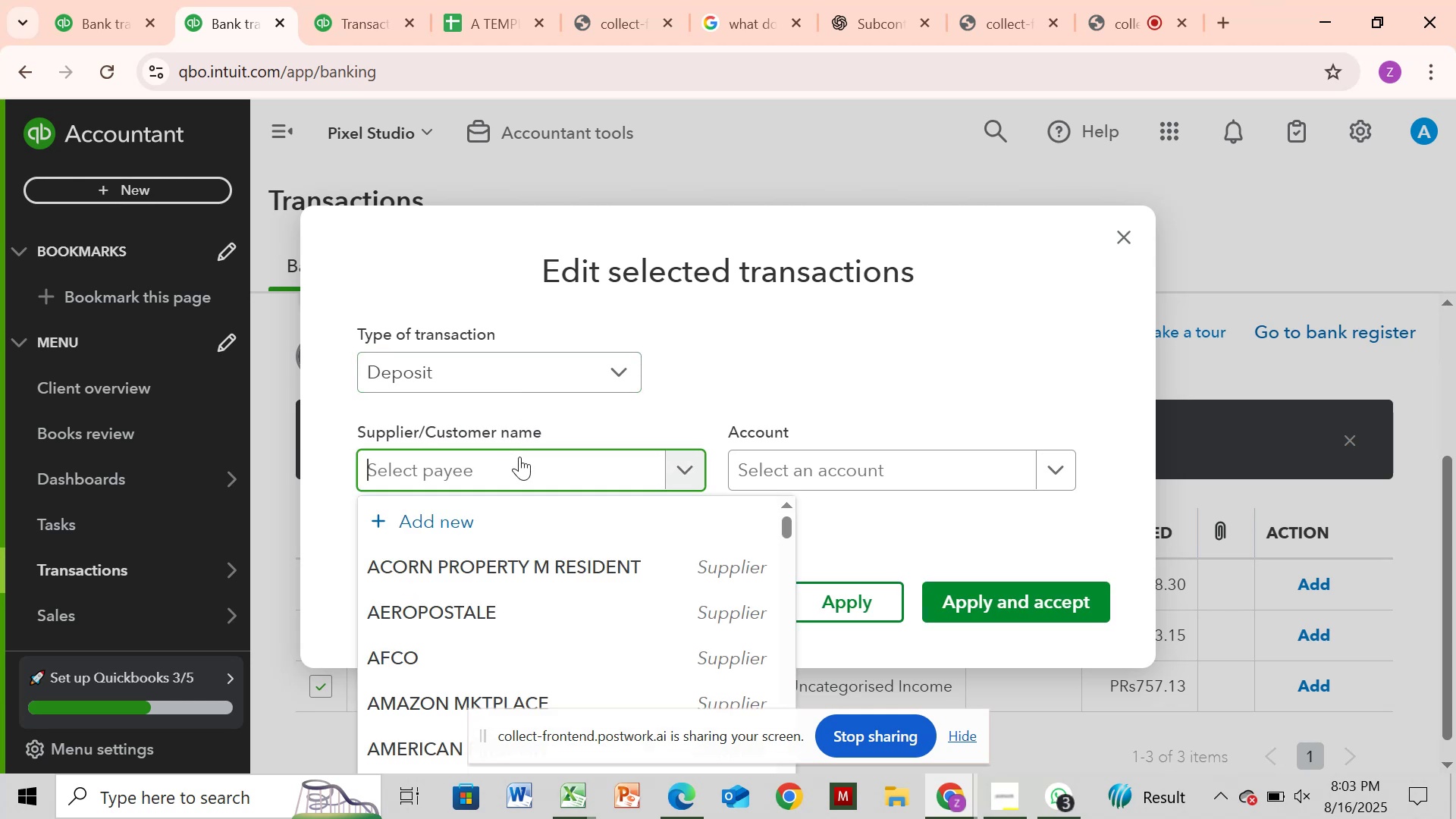 
type(up)
 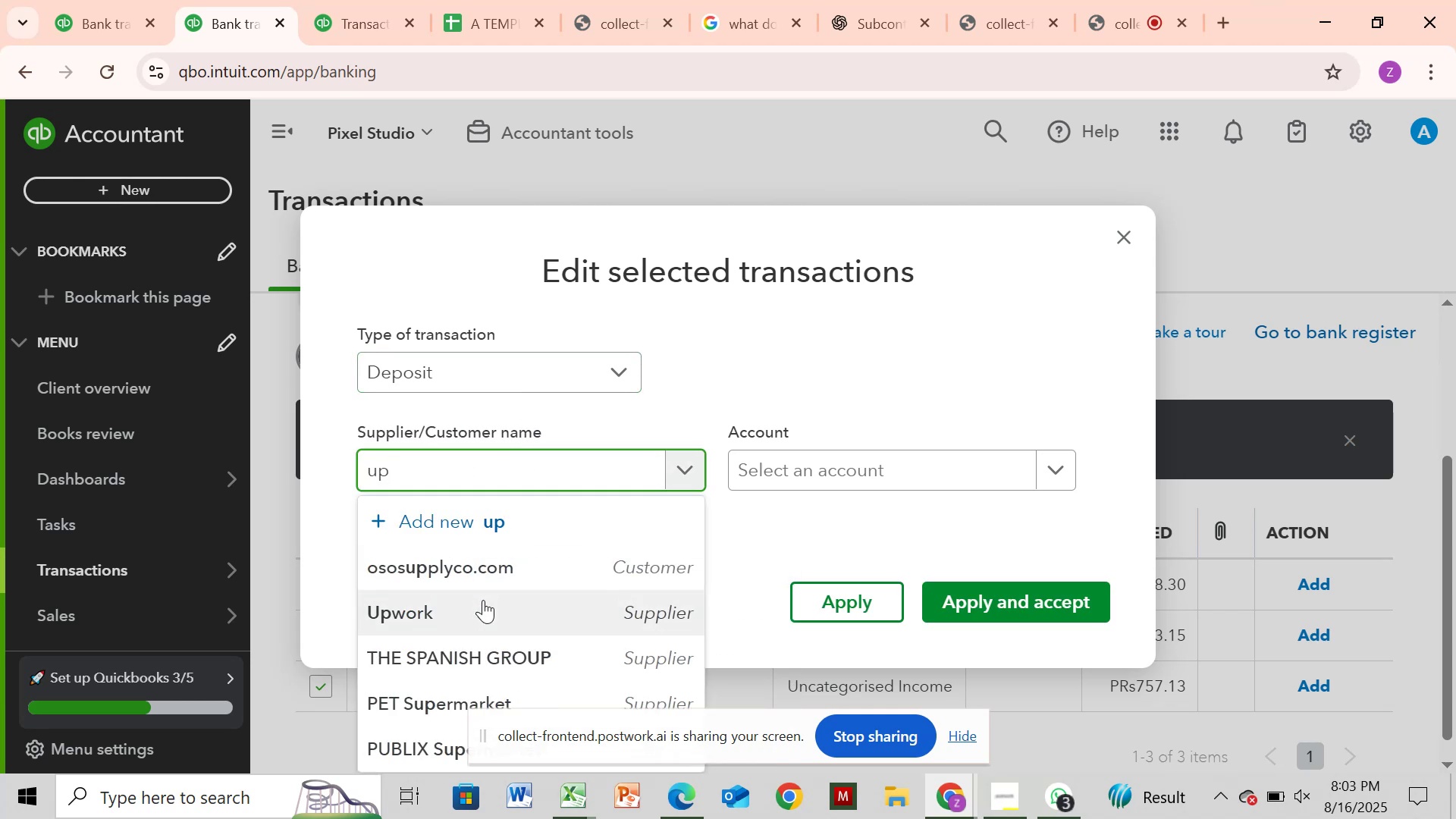 
left_click([483, 600])
 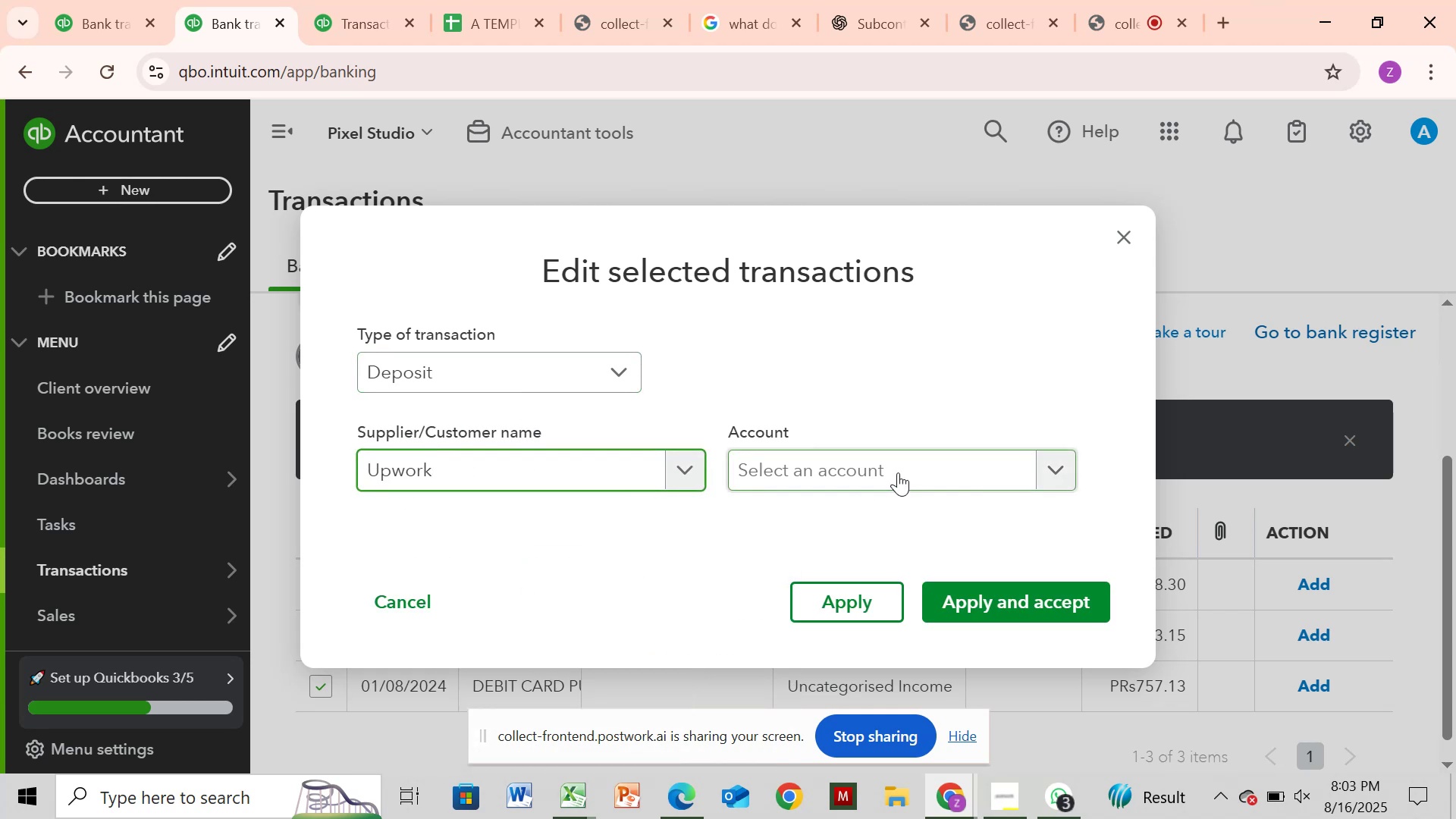 
left_click([898, 472])
 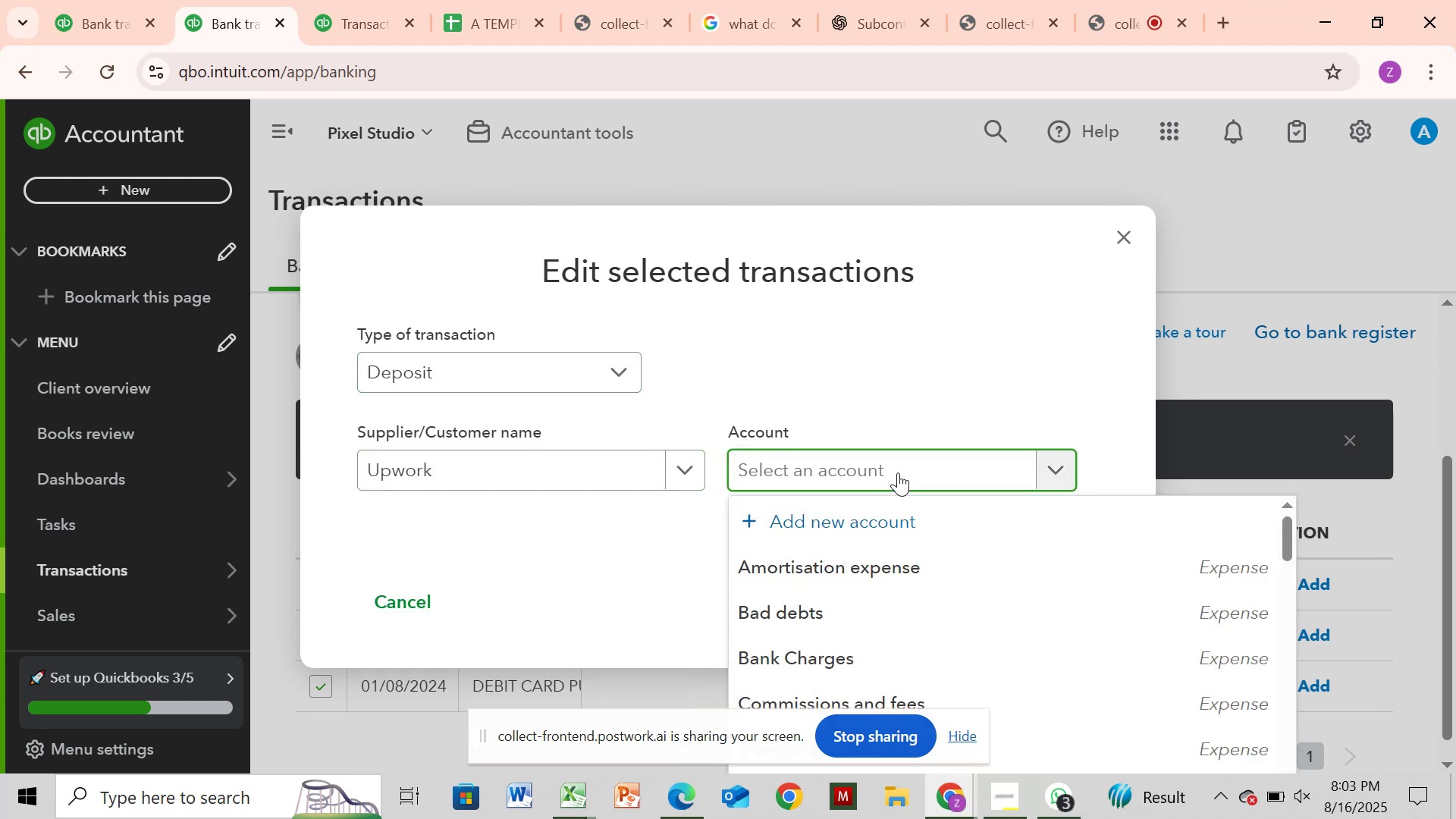 
type(xs)
key(Backspace)
key(Backspace)
type(sa)
 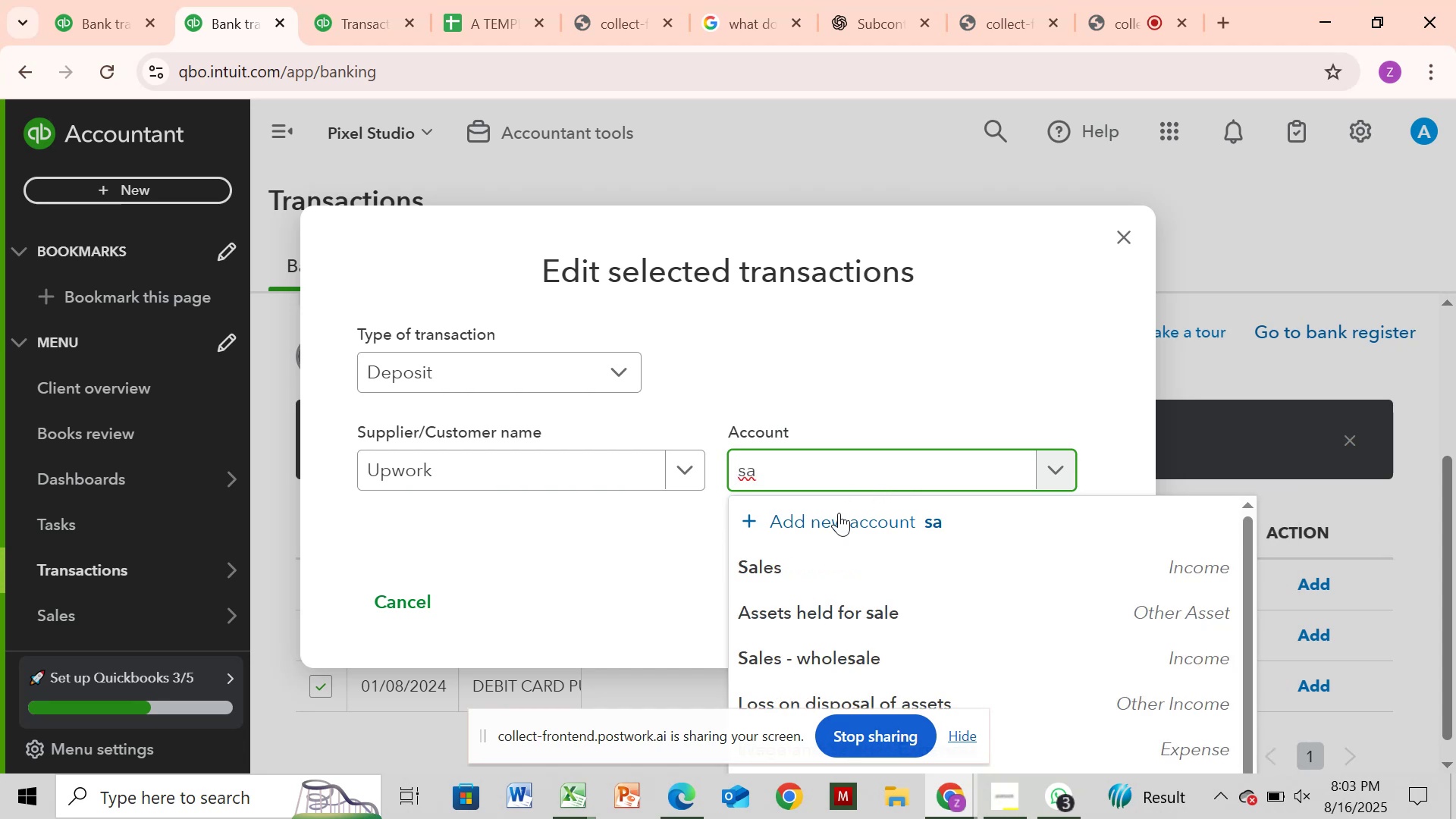 
left_click([759, 574])
 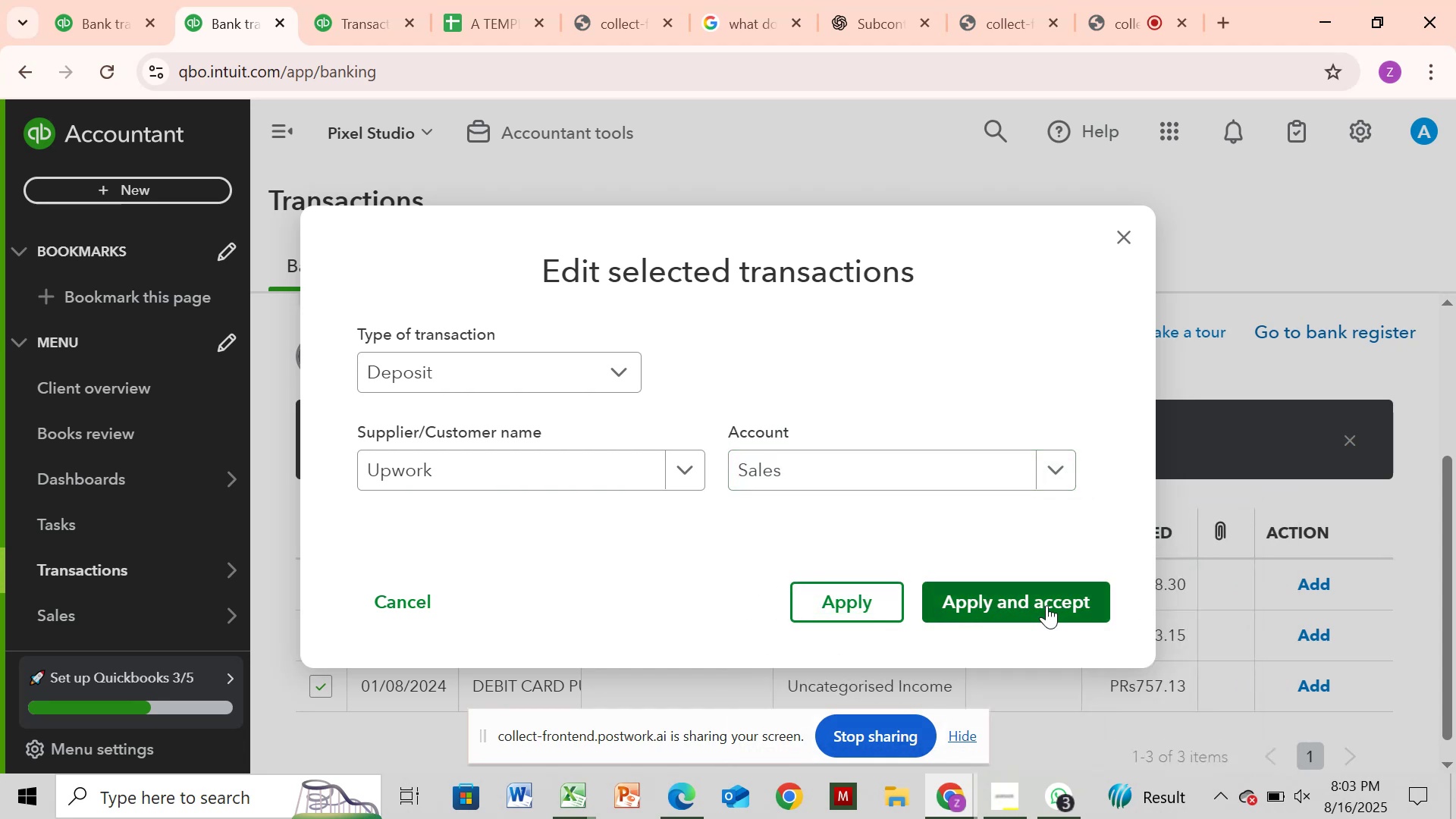 
left_click([1046, 605])
 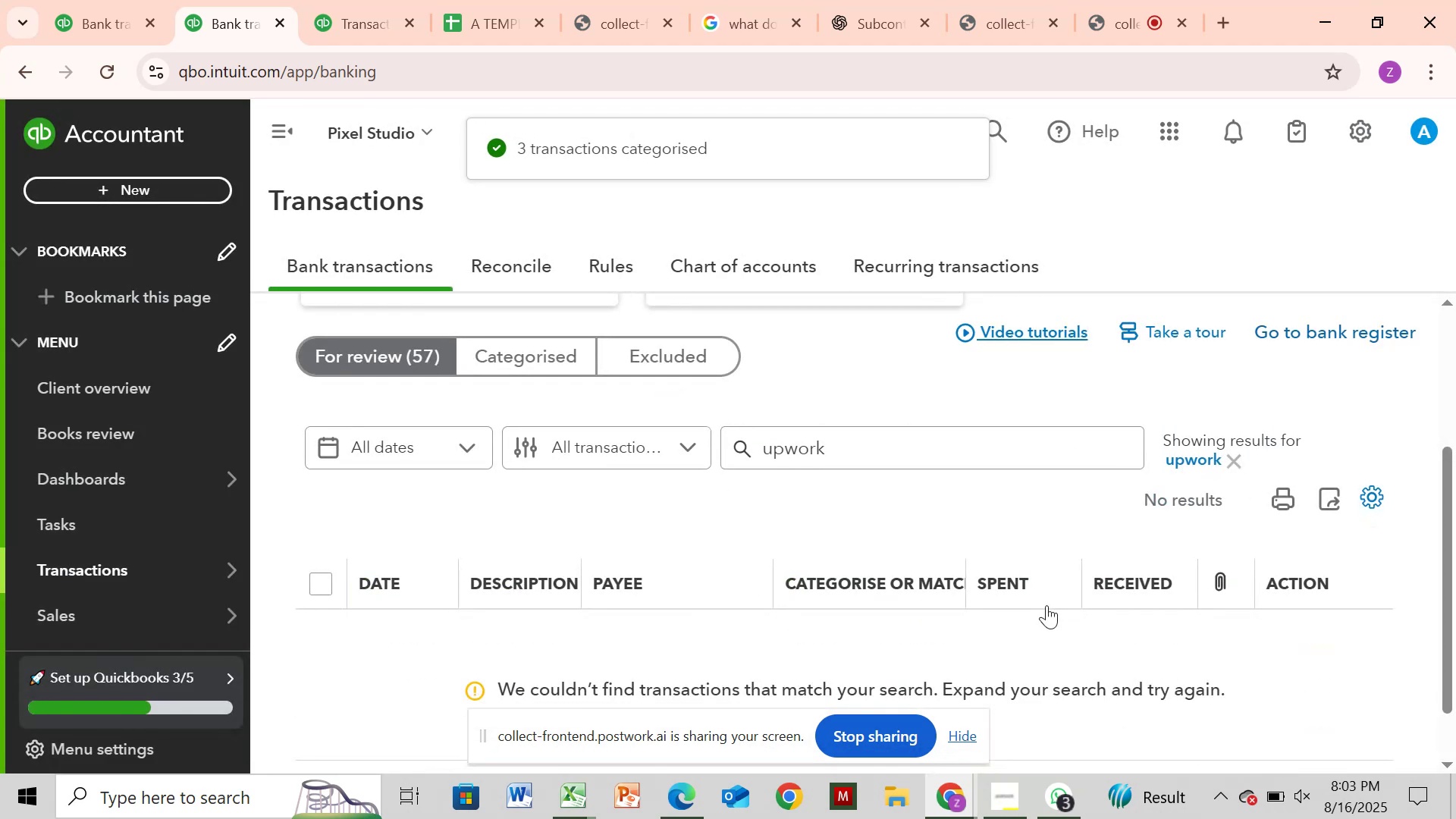 
wait(6.35)
 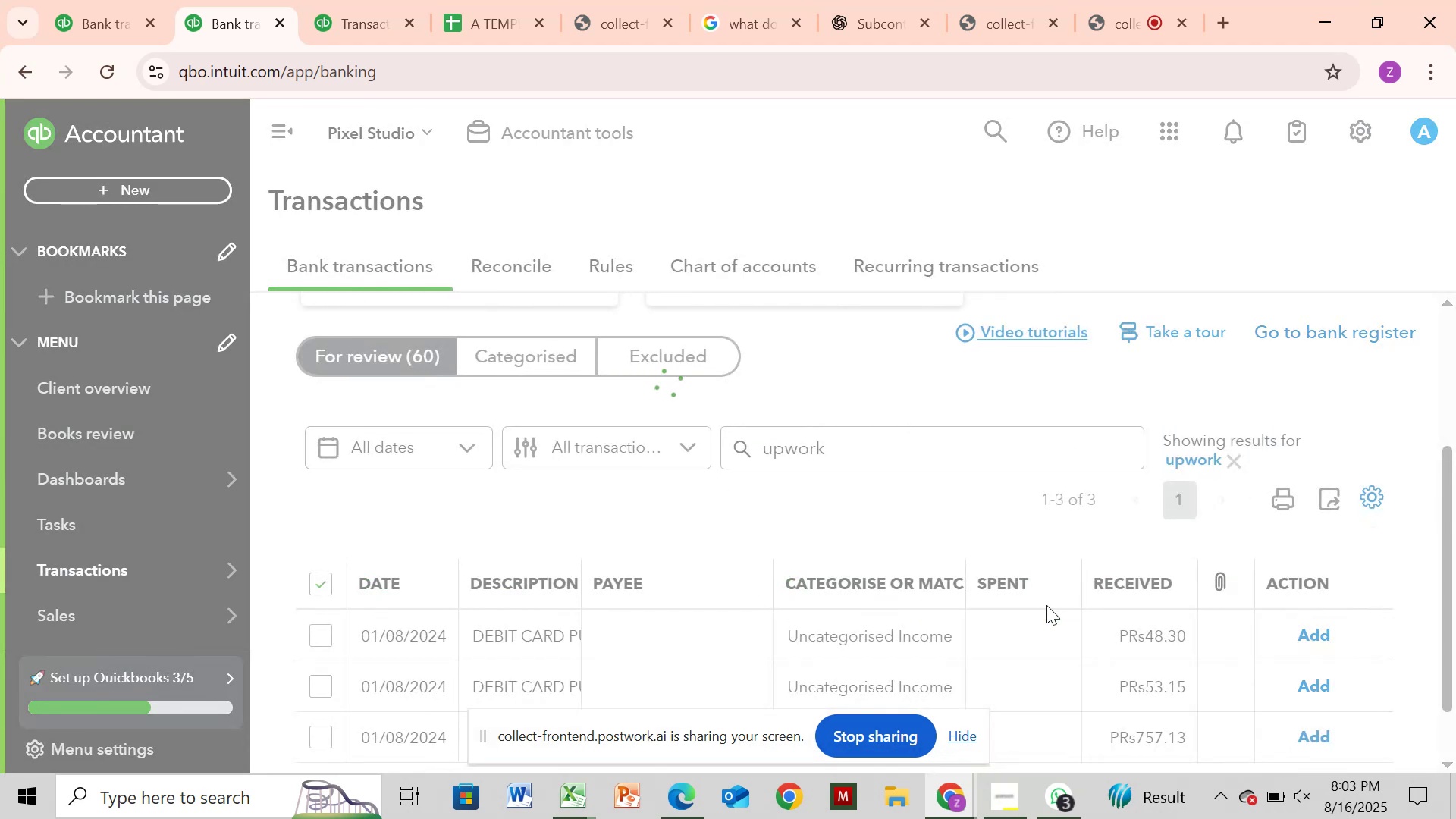 
left_click_drag(start_coordinate=[469, 347], to_coordinate=[475, 351])
 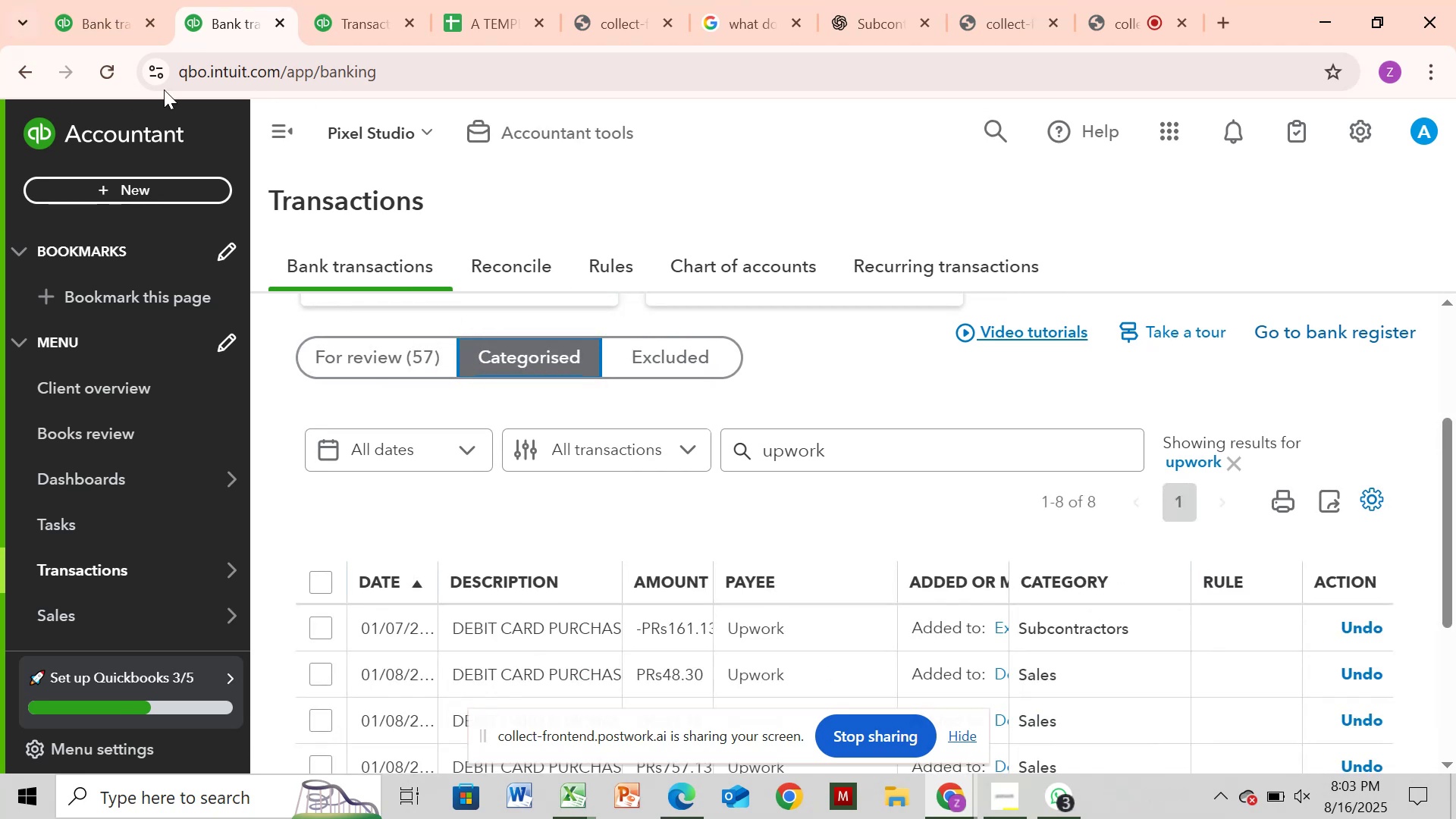 
wait(6.88)
 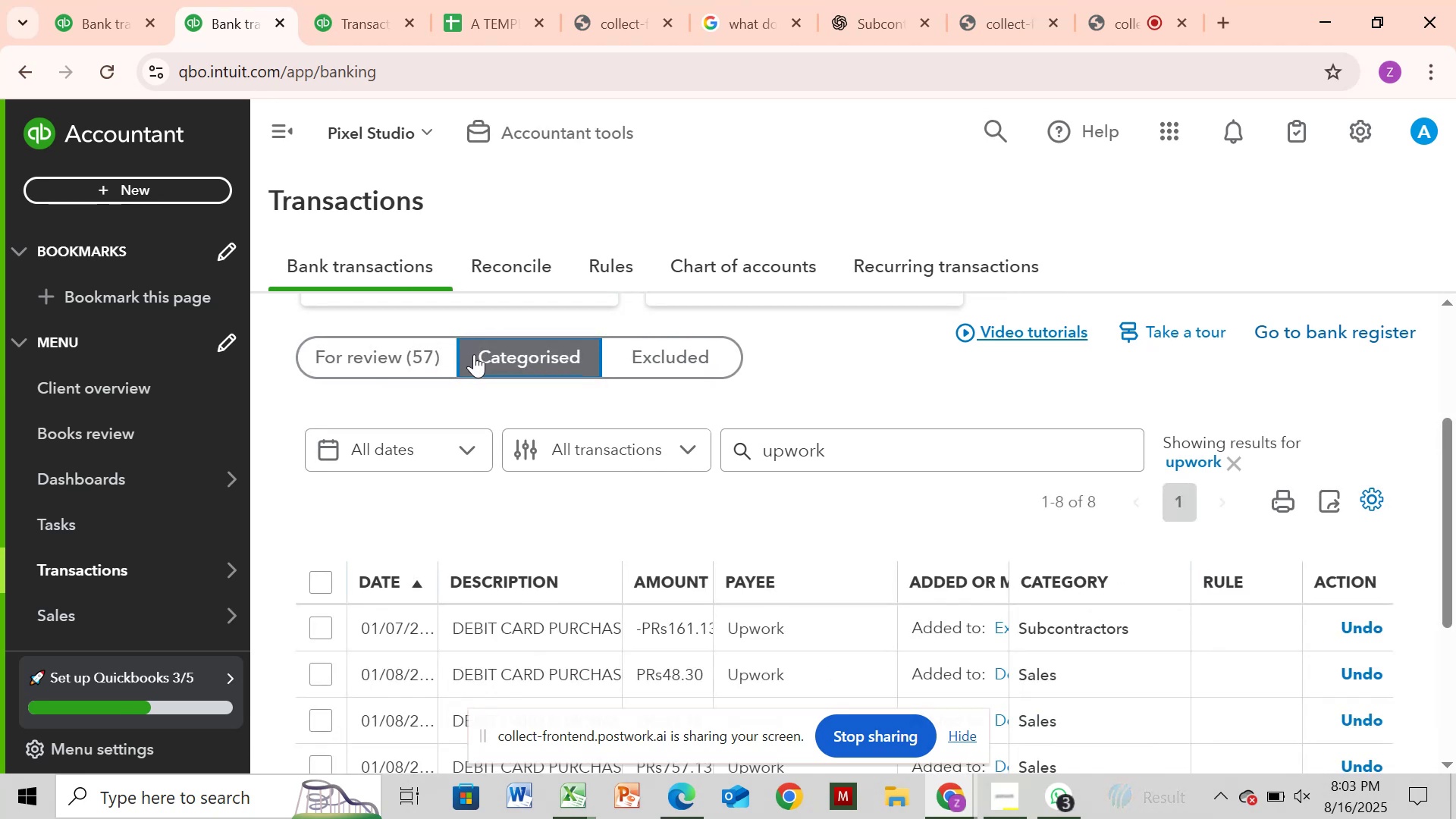 
left_click([119, 17])
 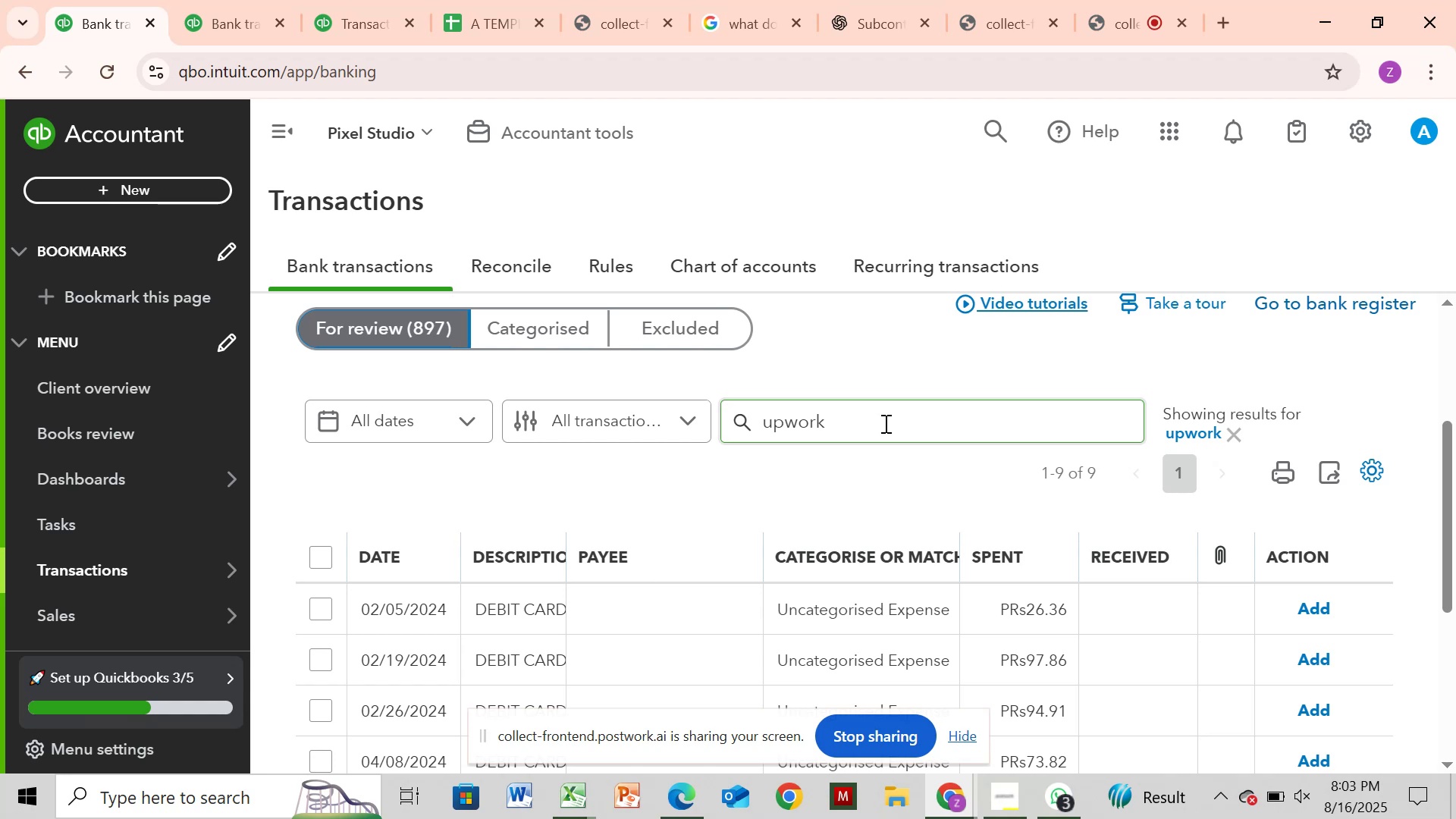 
scroll: coordinate [884, 423], scroll_direction: down, amount: 2.0
 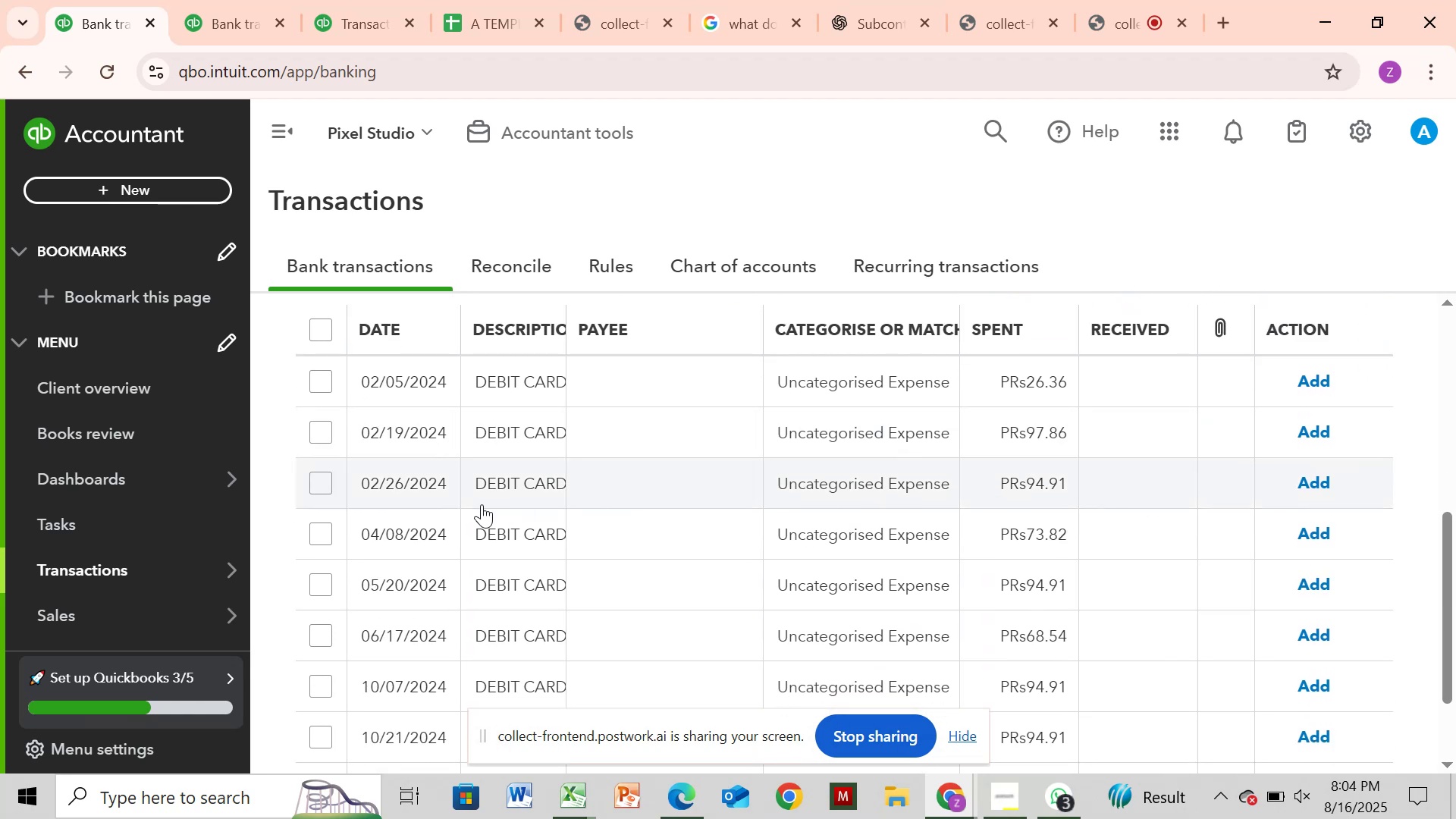 
left_click([504, 495])
 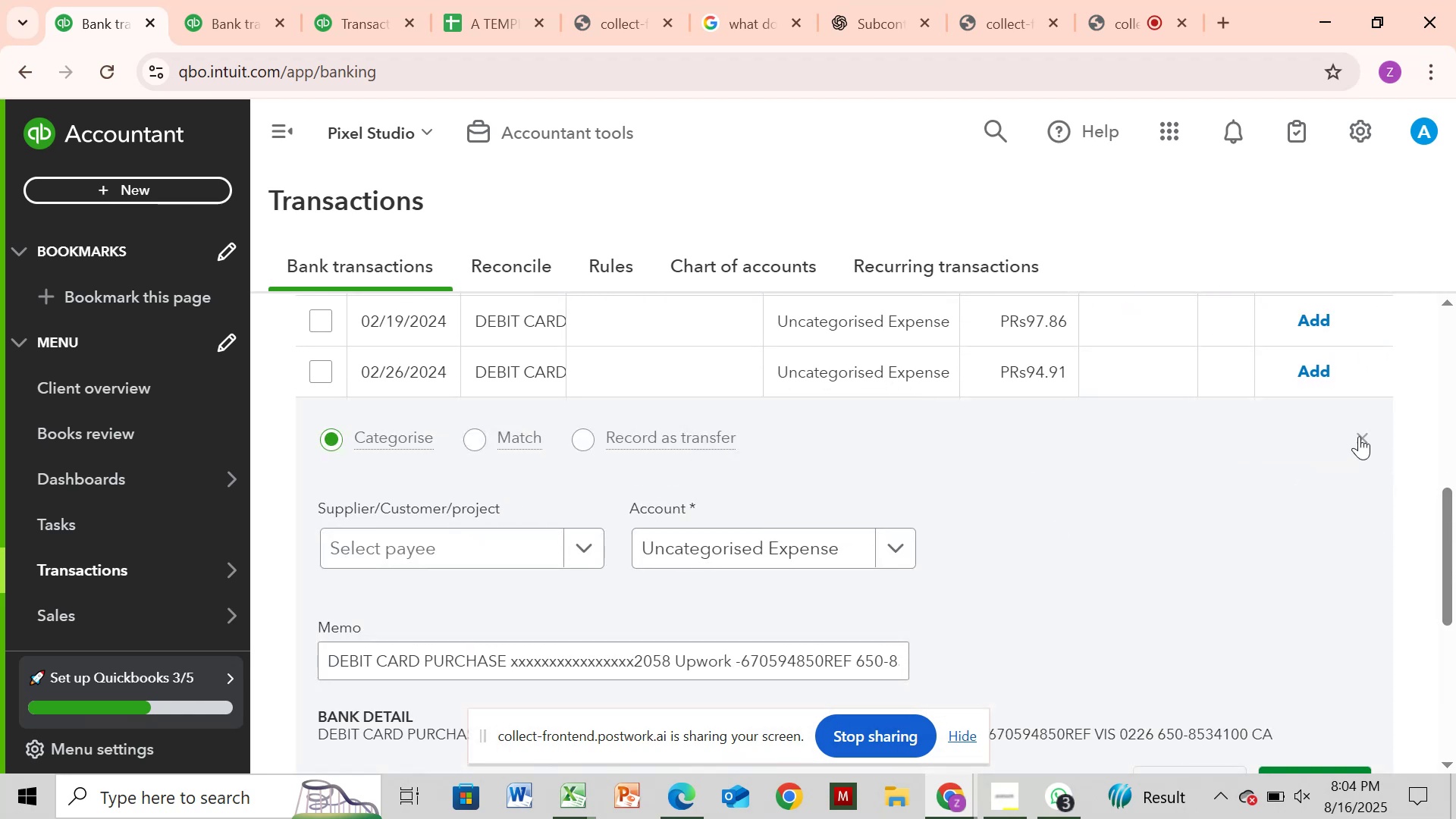 
wait(5.35)
 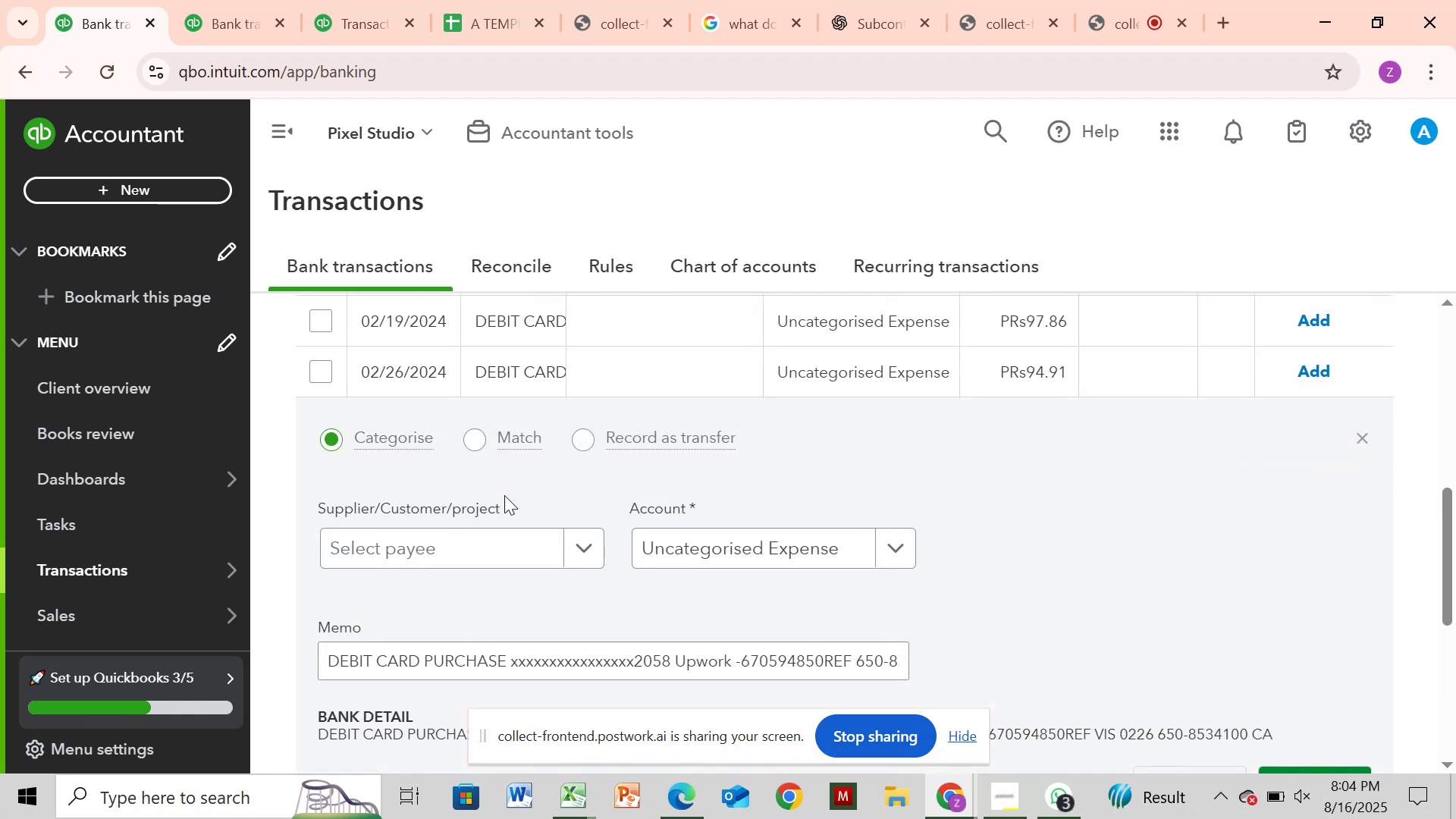 
left_click([1359, 436])
 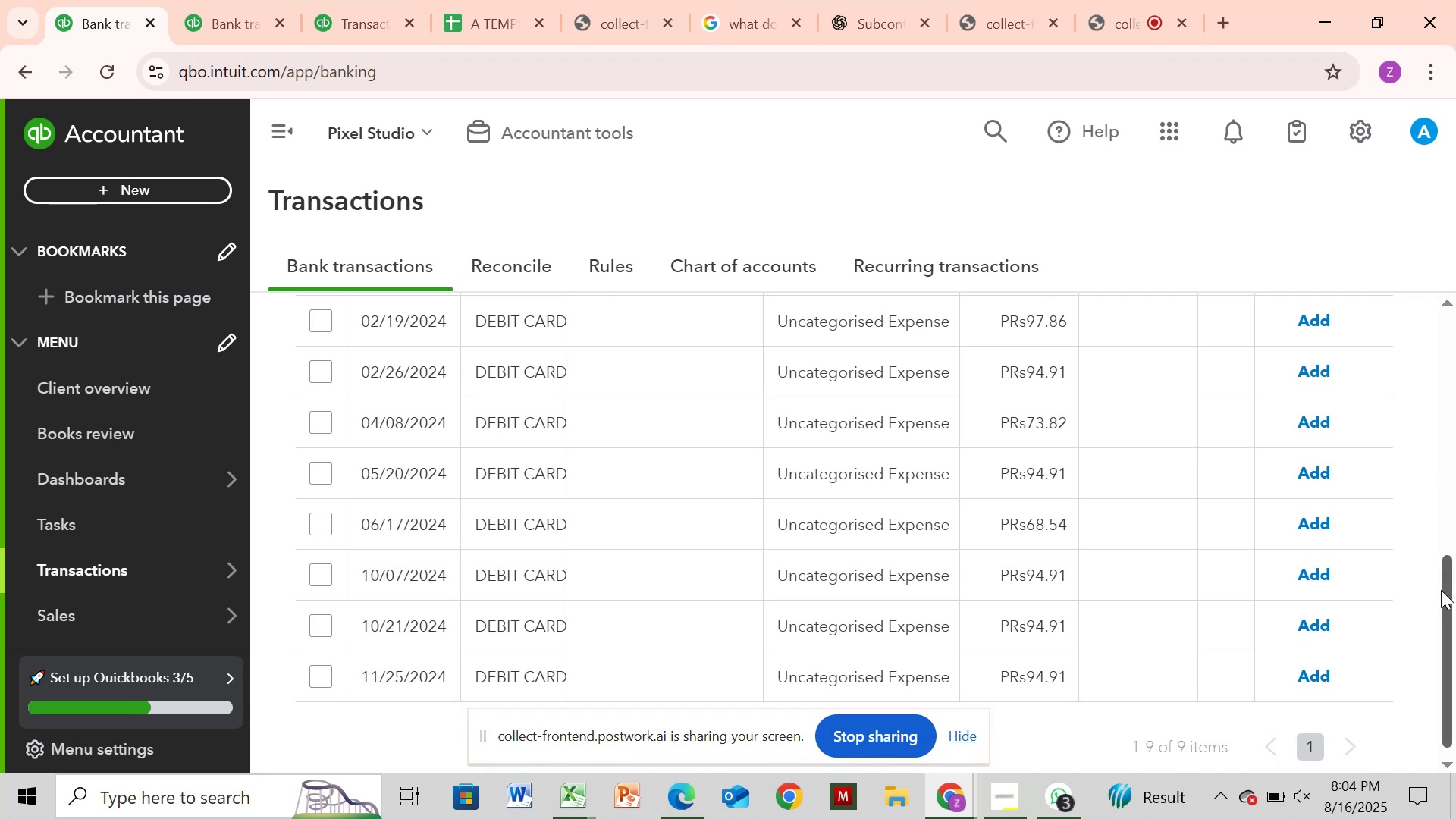 
left_click_drag(start_coordinate=[1443, 591], to_coordinate=[1455, 487])
 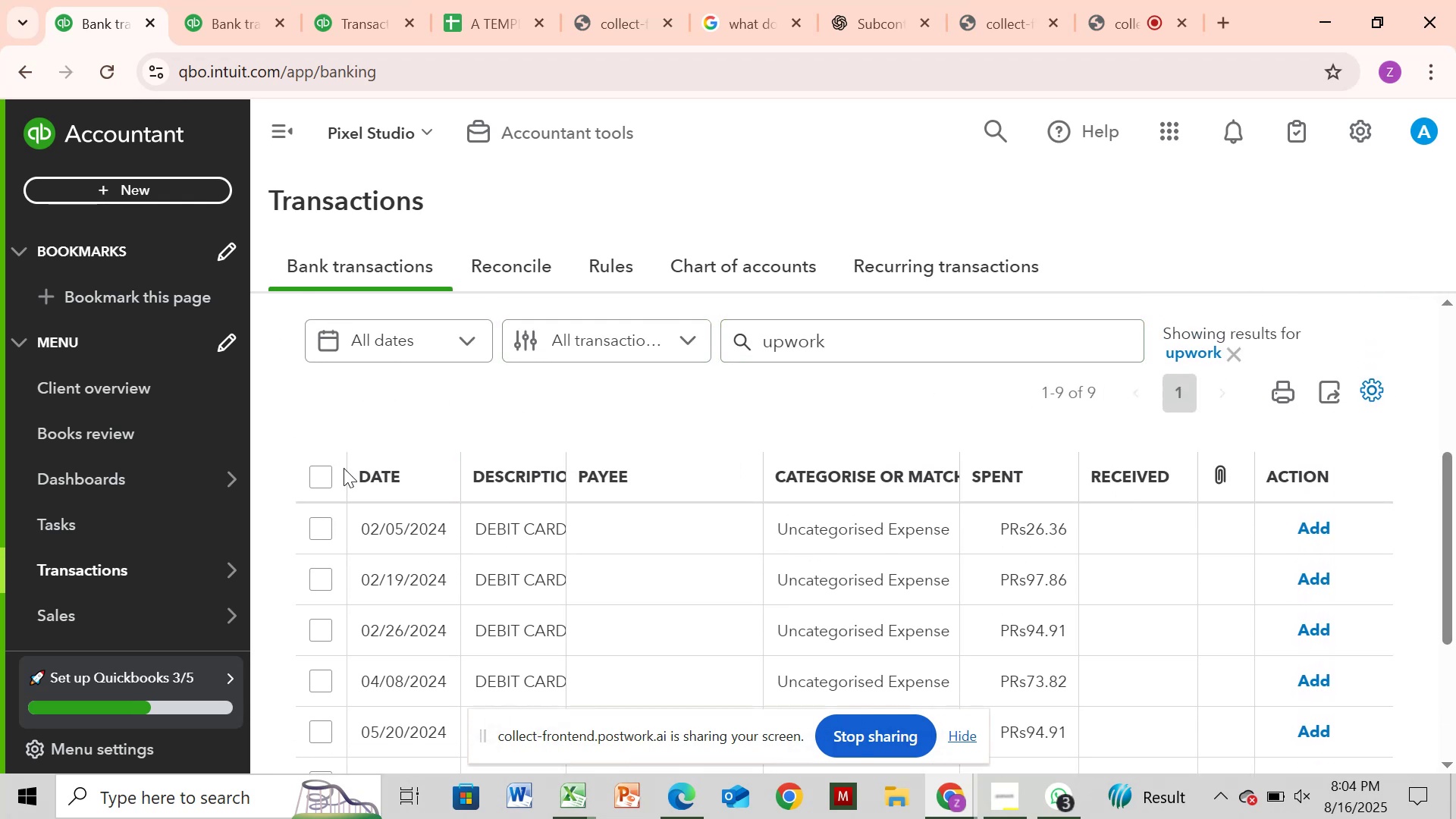 
left_click([319, 477])
 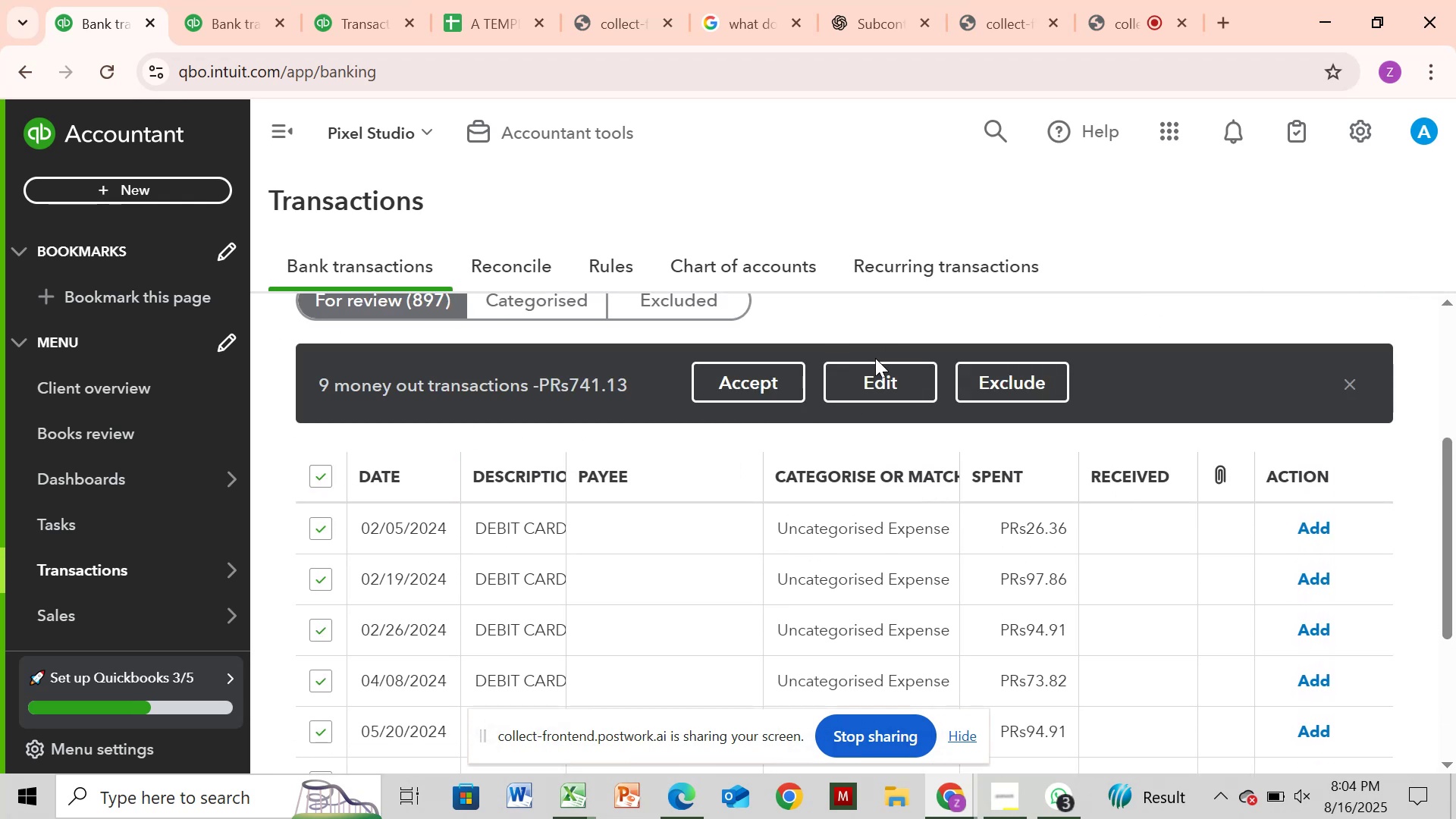 
left_click([862, 388])
 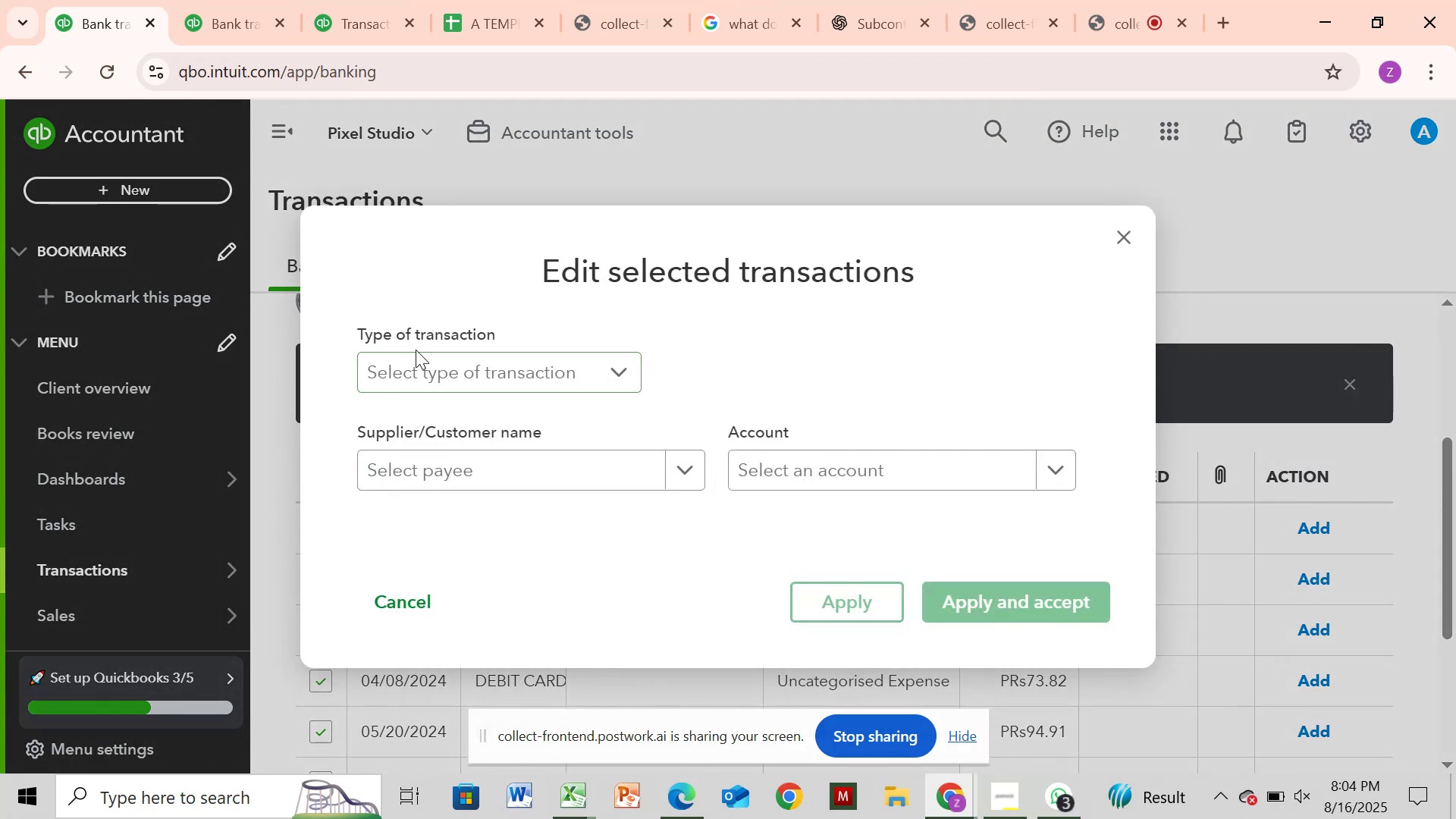 
left_click([416, 350])
 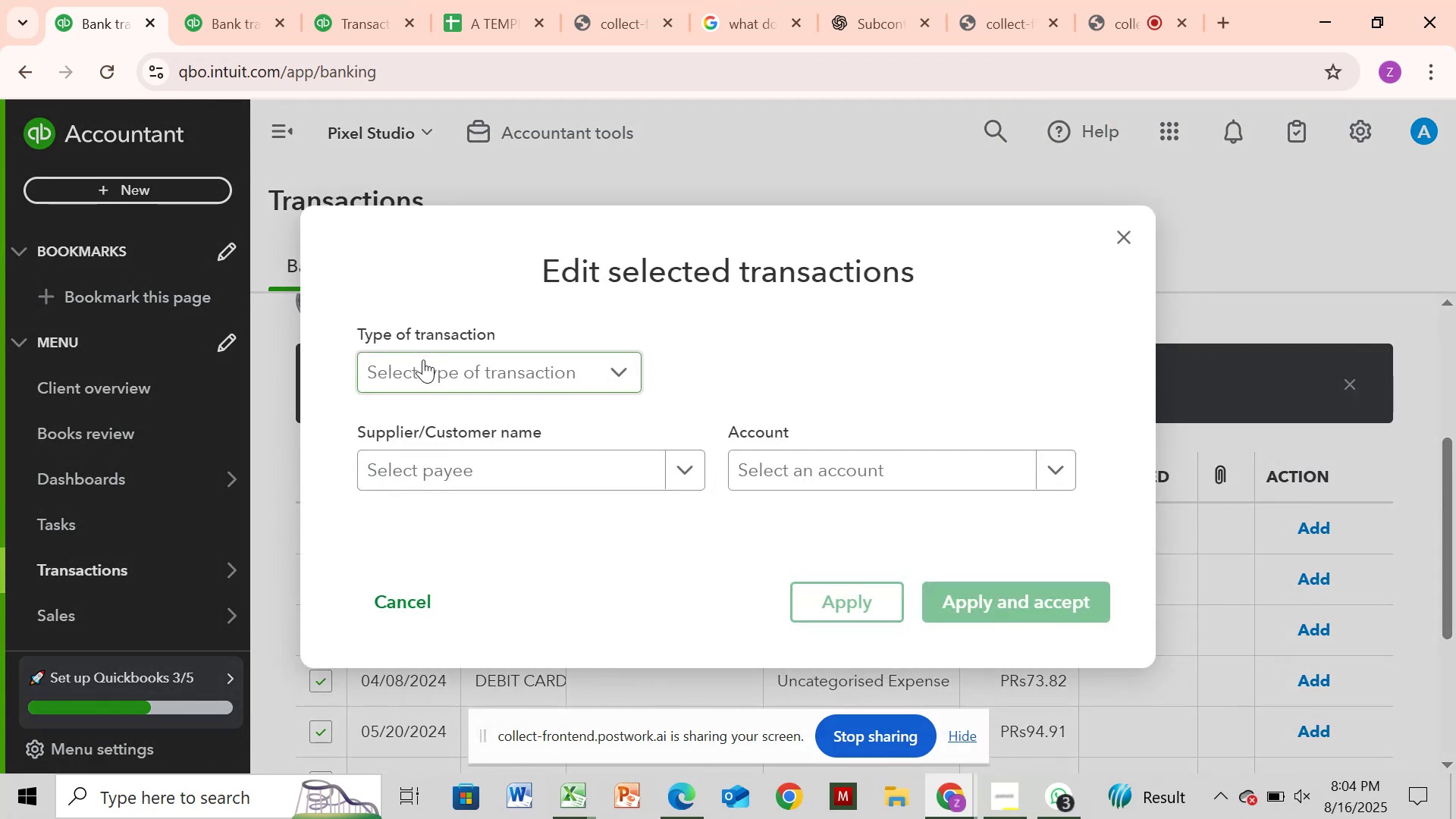 
left_click([423, 359])
 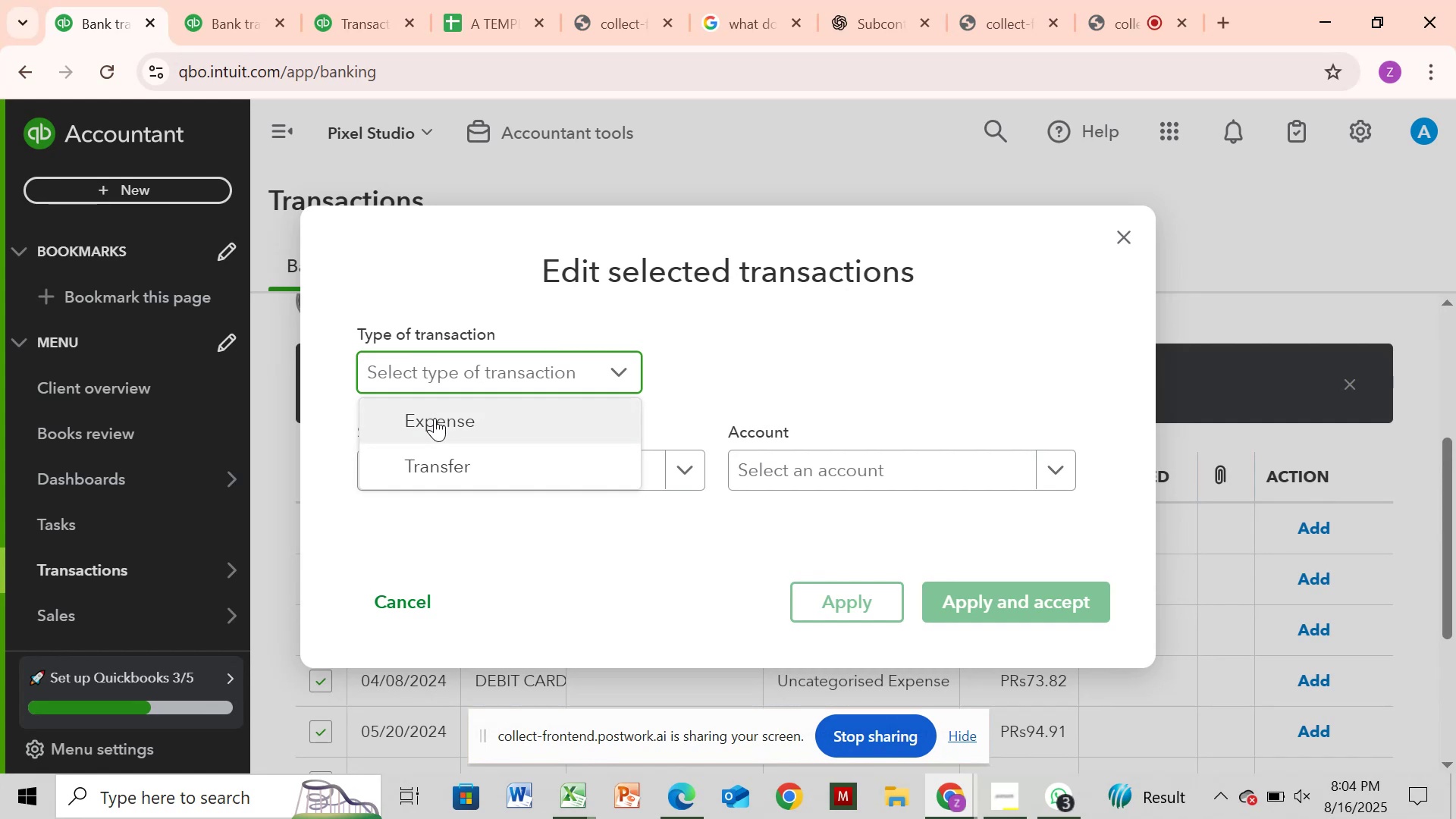 
left_click([435, 418])
 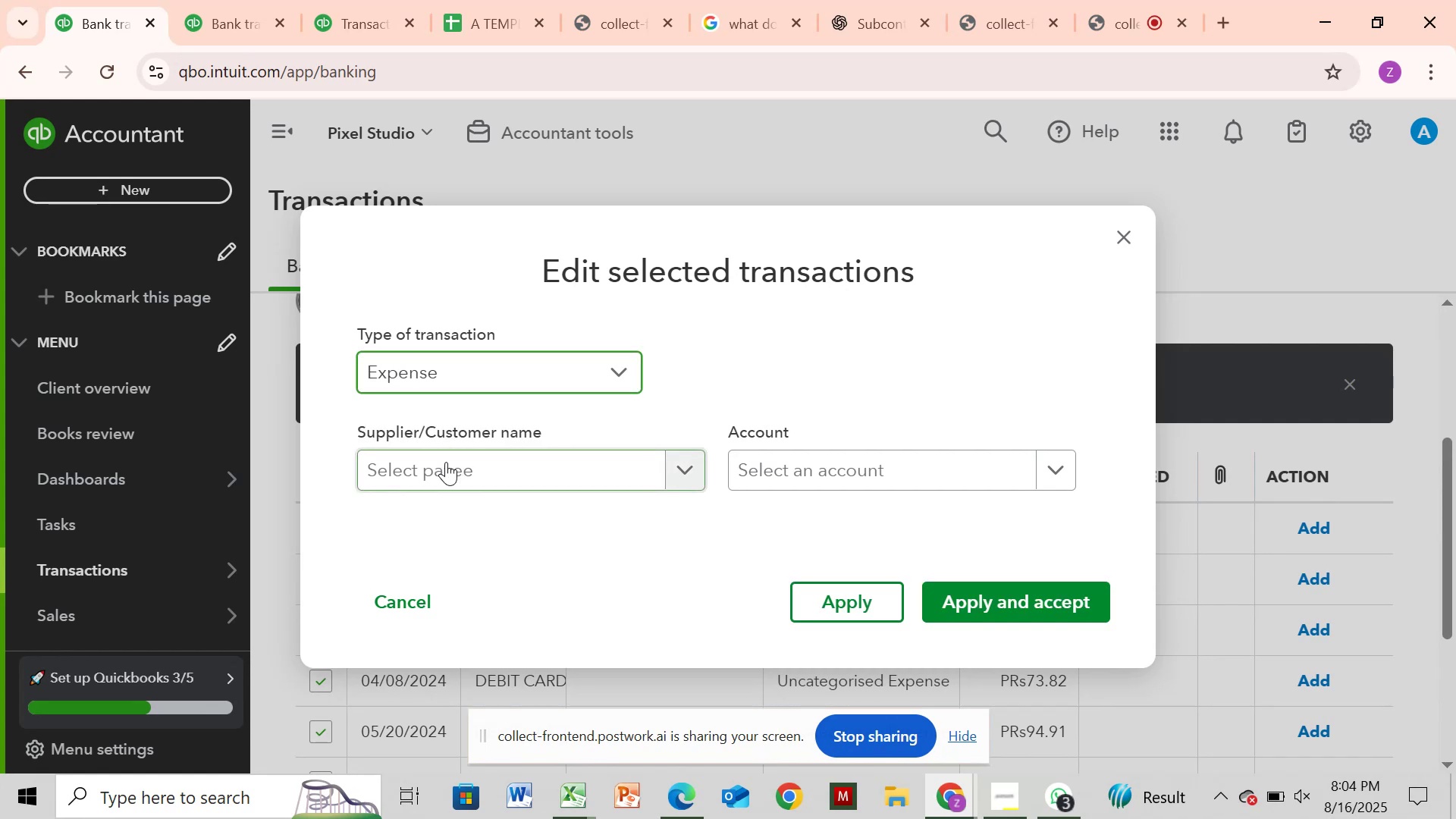 
left_click([445, 466])
 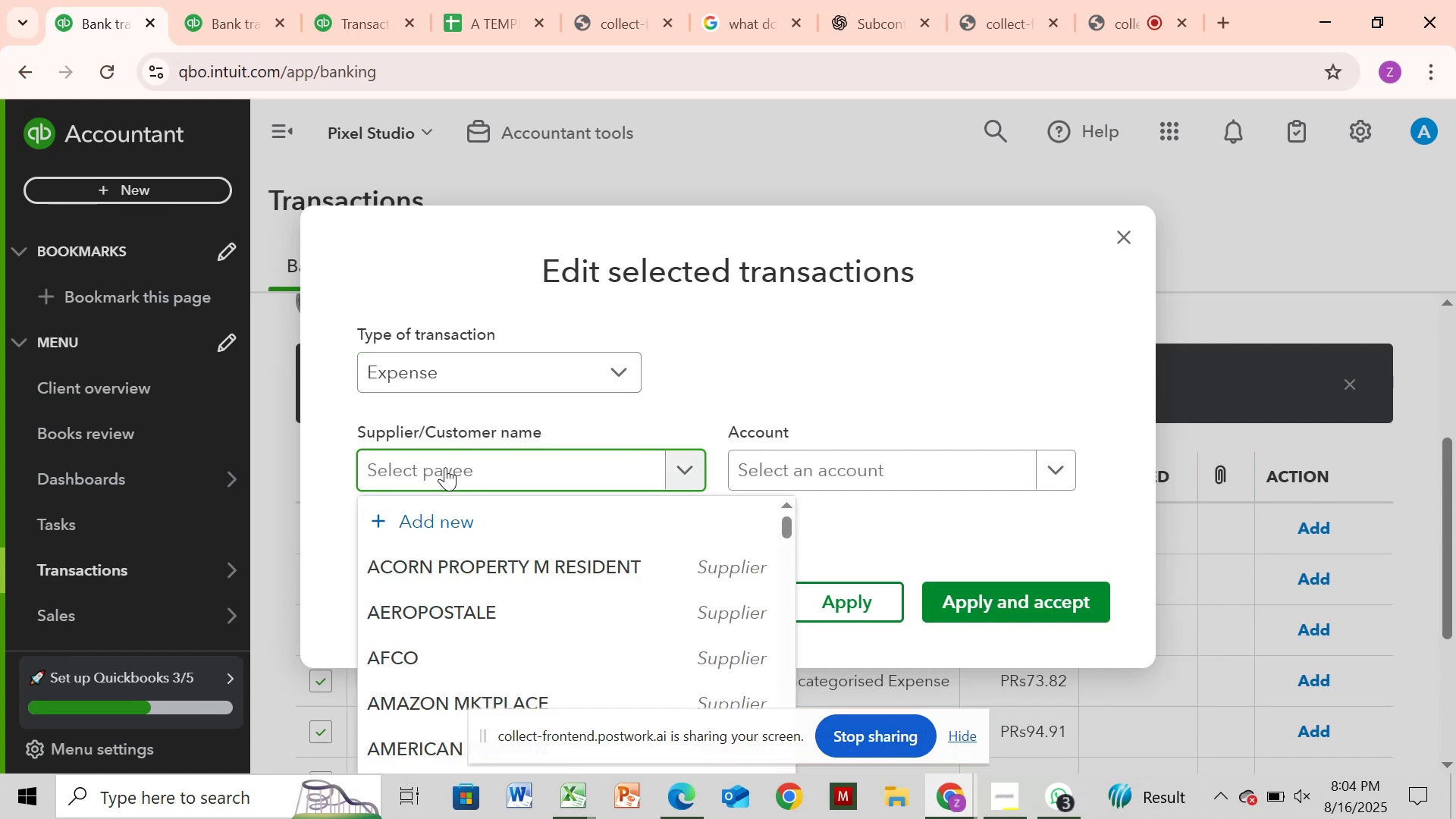 
type(up)
 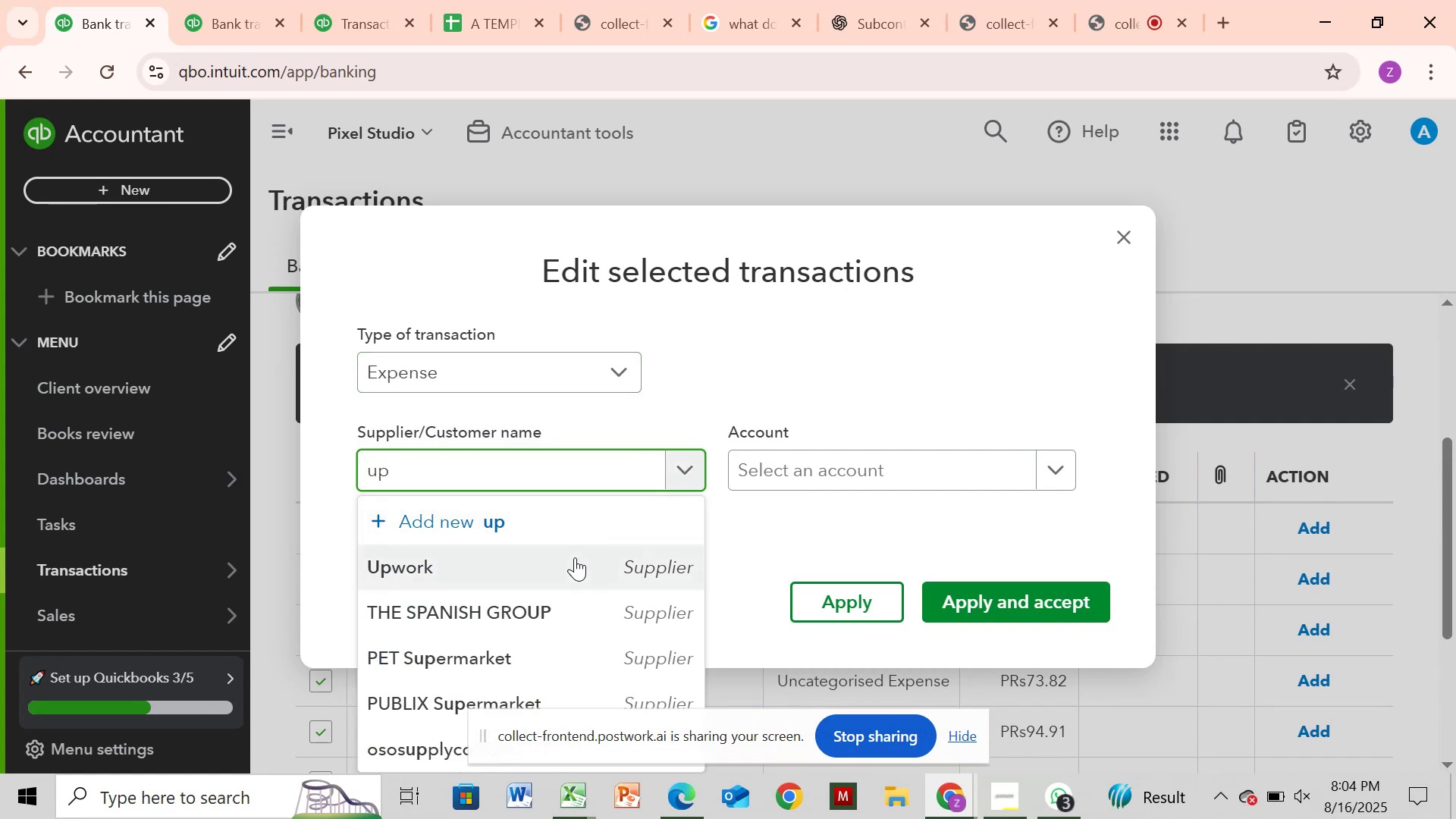 
left_click([535, 580])
 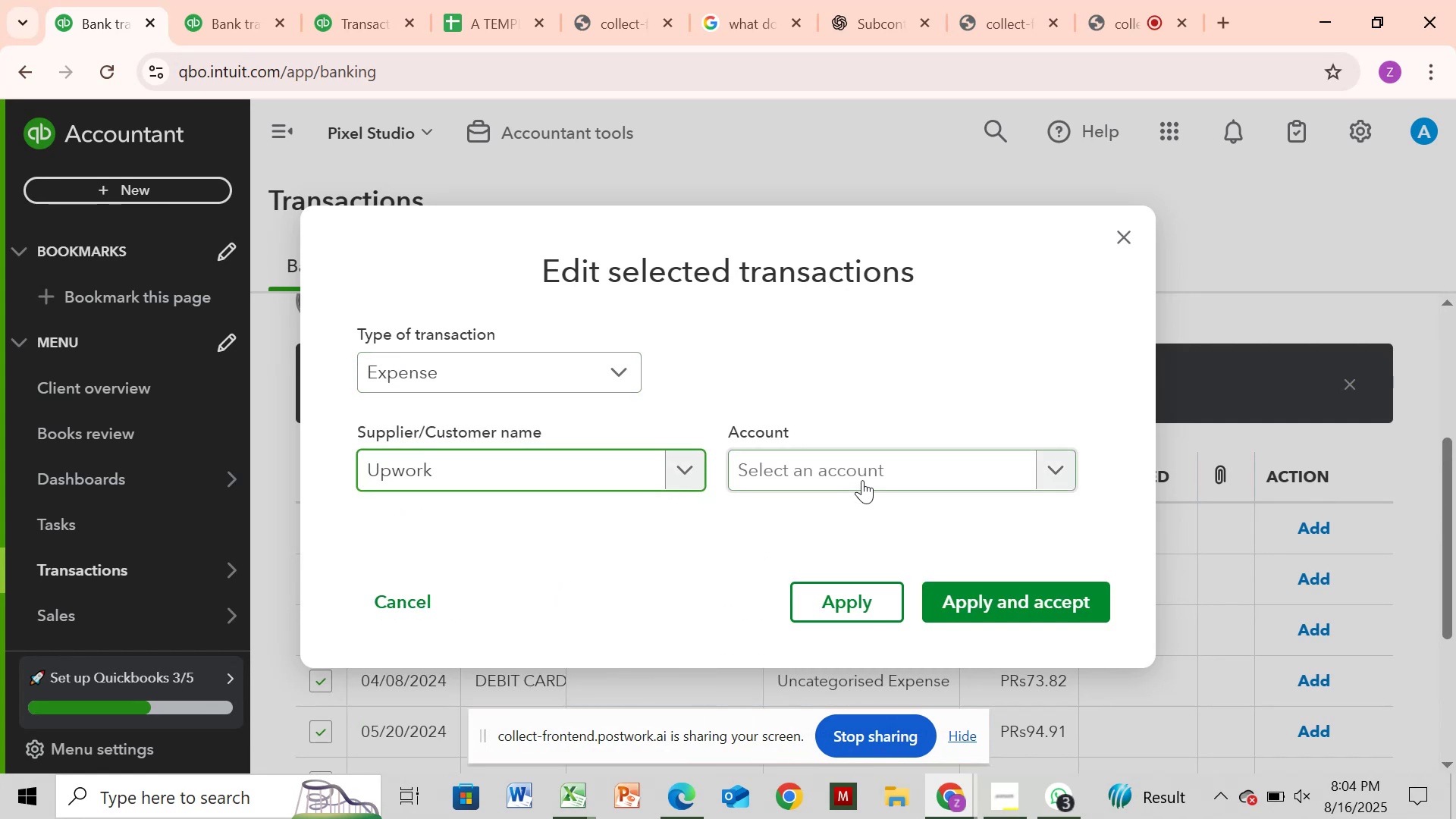 
left_click([862, 480])
 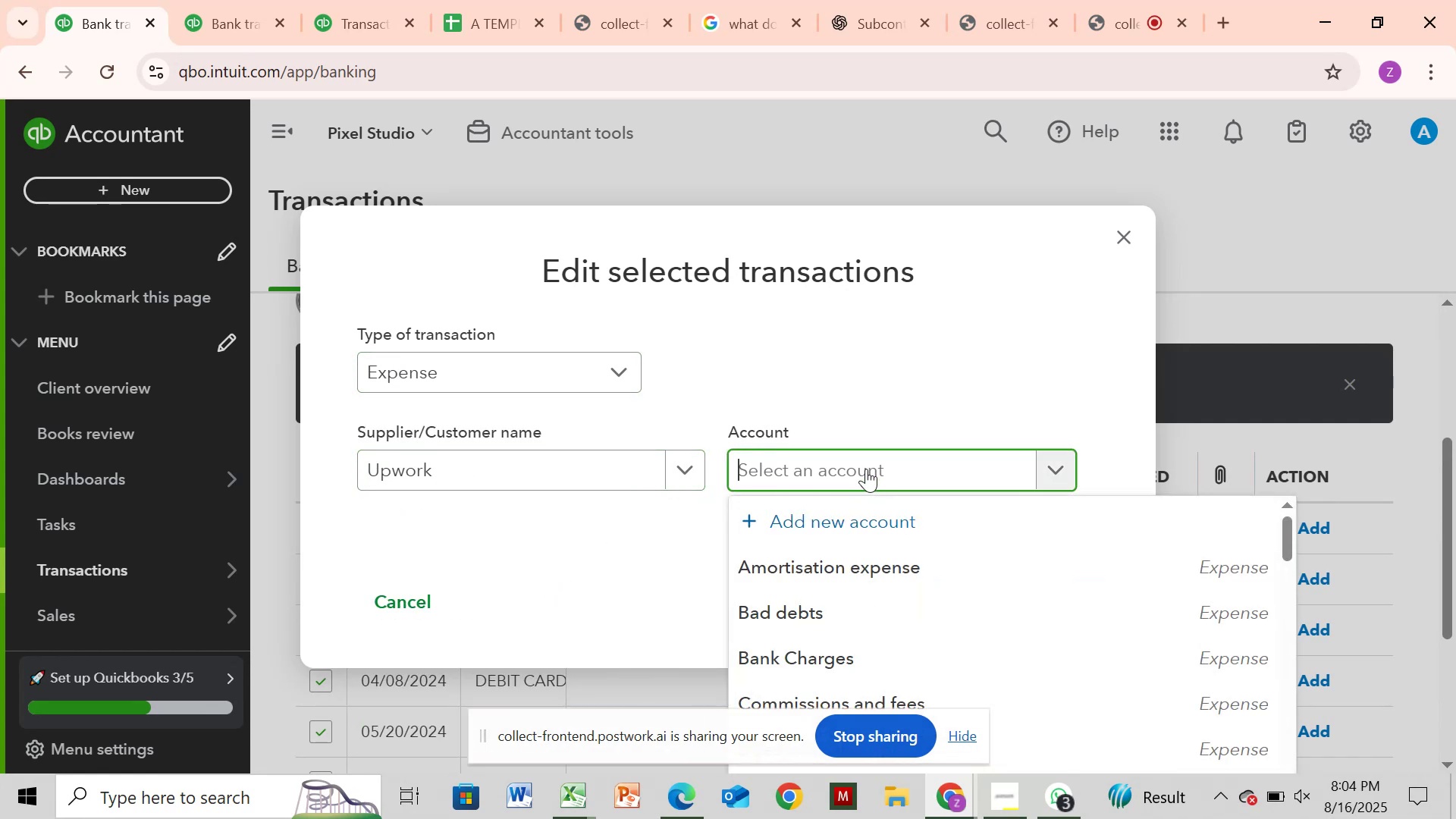 
type(si)
key(Backspace)
type(ub)
 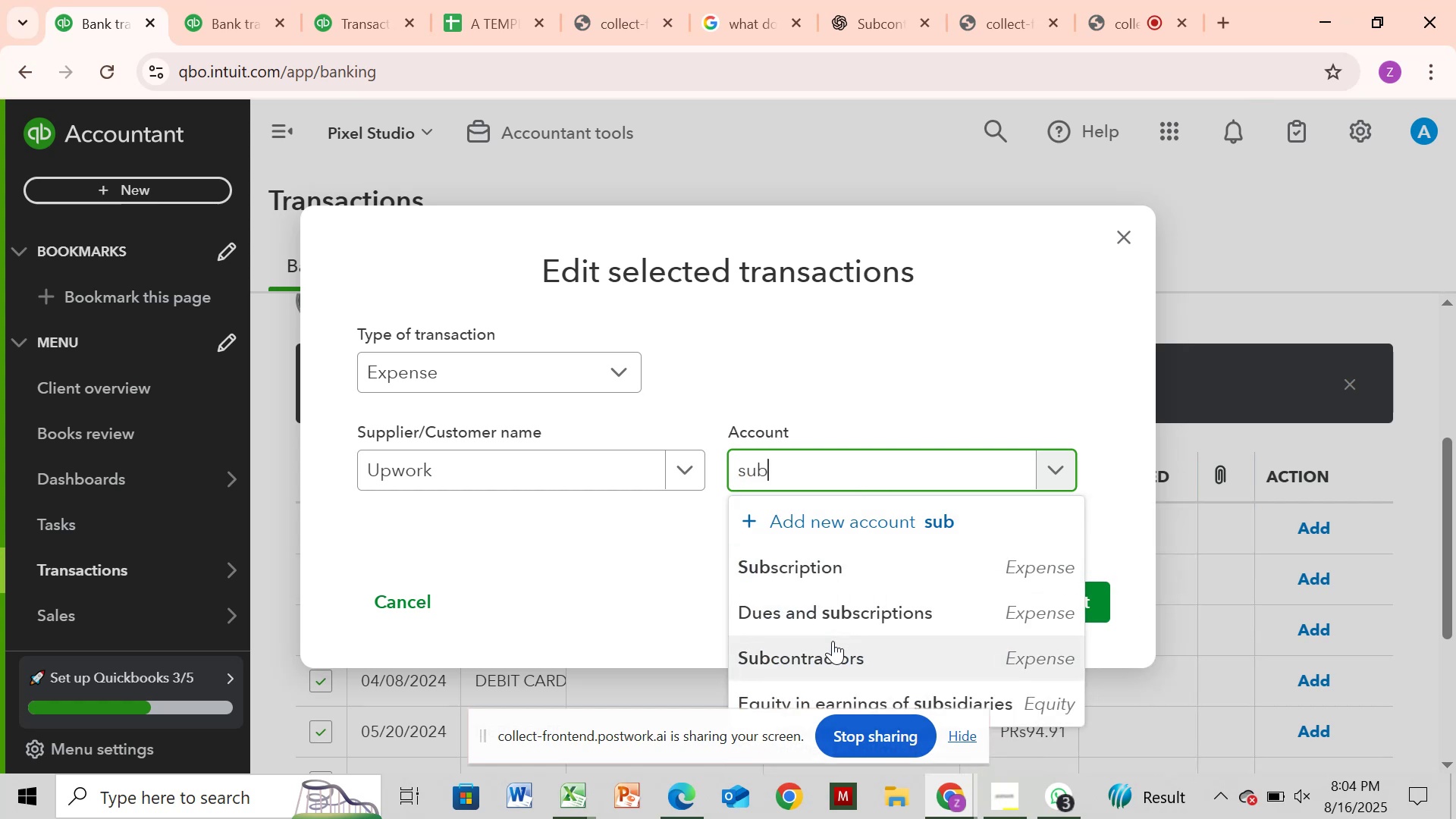 
left_click([828, 653])
 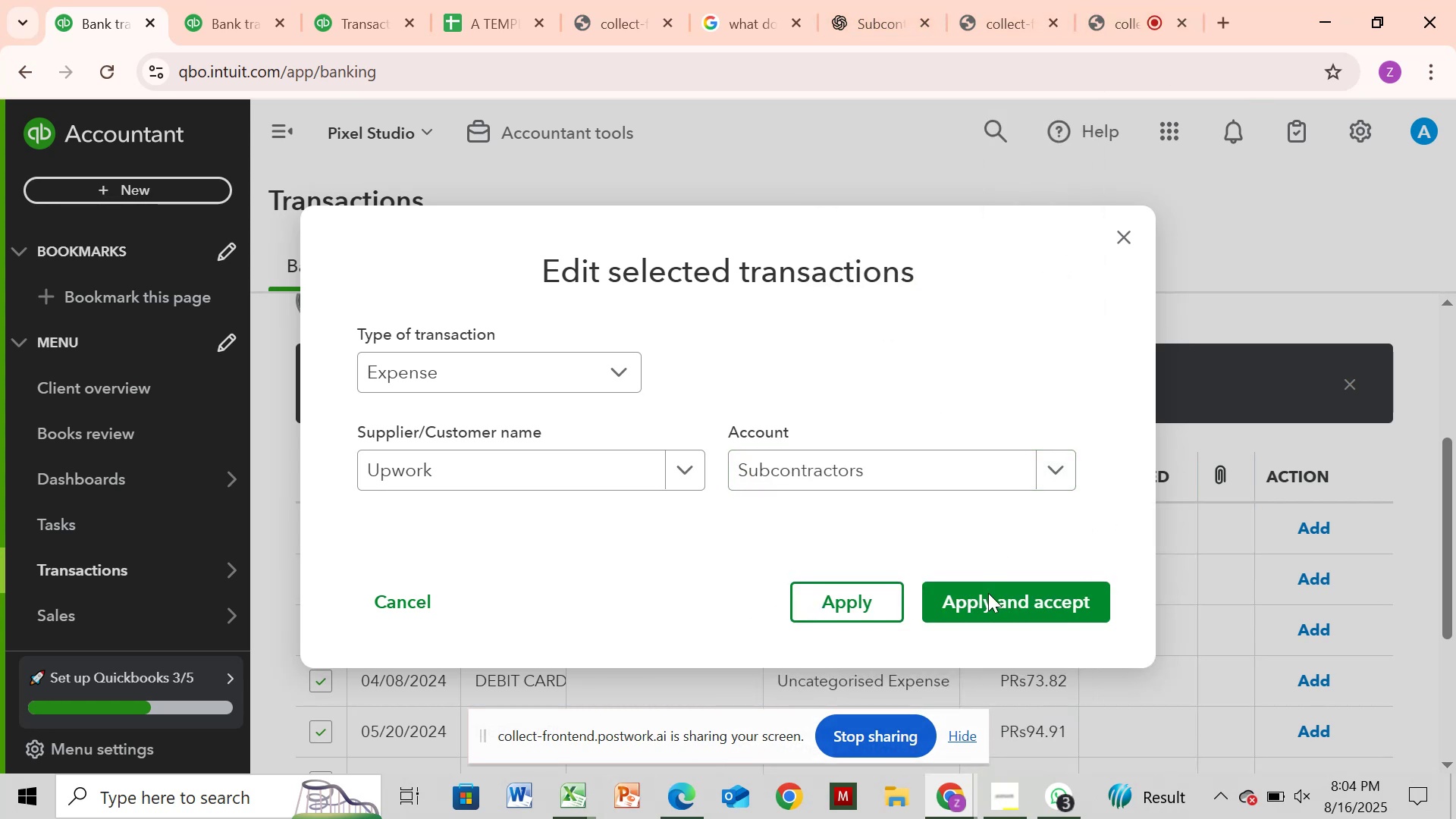 
left_click([992, 612])
 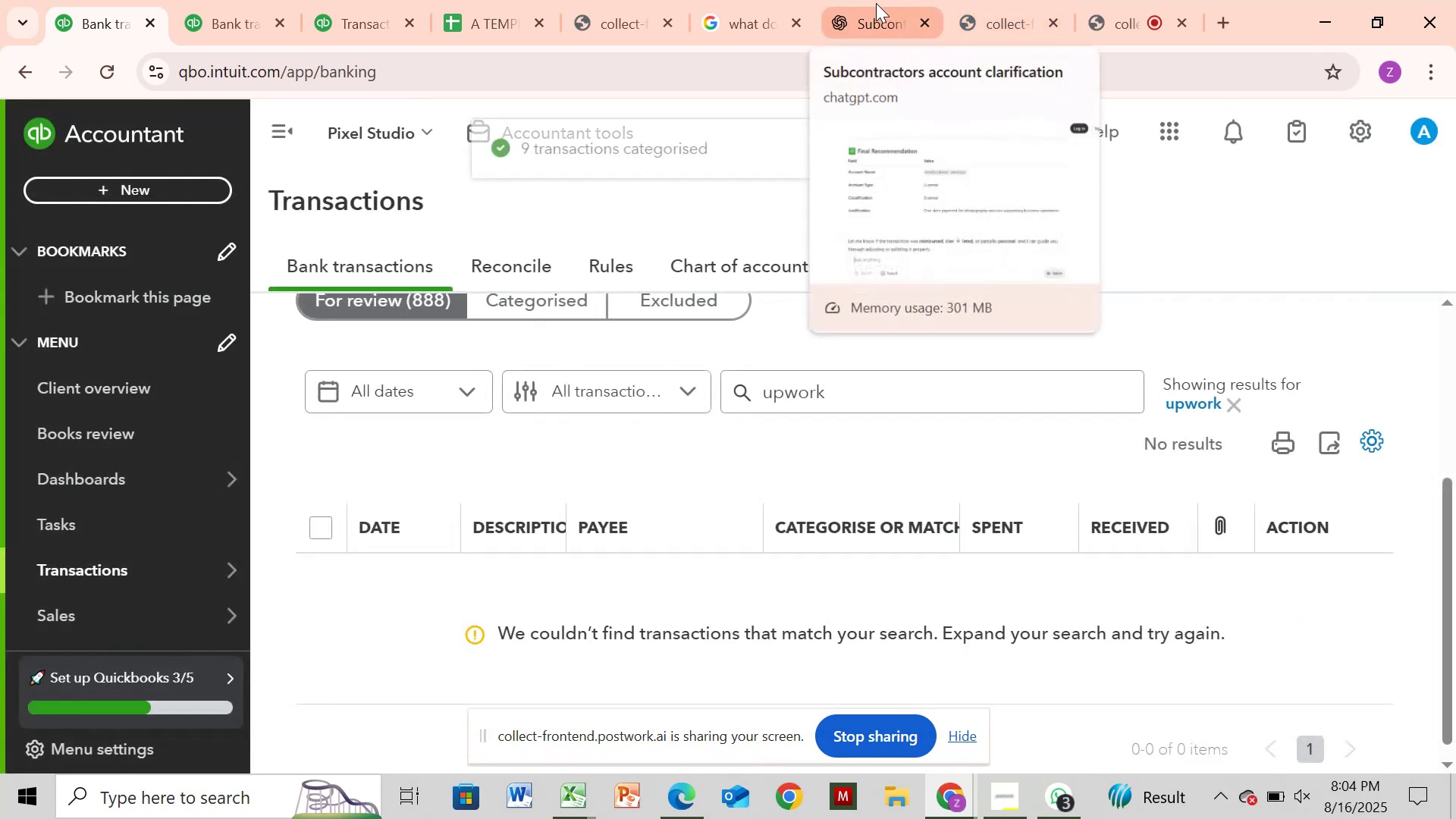 
left_click([876, 3])
 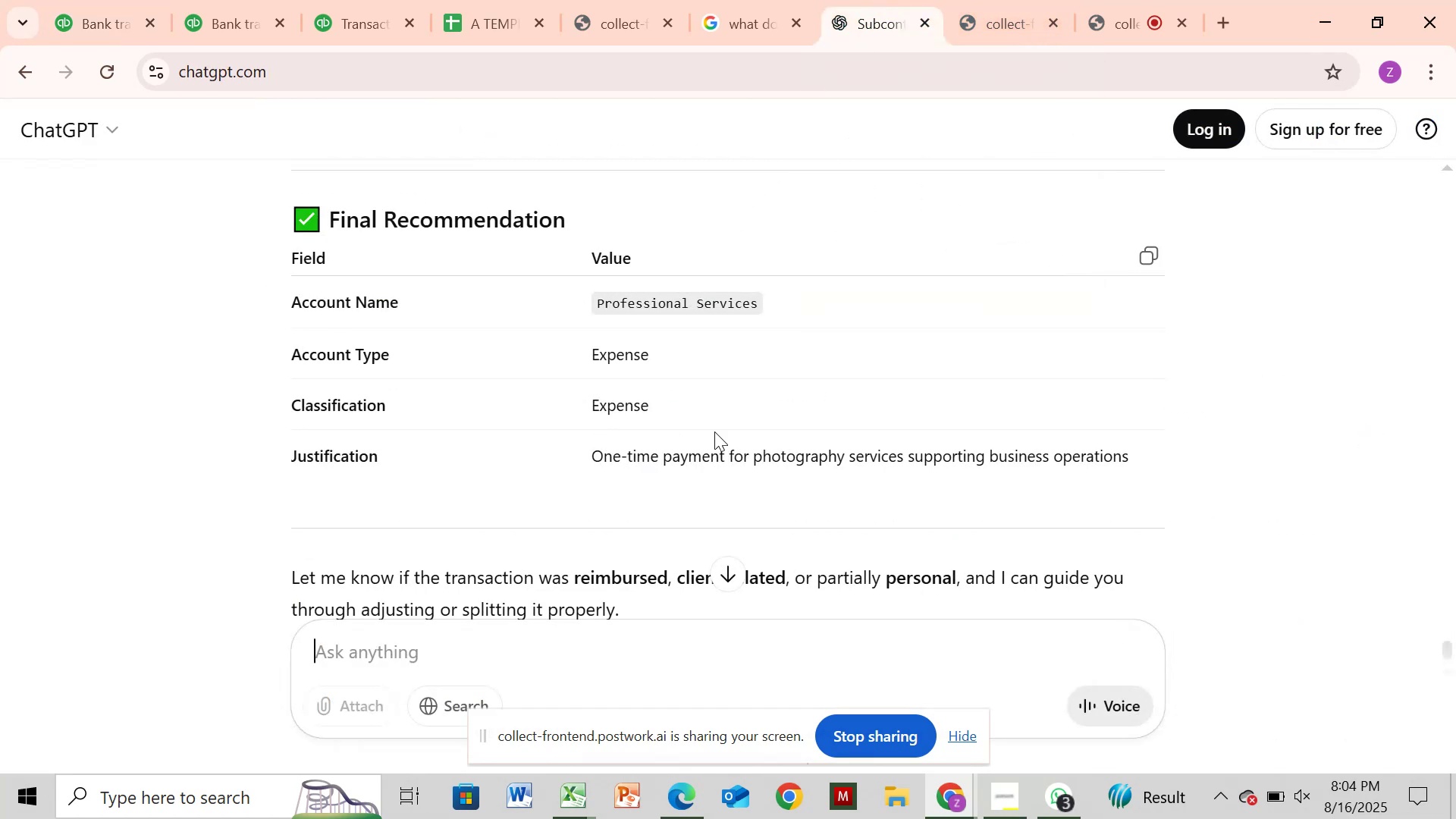 
scroll: coordinate [806, 431], scroll_direction: none, amount: 0.0
 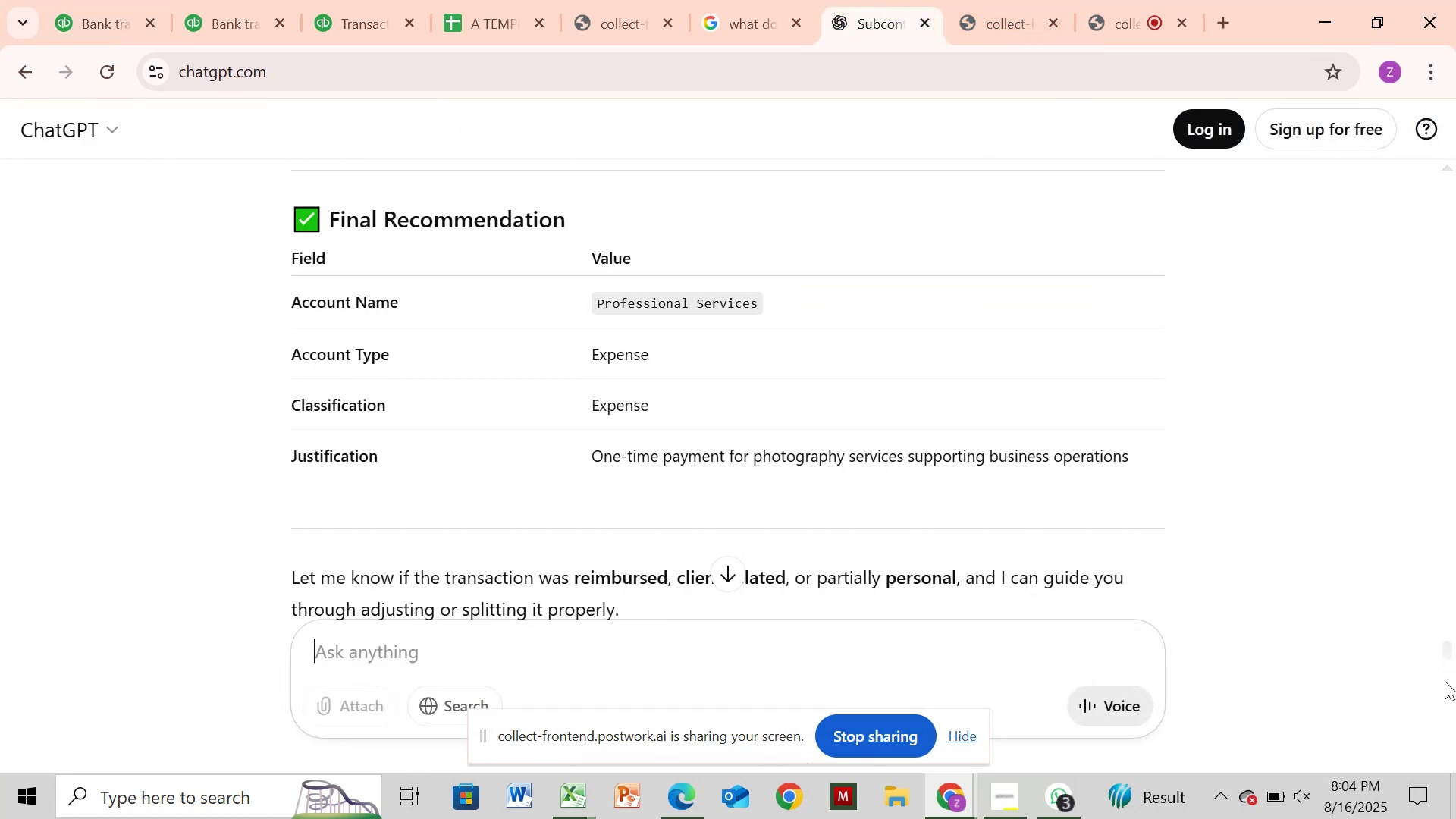 
left_click_drag(start_coordinate=[1455, 636], to_coordinate=[1454, 546])
 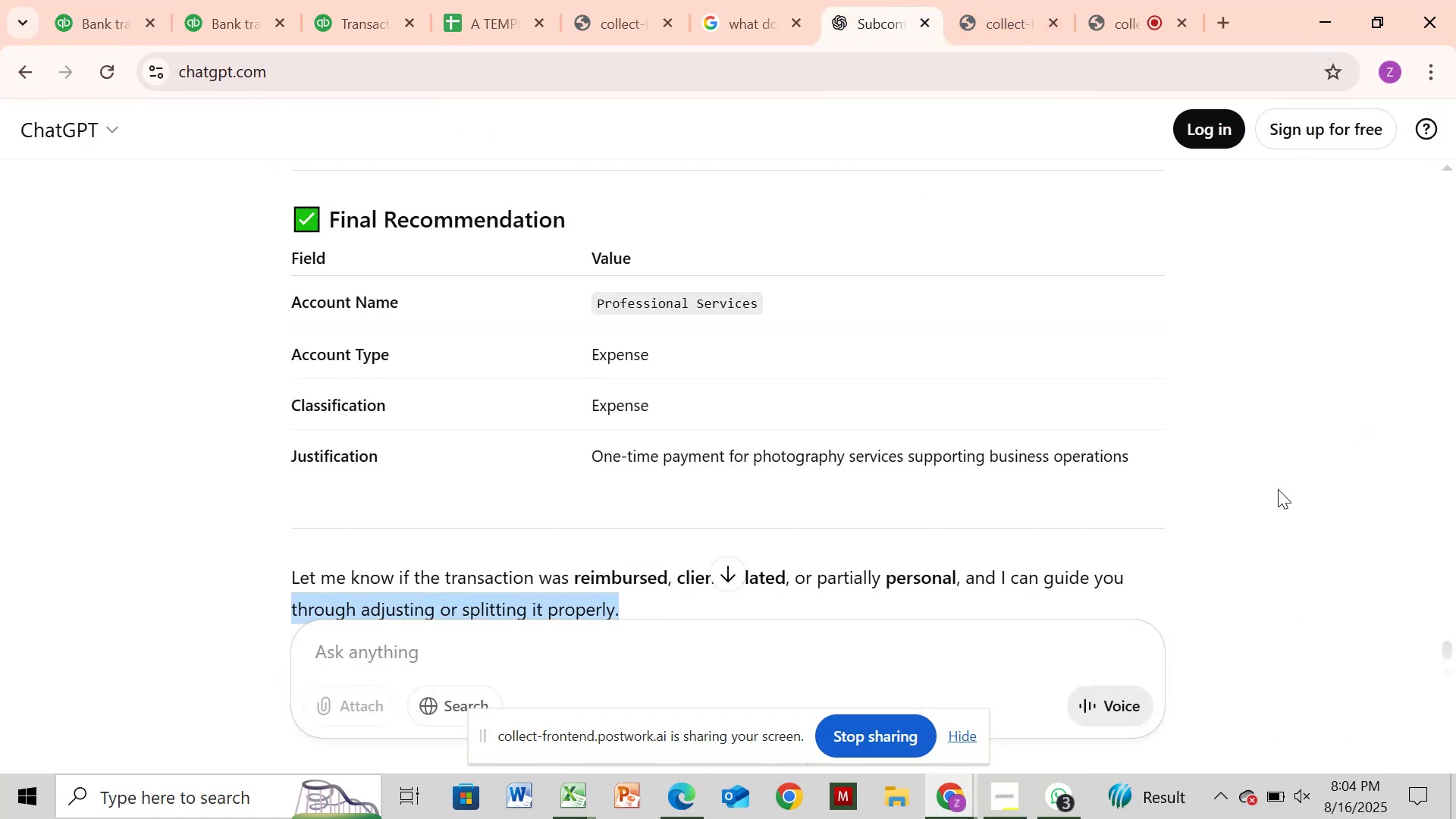 
left_click([1278, 489])
 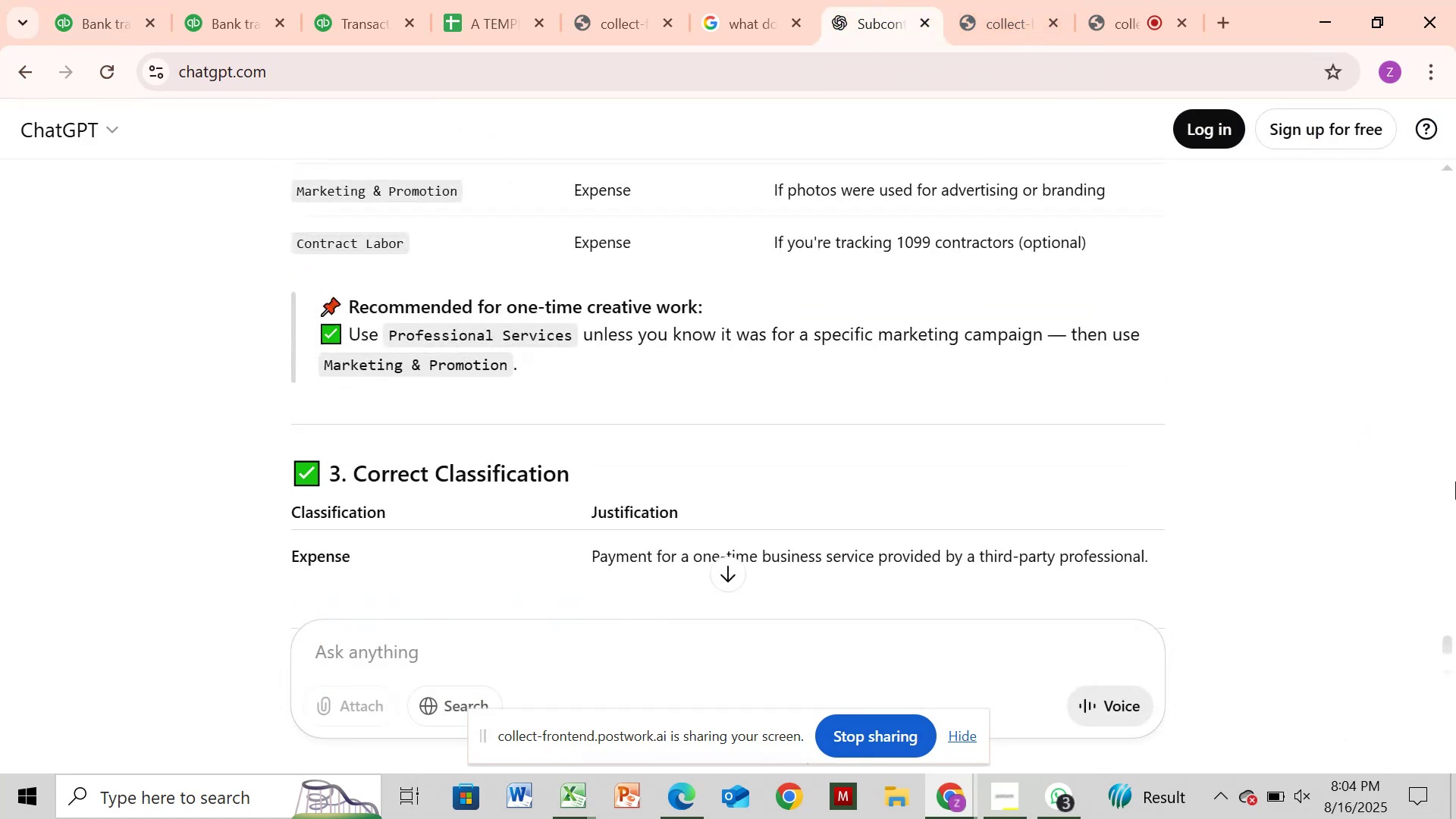 
double_click([1455, 482])
 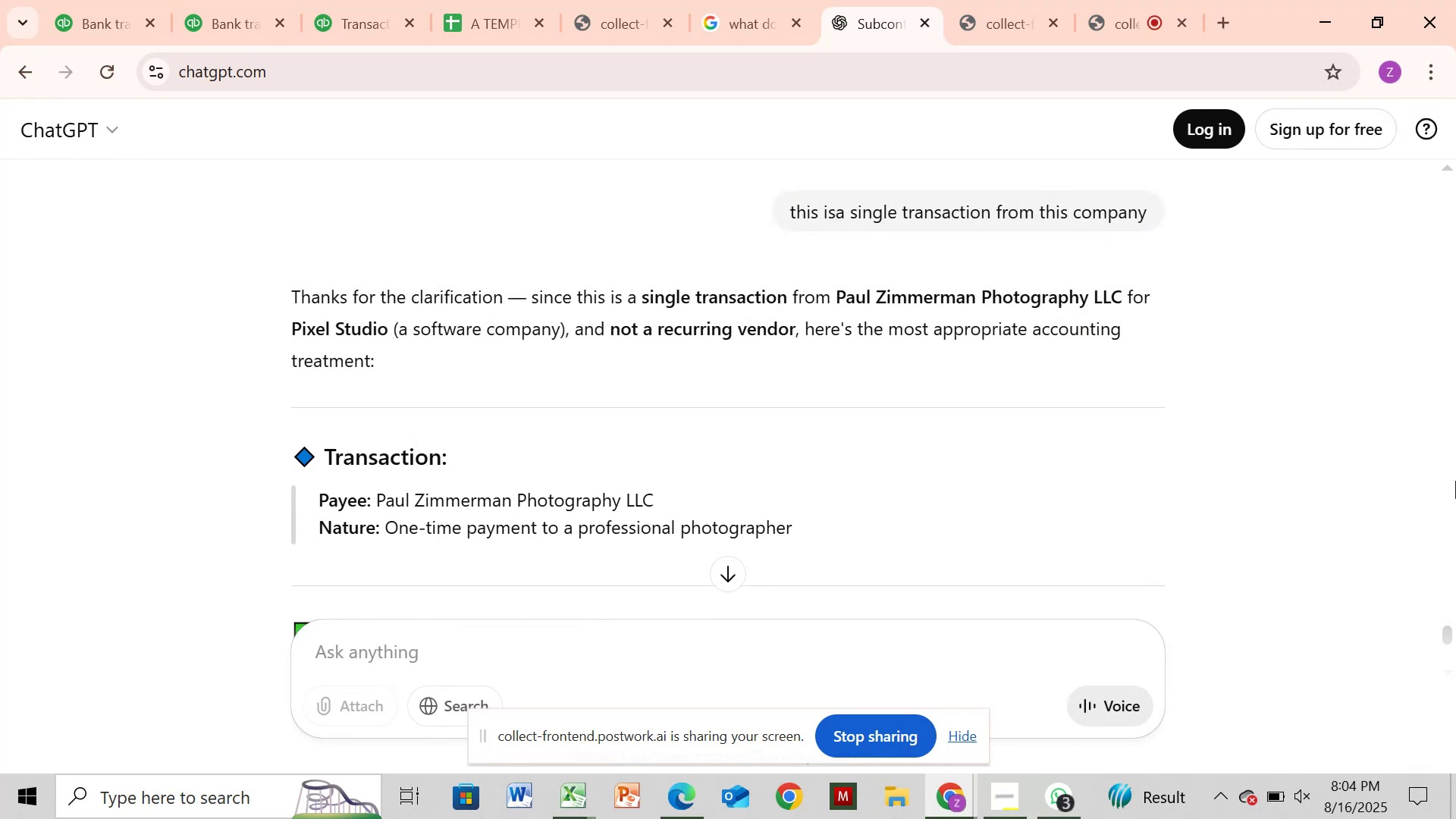 
left_click([1455, 481])
 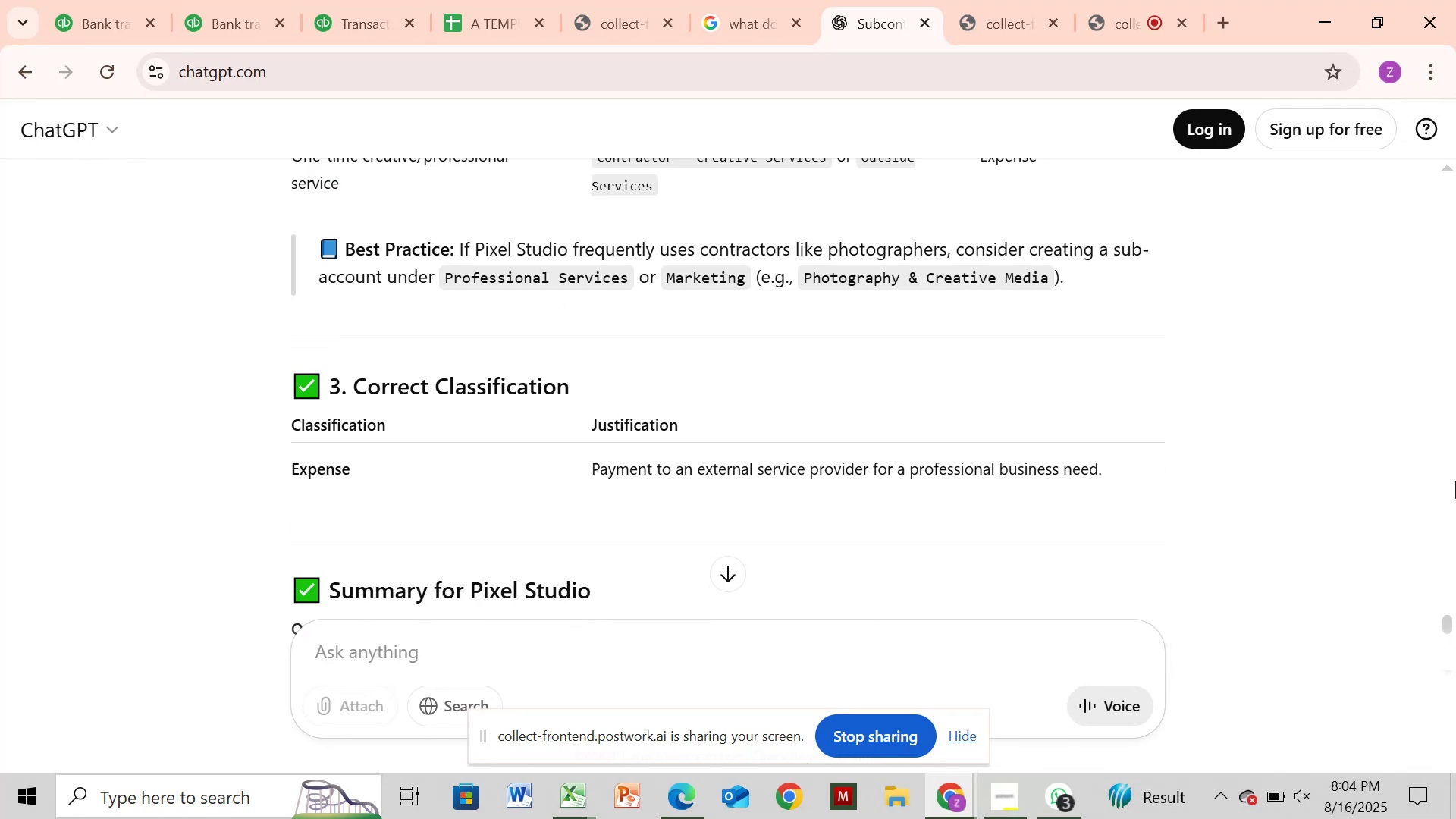 
double_click([1455, 481])
 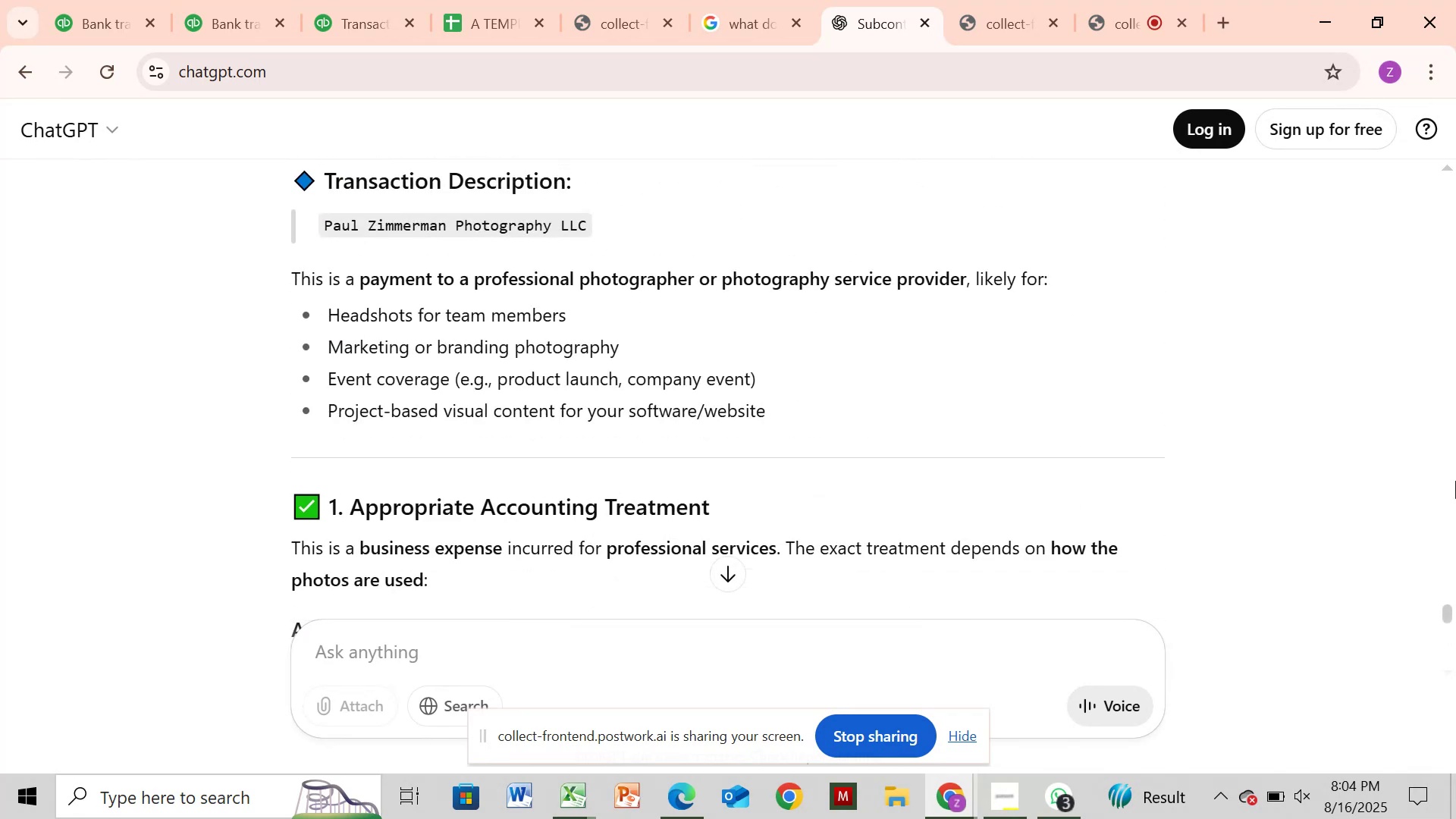 
double_click([1455, 481])
 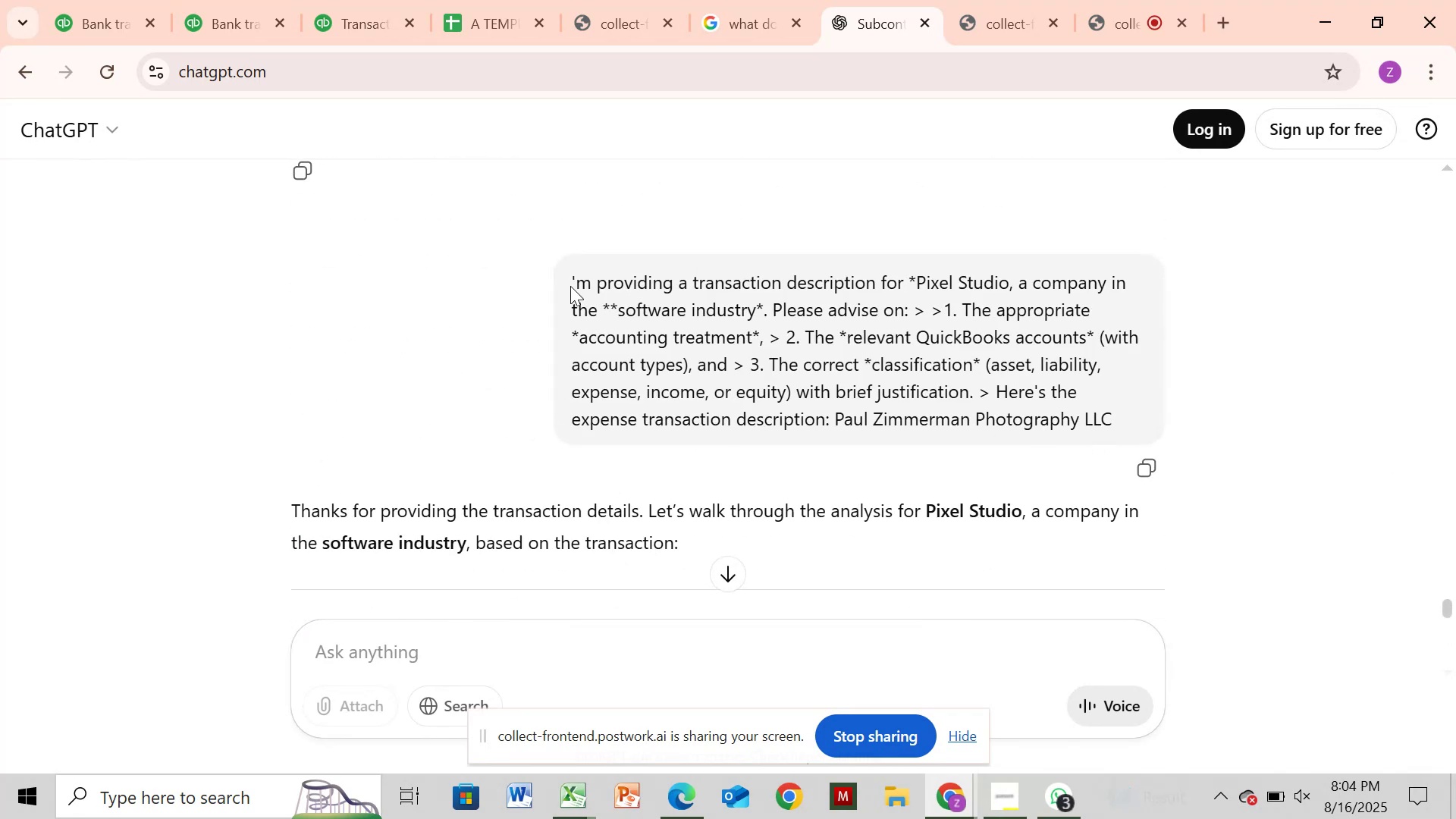 
left_click_drag(start_coordinate=[570, 272], to_coordinate=[836, 426])
 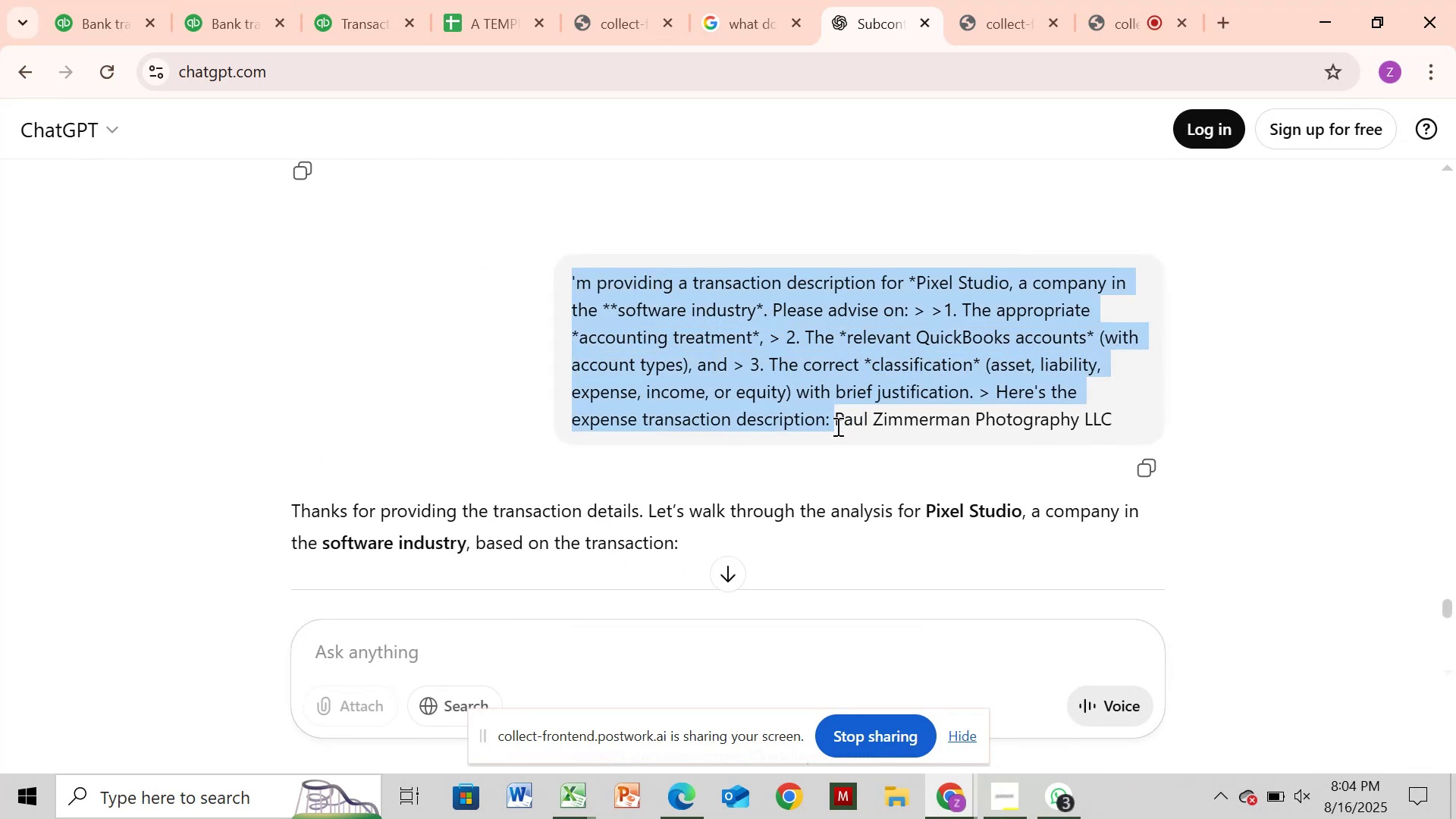 
key(Control+C)
 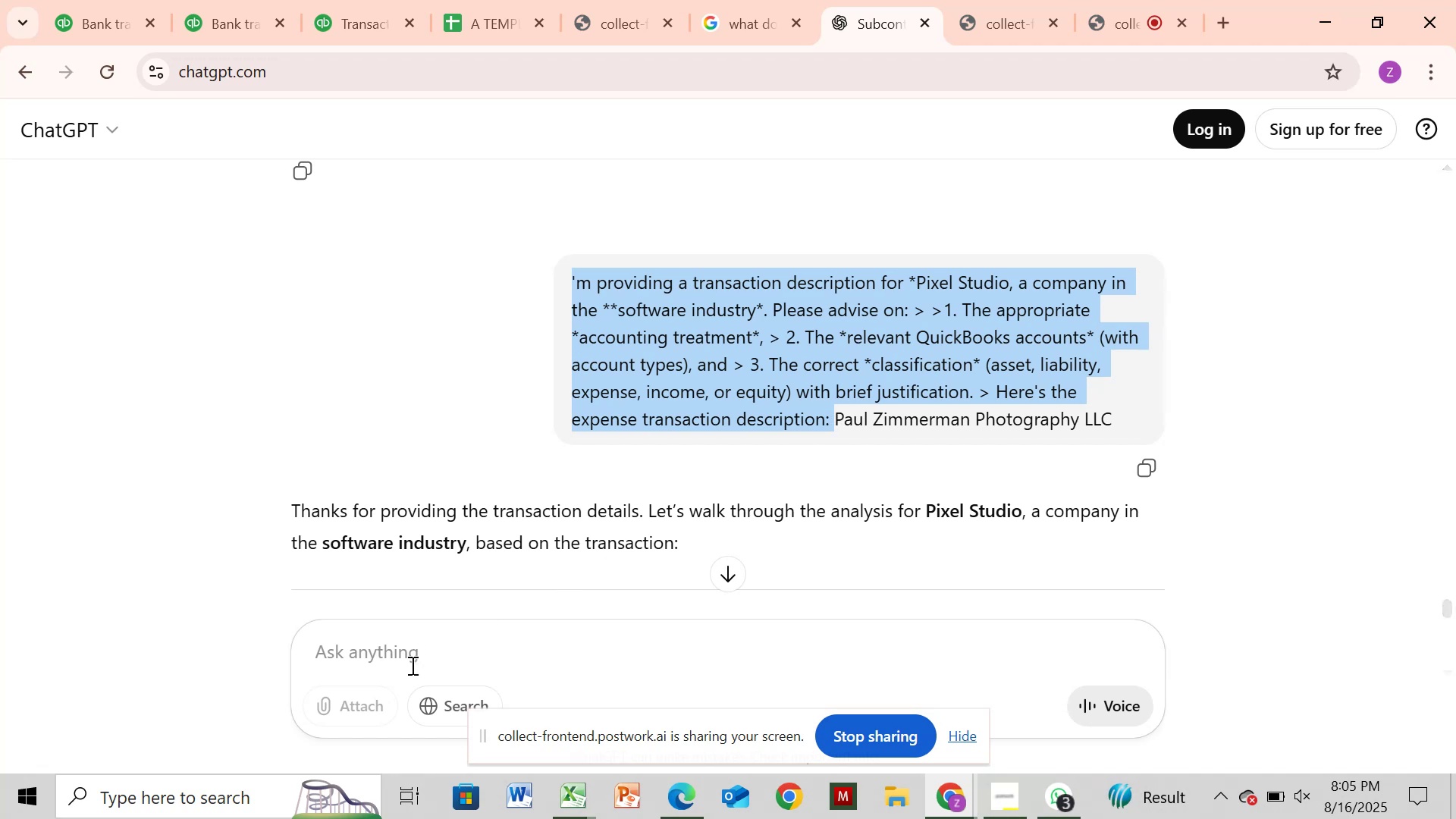 
left_click([410, 665])
 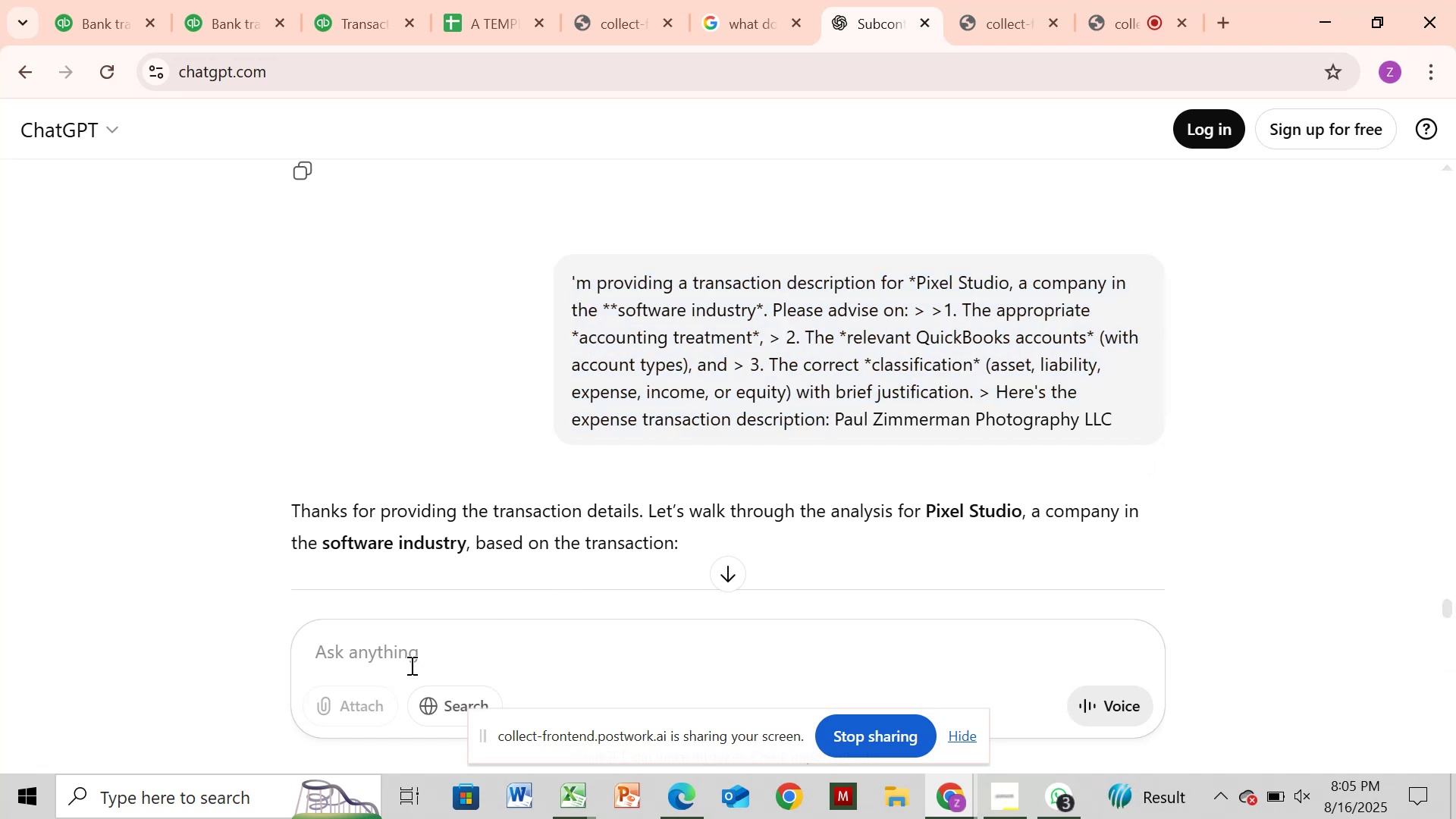 
key(Control+V)
 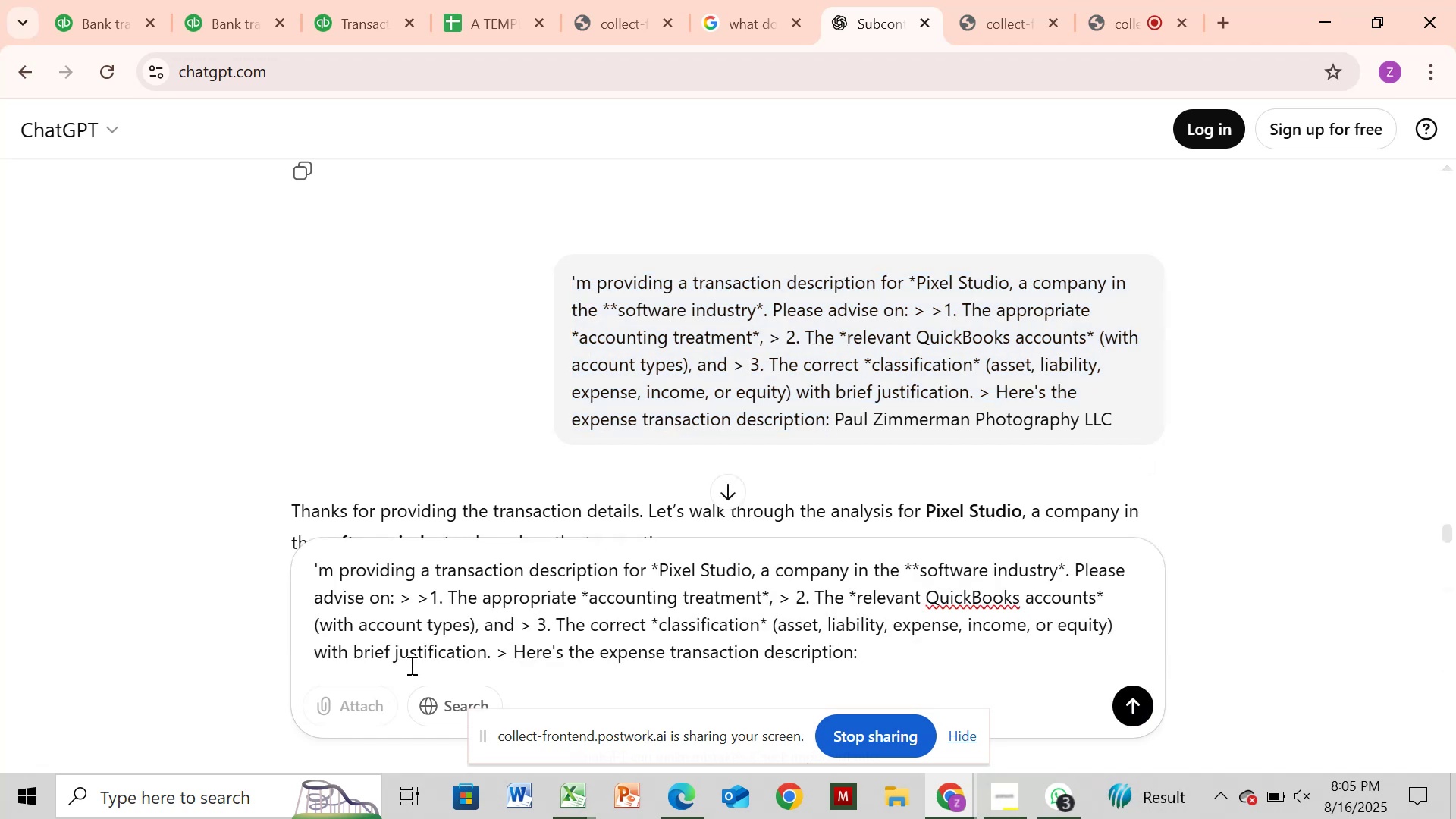 
type( upwork)
 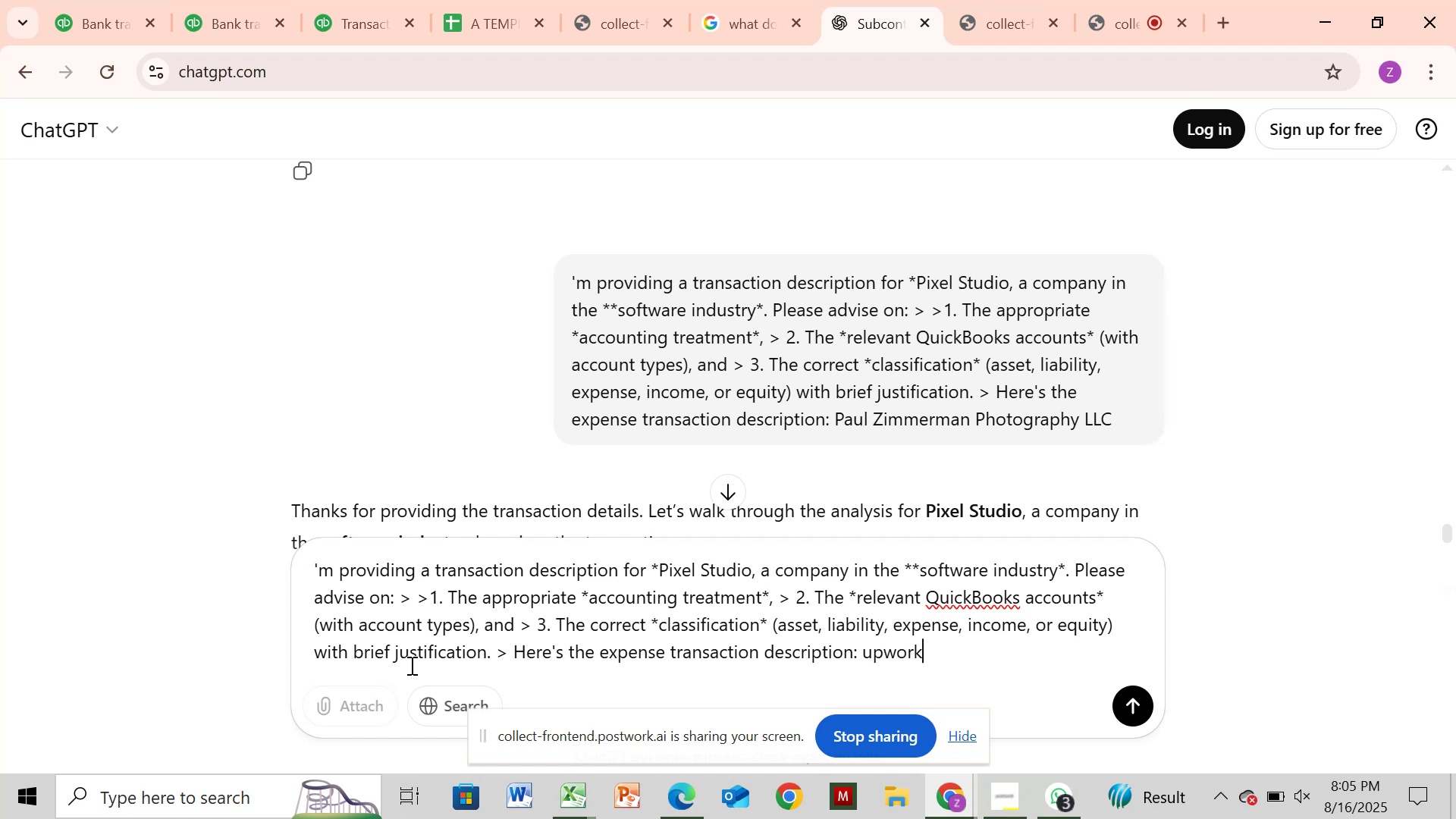 
key(Enter)
 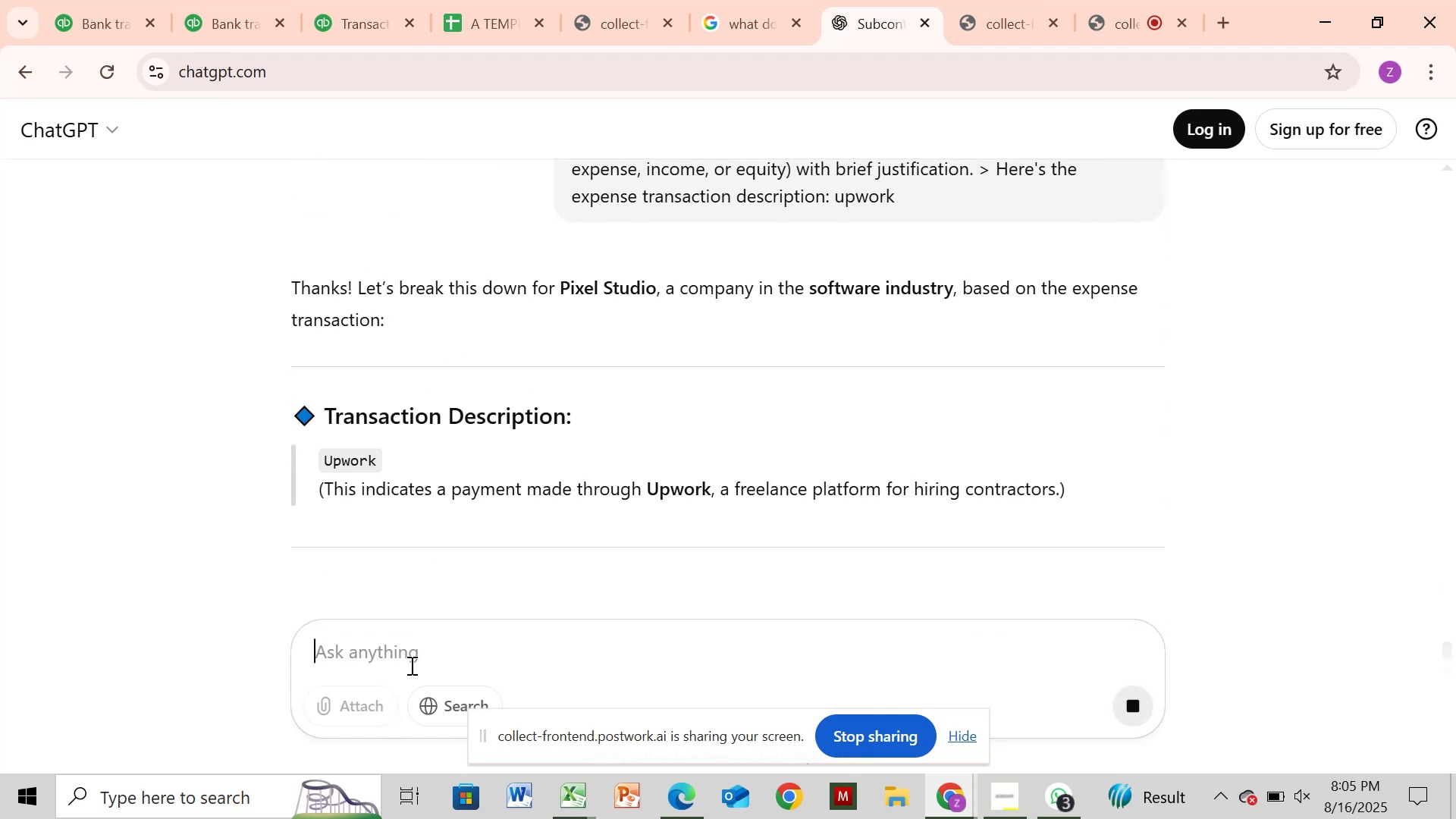 
wait(9.86)
 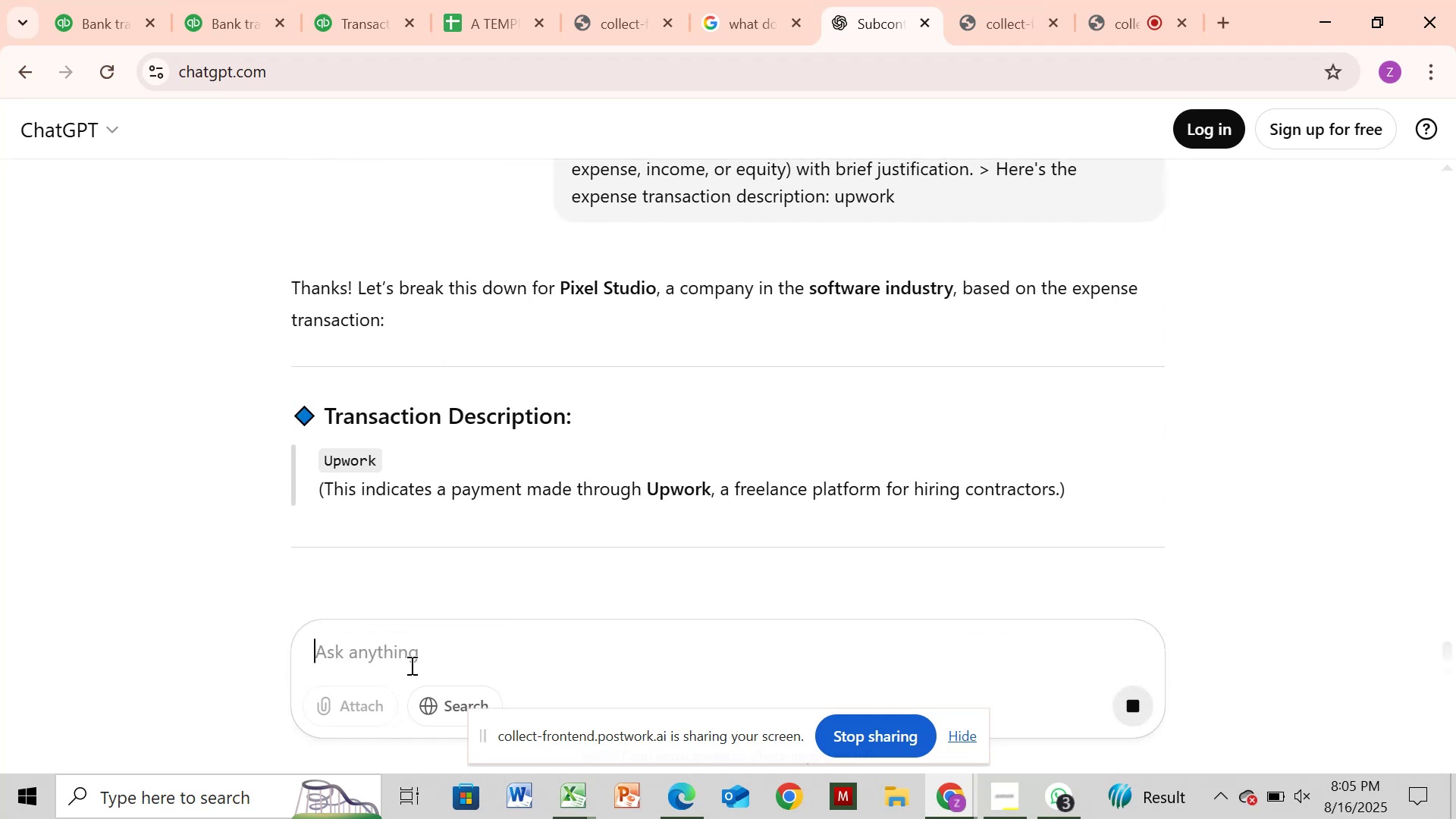 
left_click_drag(start_coordinate=[821, 692], to_coordinate=[823, 686])
 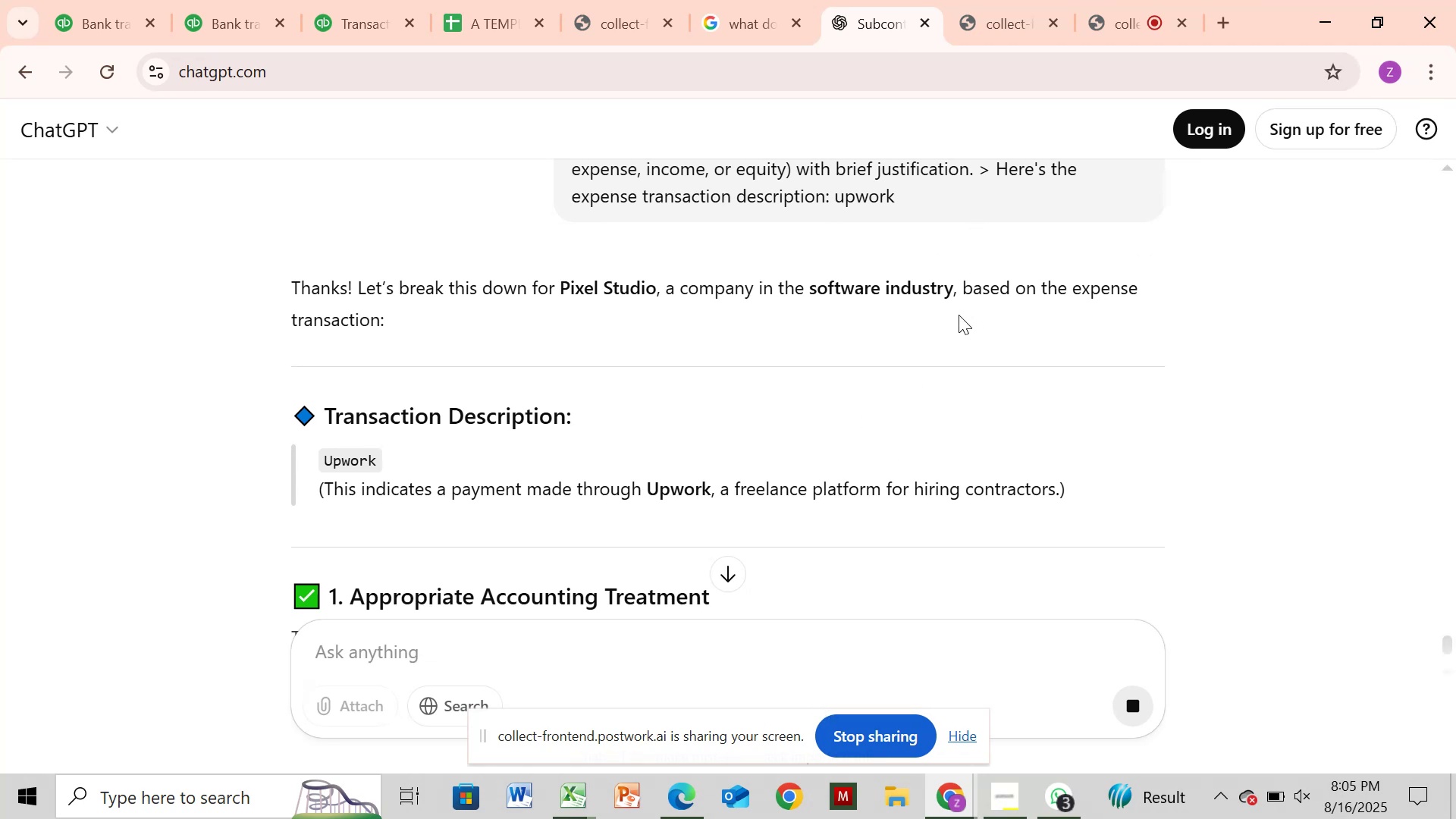 
scroll: coordinate [959, 315], scroll_direction: down, amount: 6.0
 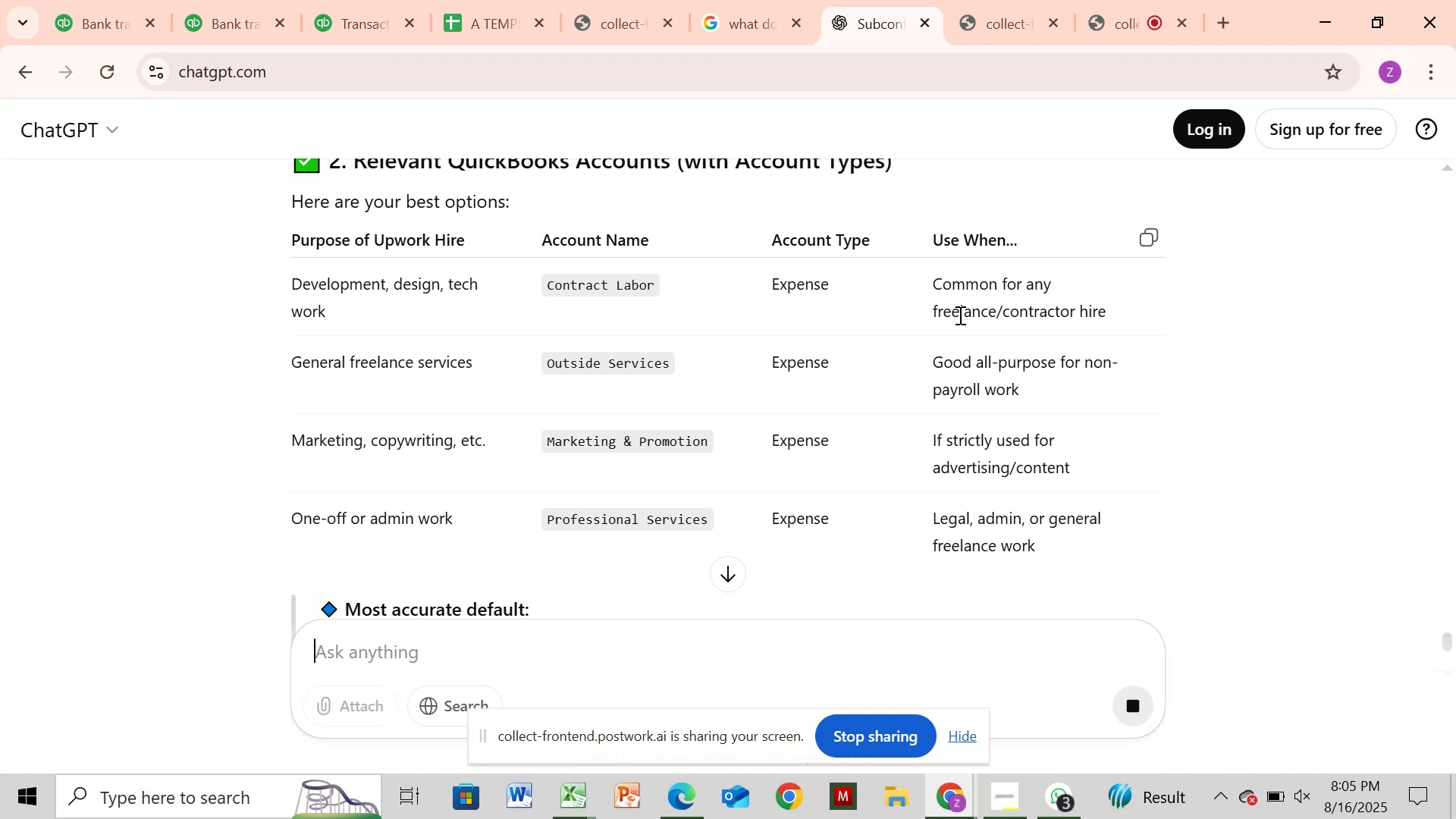 
wait(11.73)
 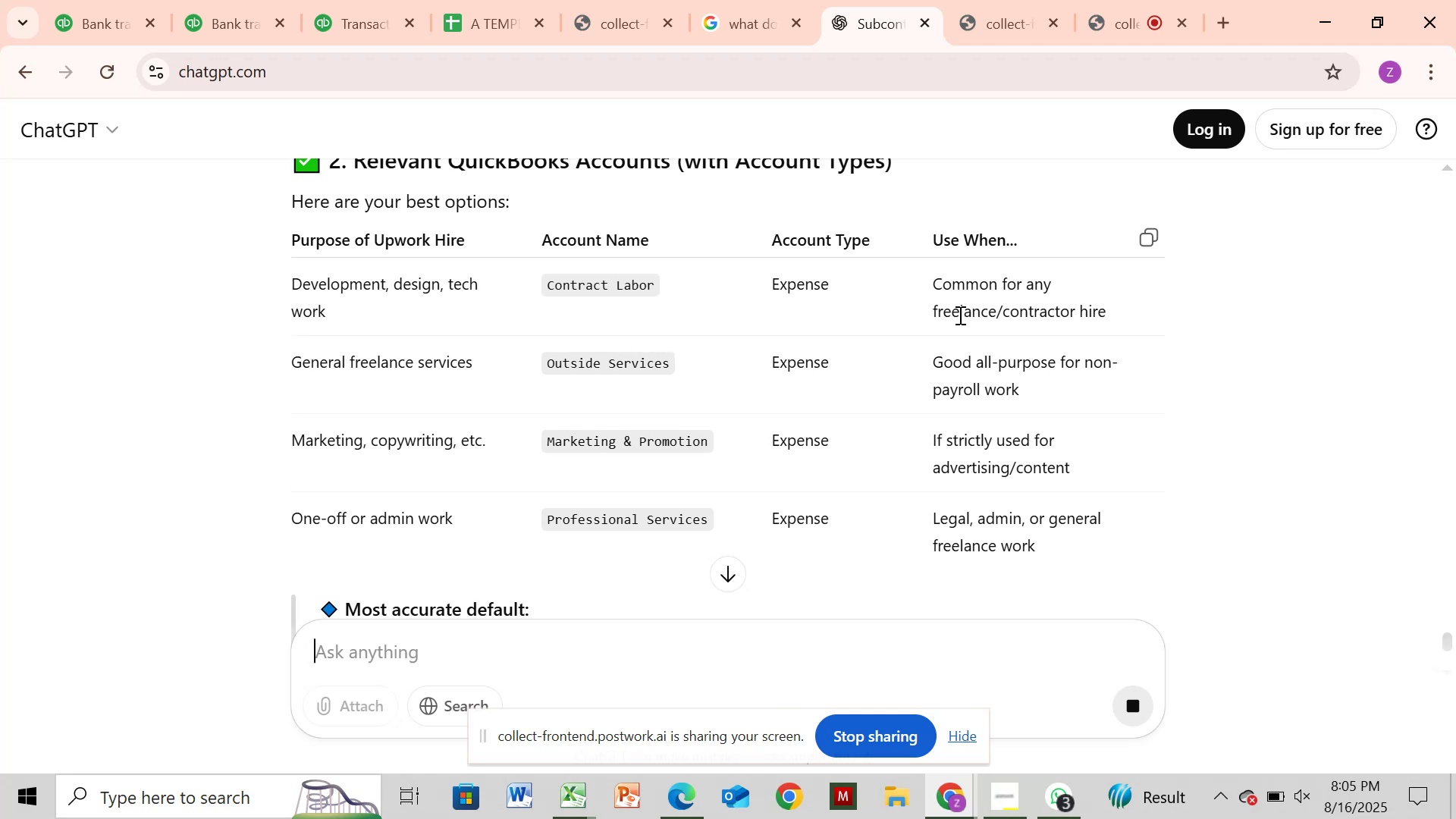 
scroll: coordinate [959, 314], scroll_direction: down, amount: 2.0
 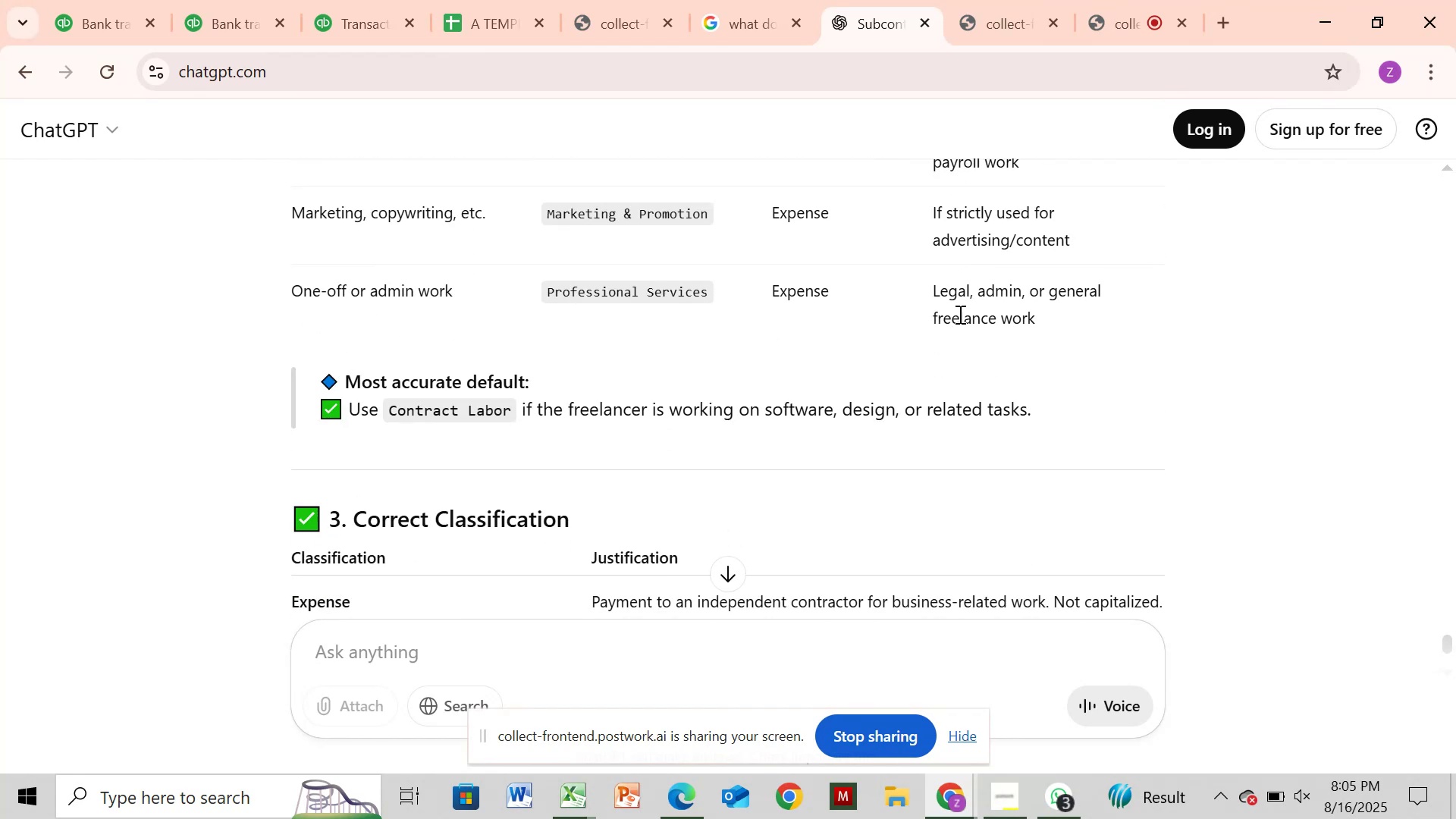 
scroll: coordinate [959, 314], scroll_direction: none, amount: 0.0
 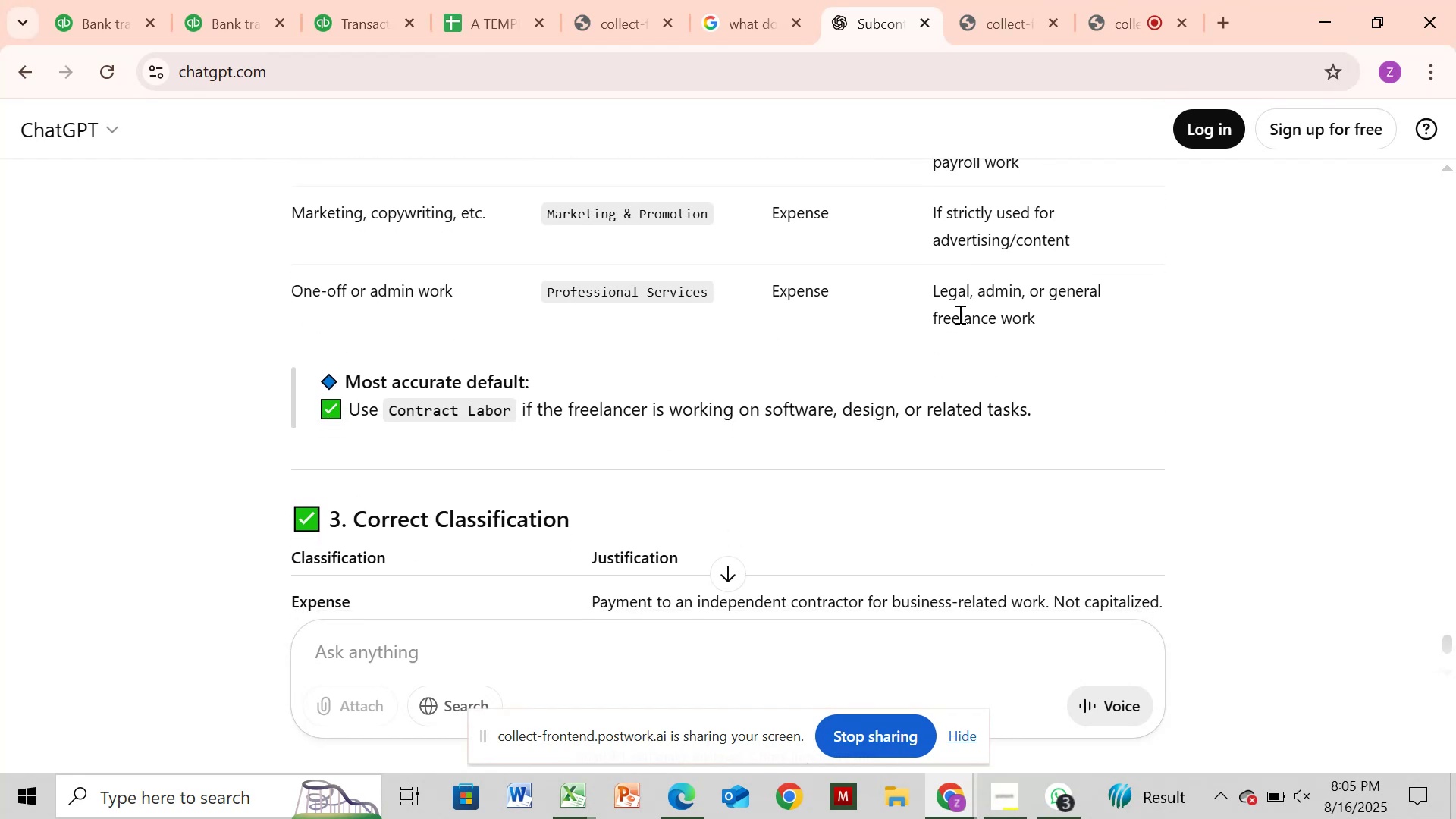 
scroll: coordinate [959, 314], scroll_direction: down, amount: 5.0
 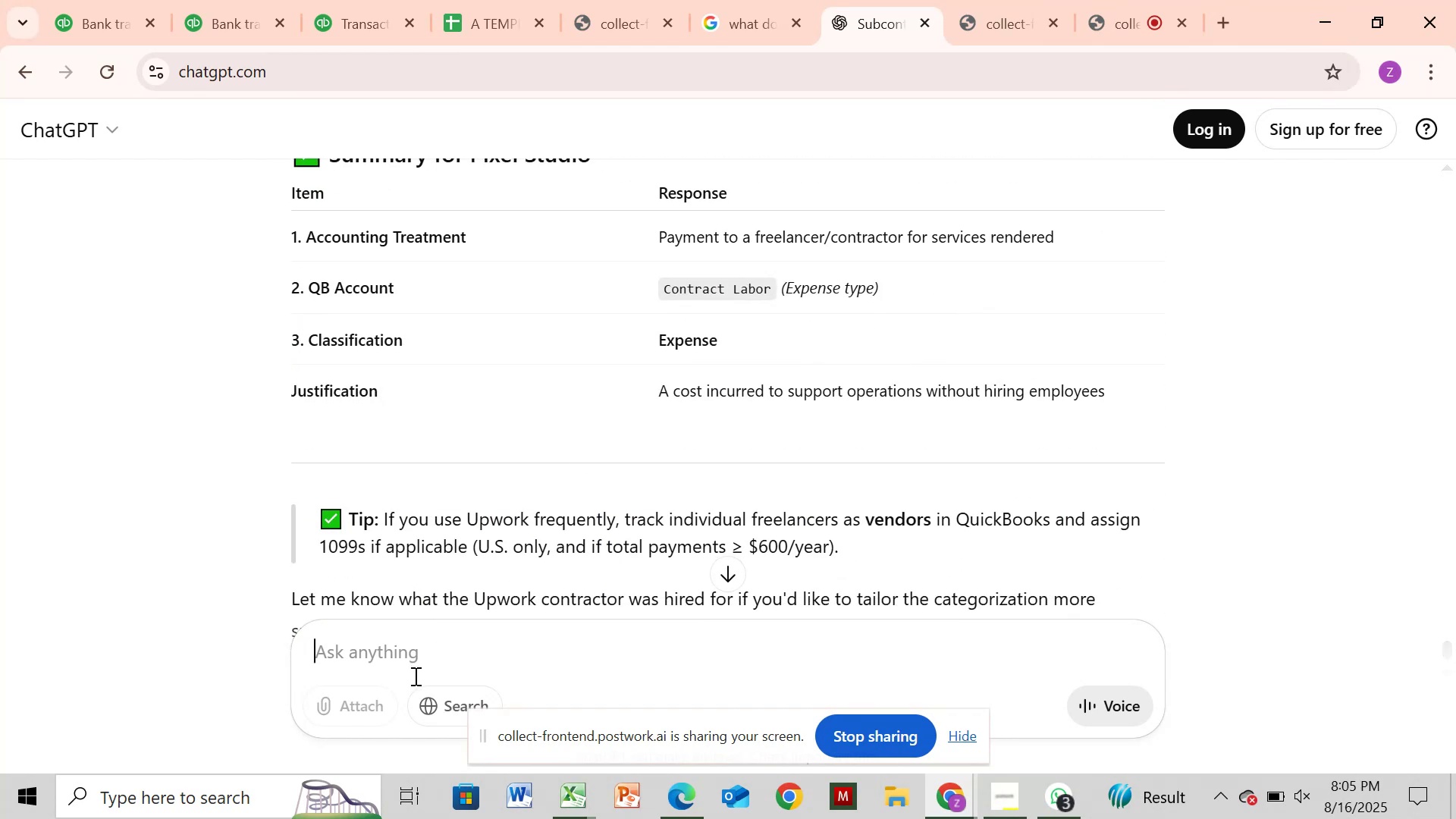 
left_click([417, 664])
 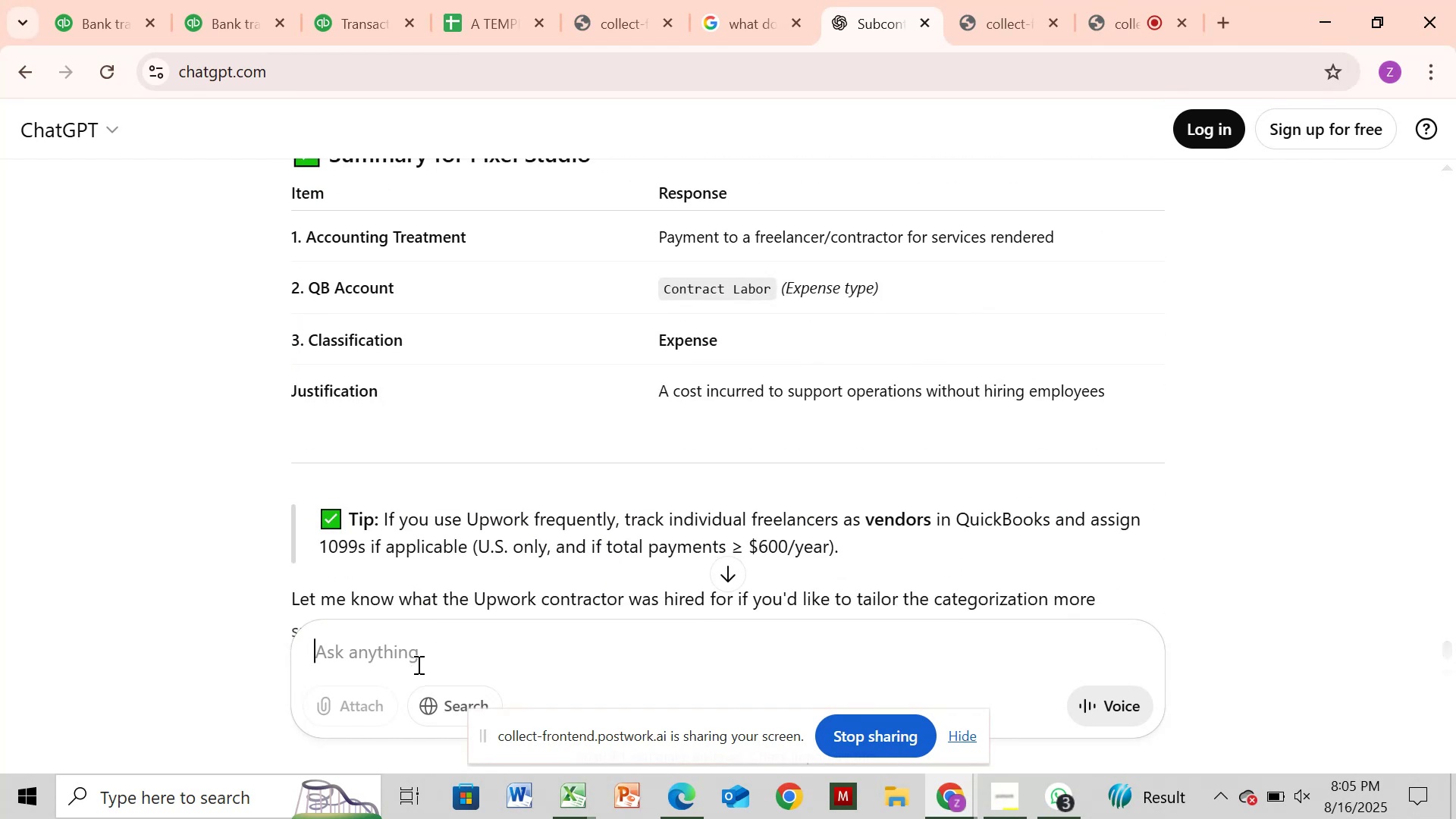 
type(what about subcontractor account for this transaction?)
 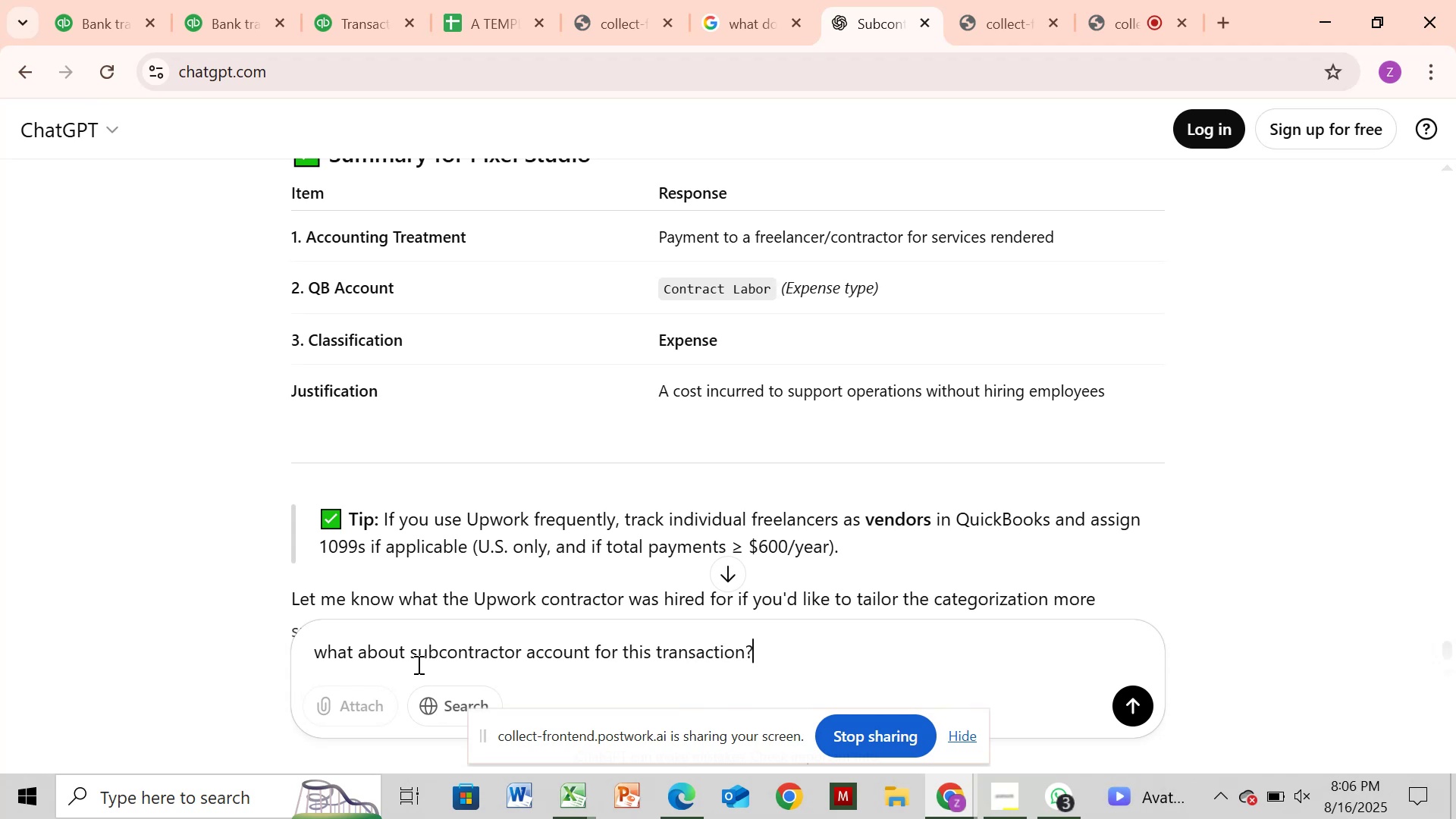 
 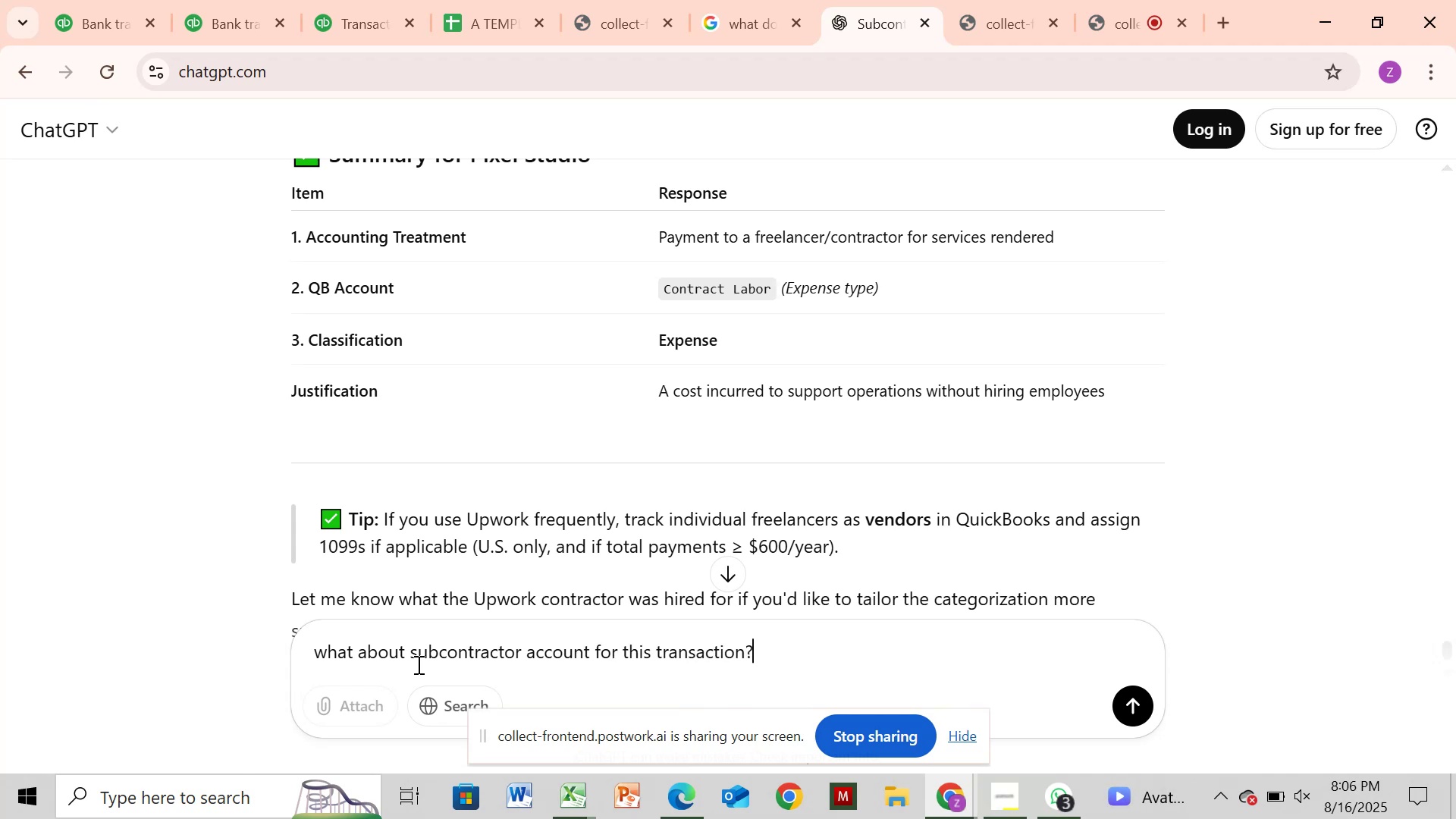 
key(Enter)
 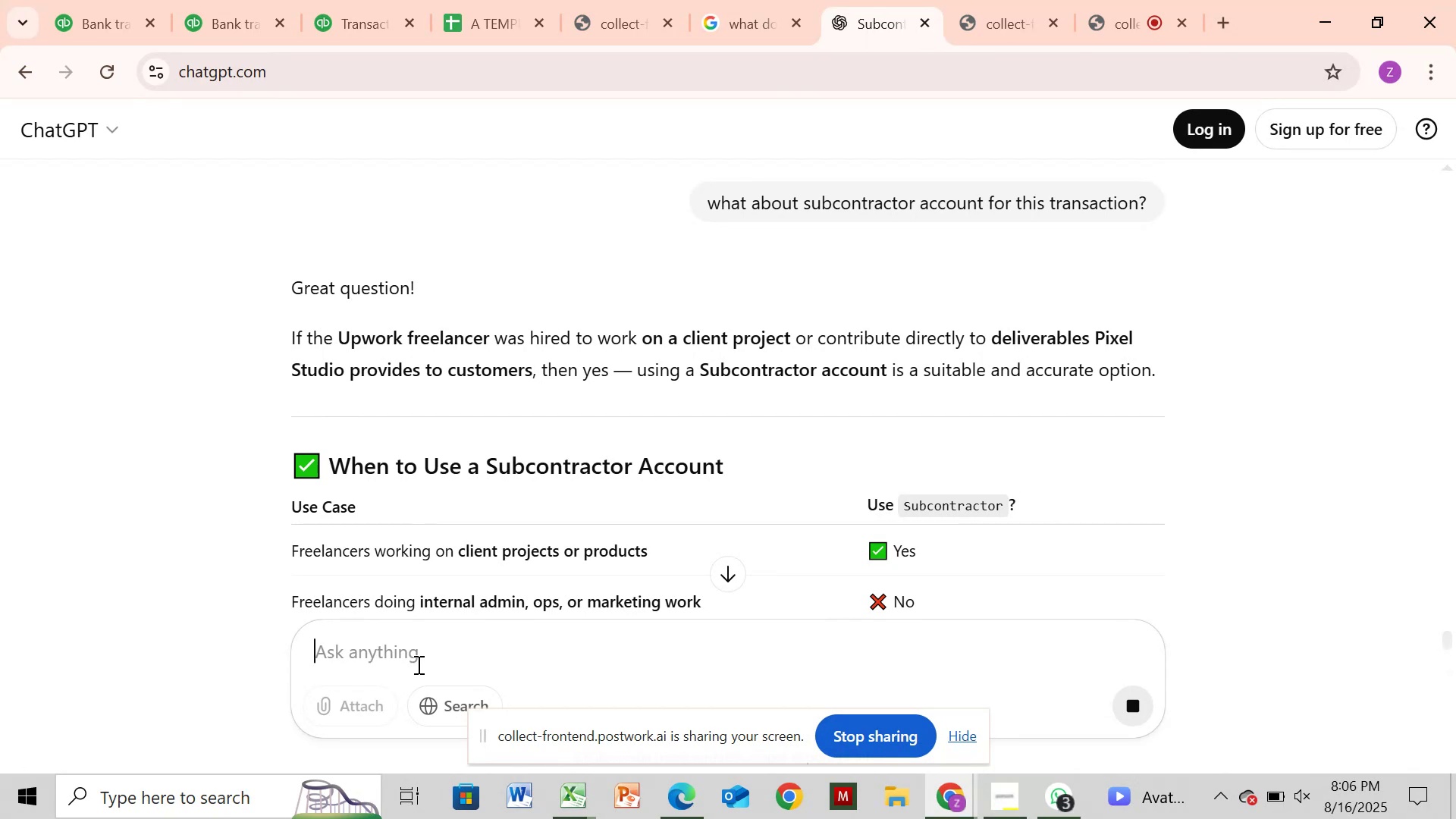 
wait(21.21)
 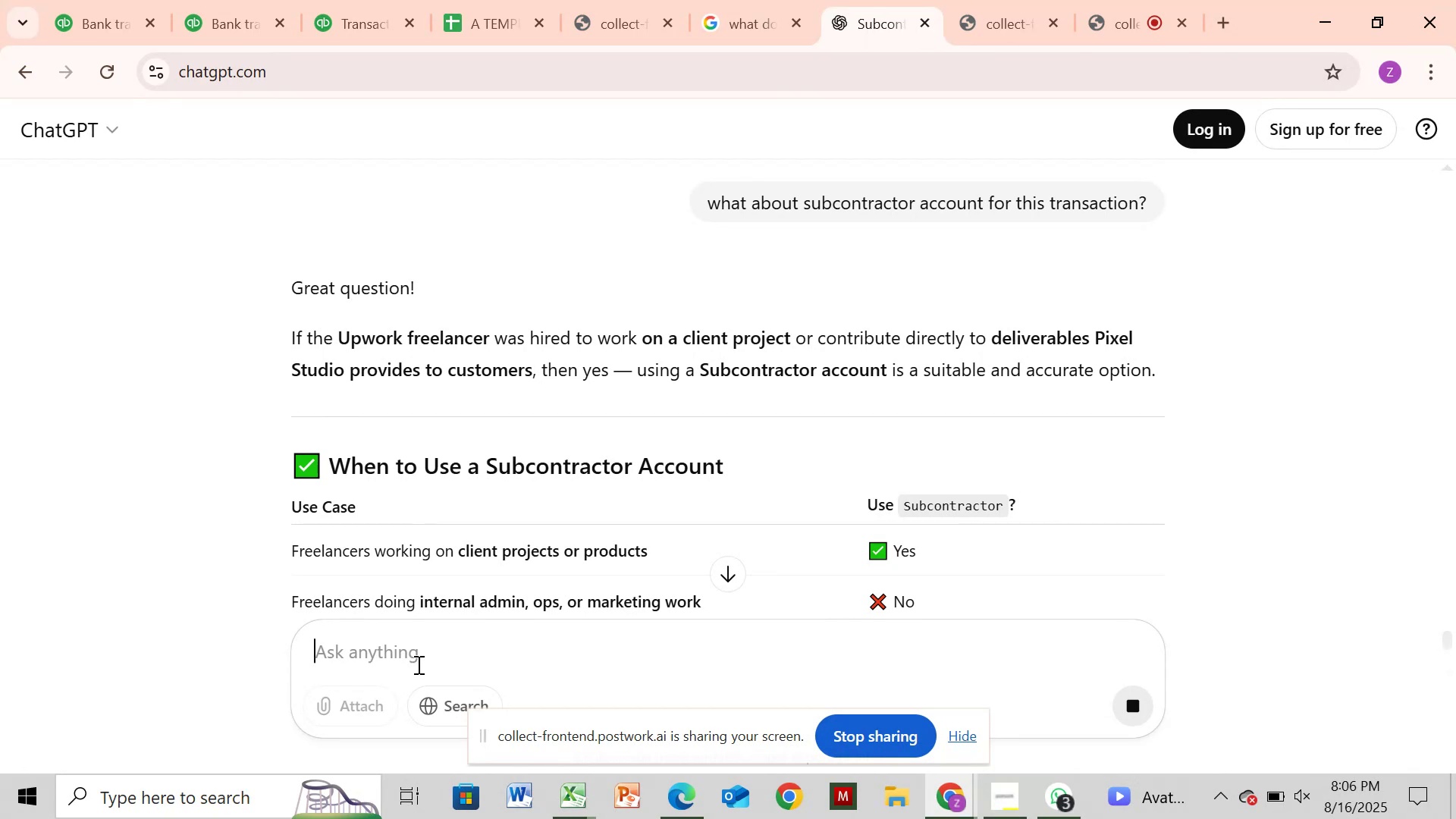 
scroll: coordinate [920, 563], scroll_direction: down, amount: 5.0
 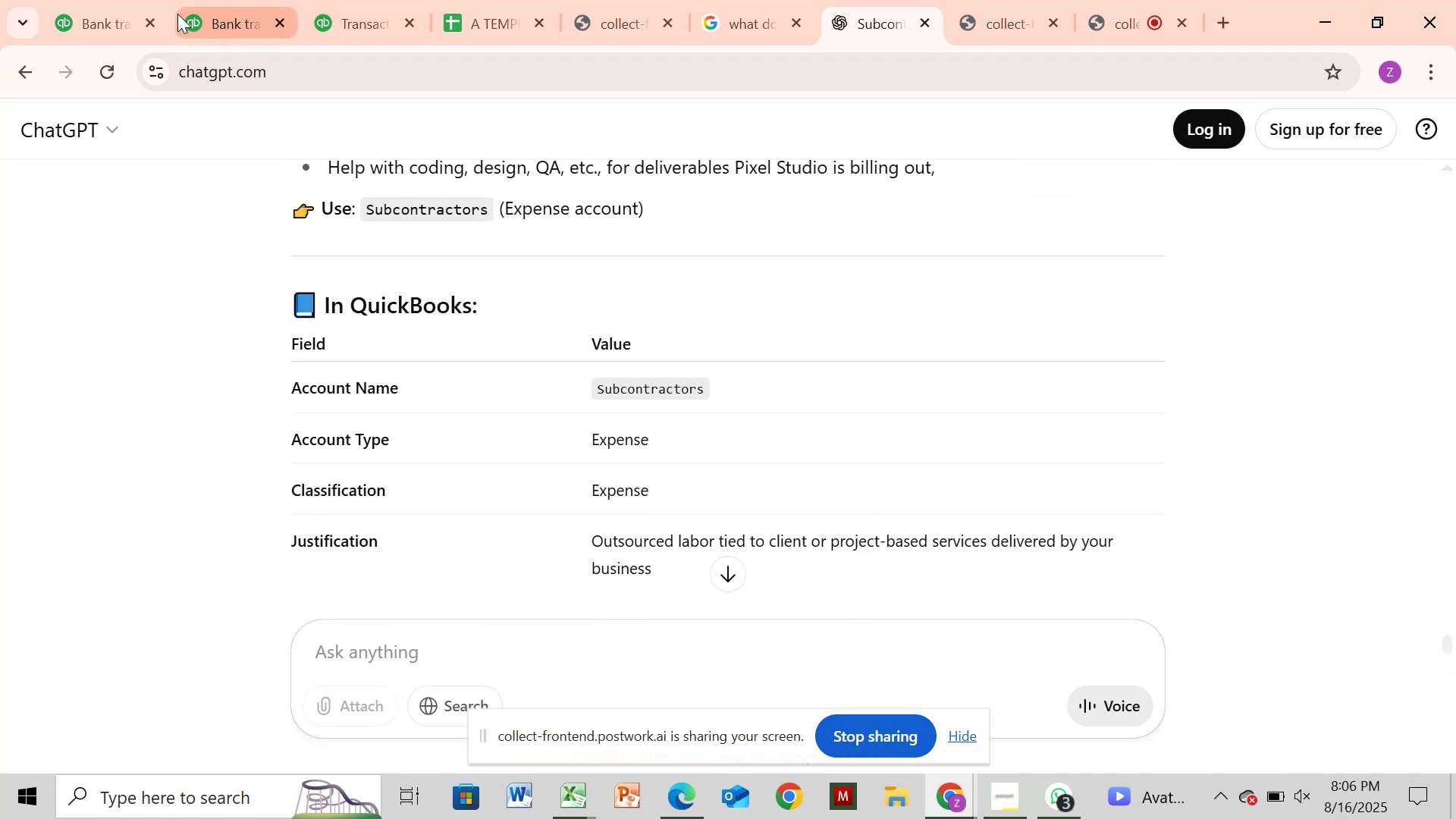 
left_click([213, 16])
 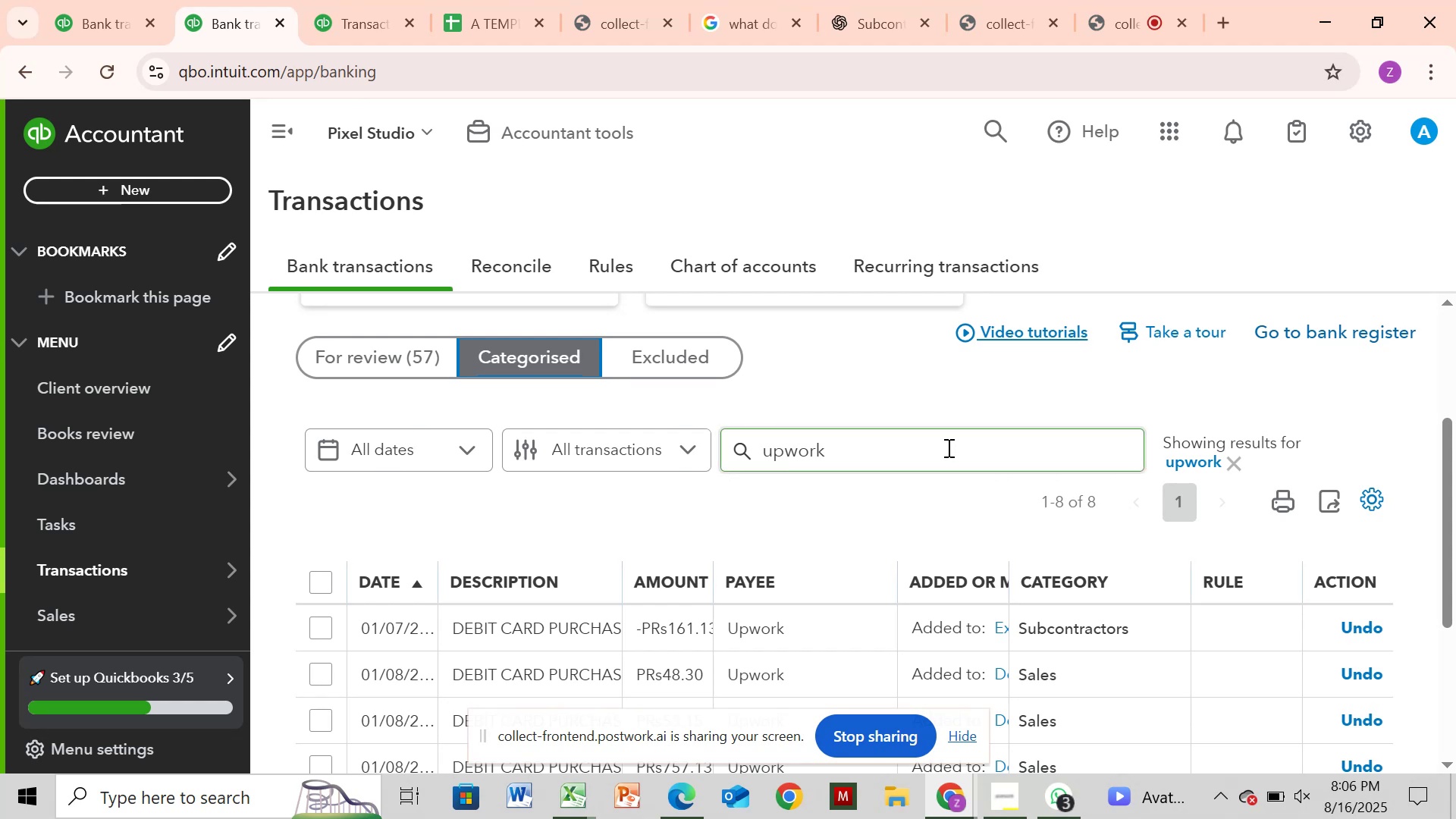 
wait(5.24)
 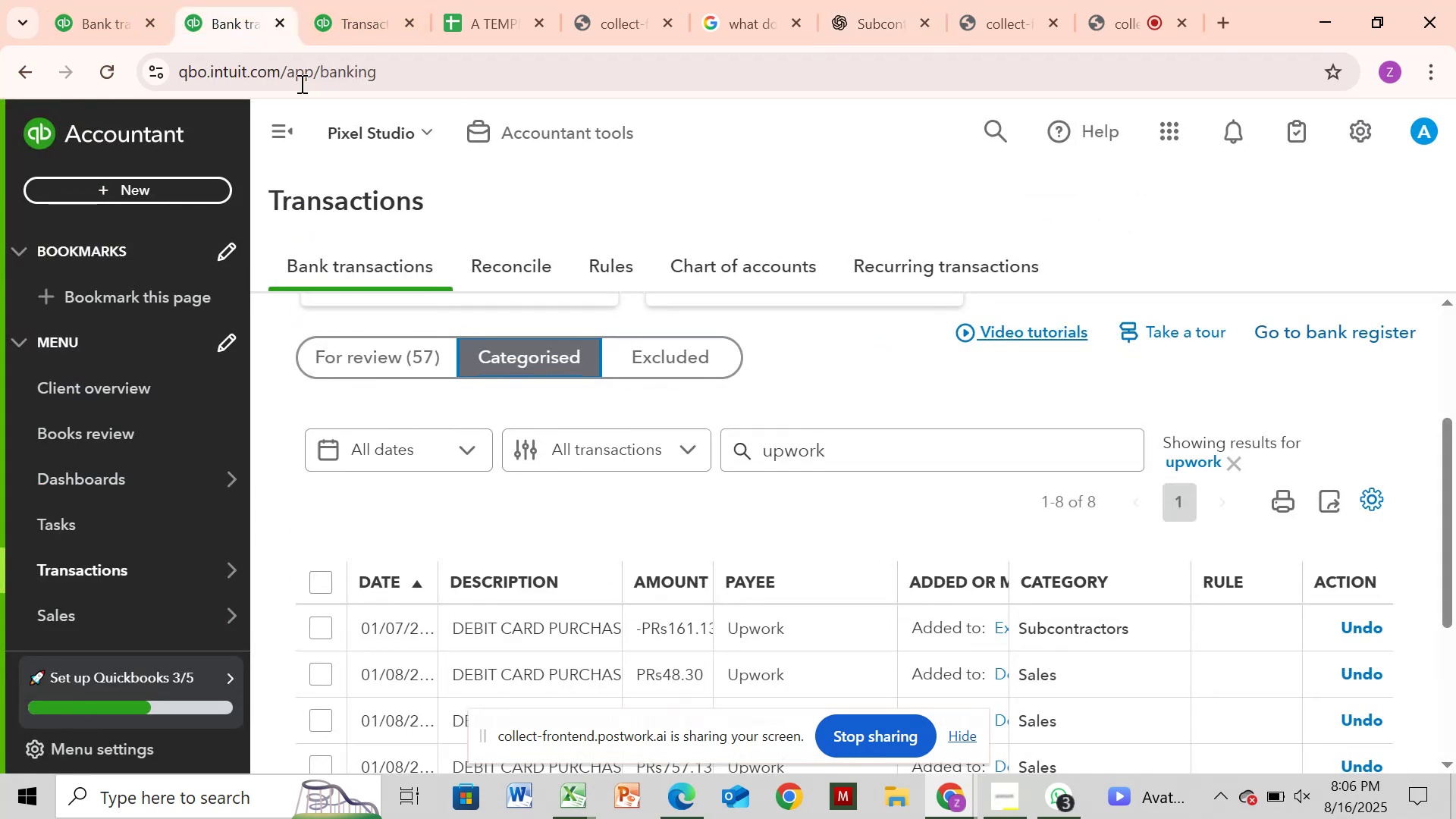 
left_click([406, 346])
 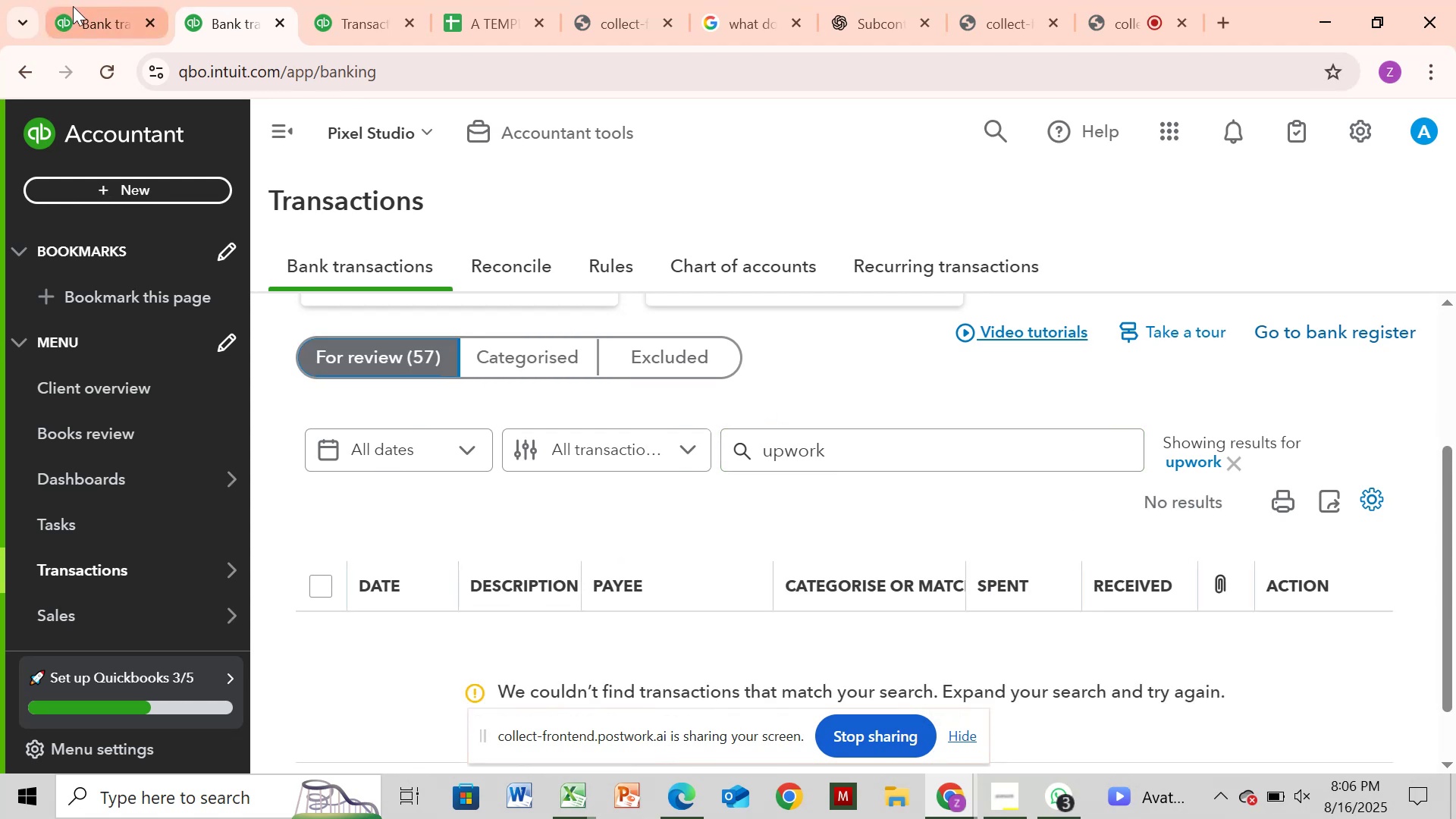 
left_click([83, 21])
 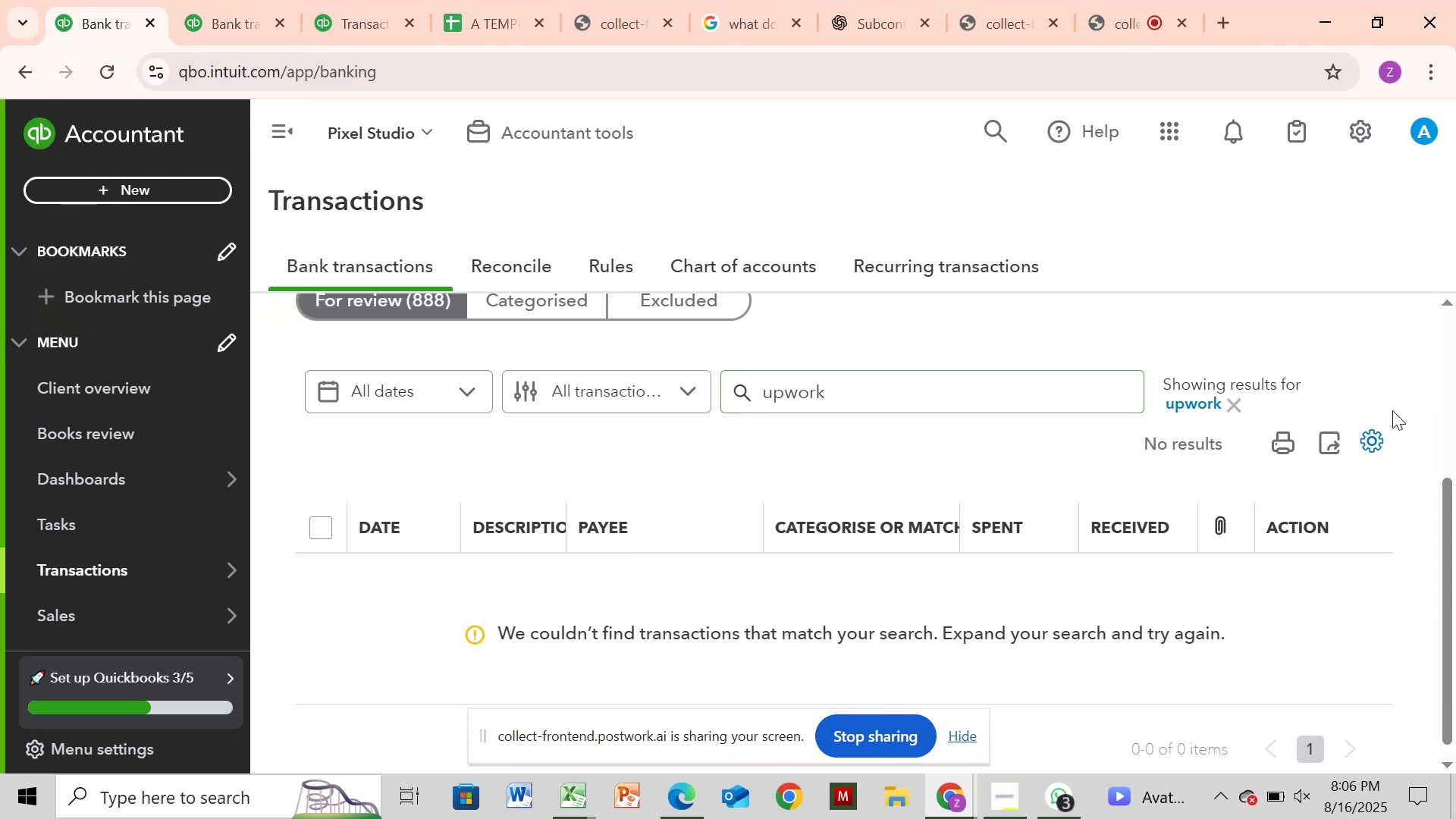 
left_click([1236, 396])
 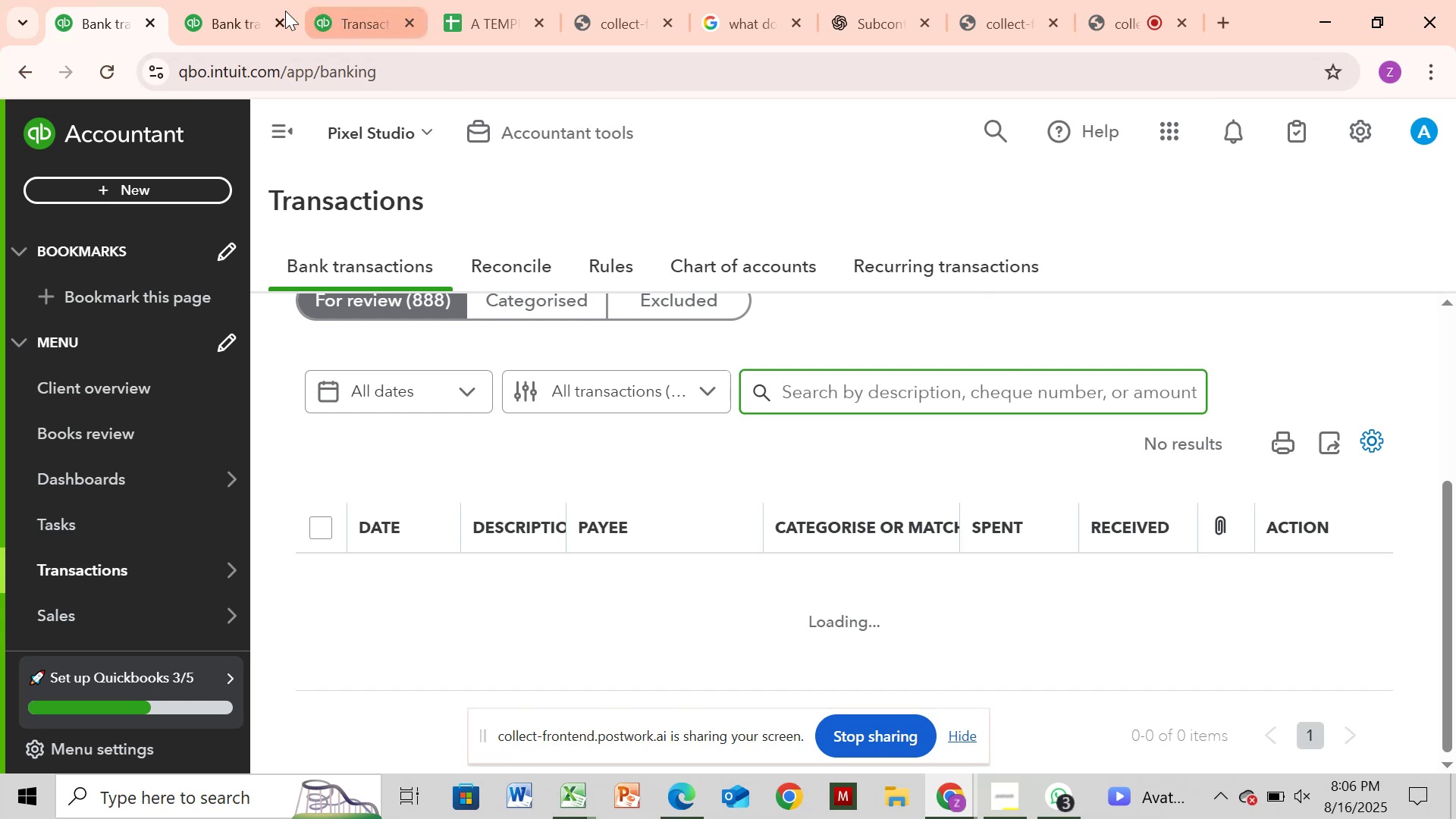 
left_click([253, 8])
 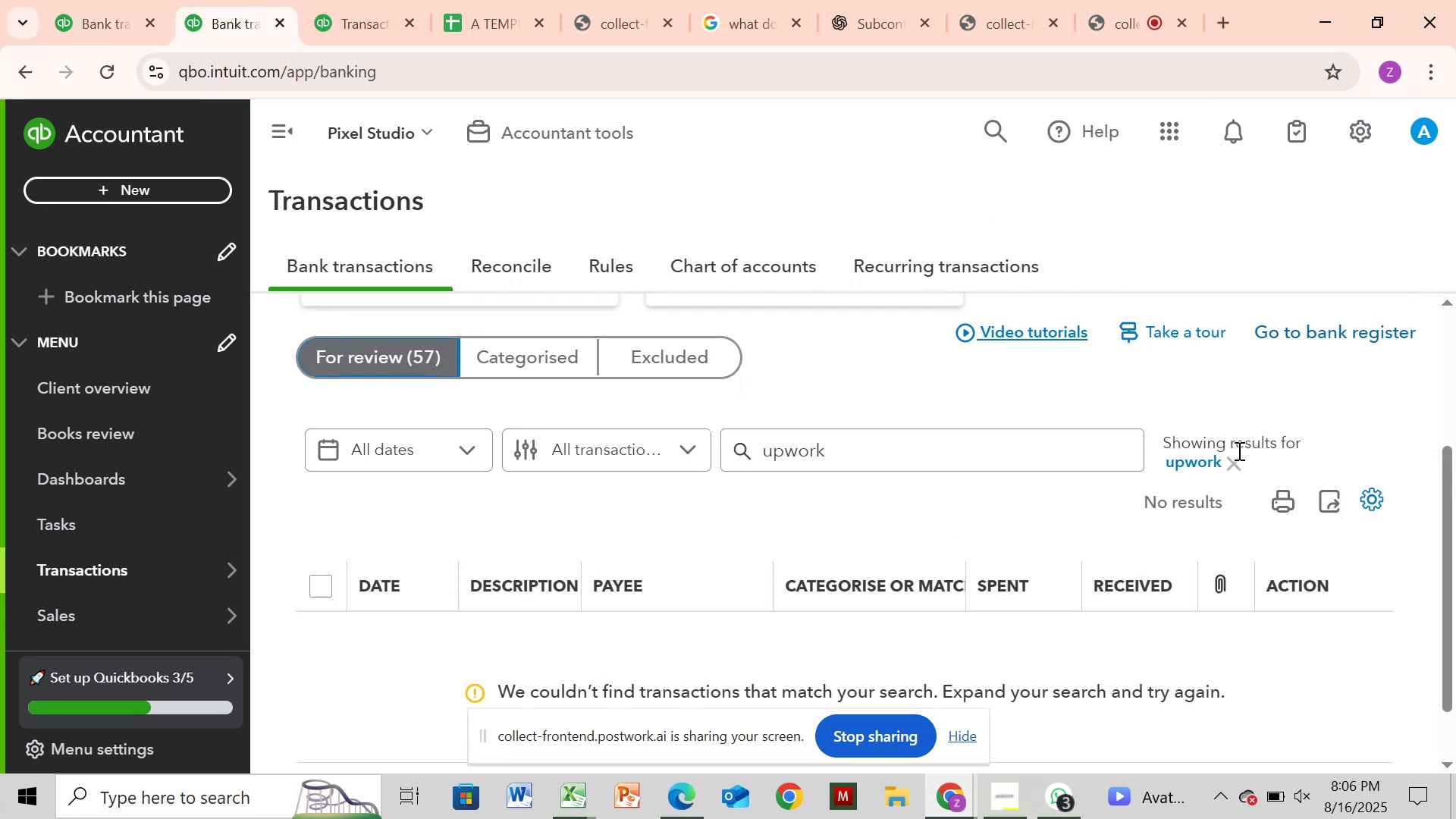 
left_click([1233, 452])
 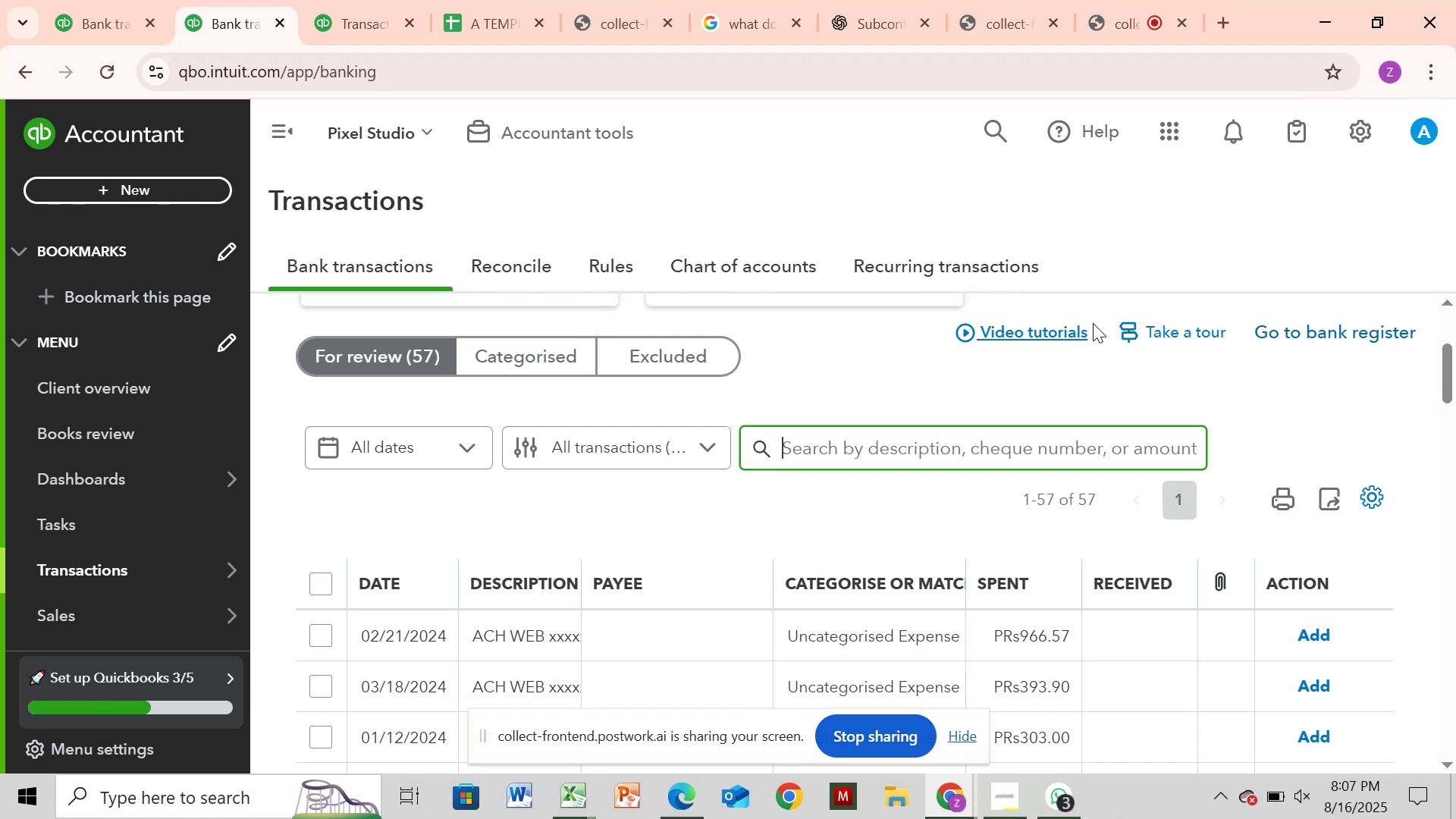 
wait(12.63)
 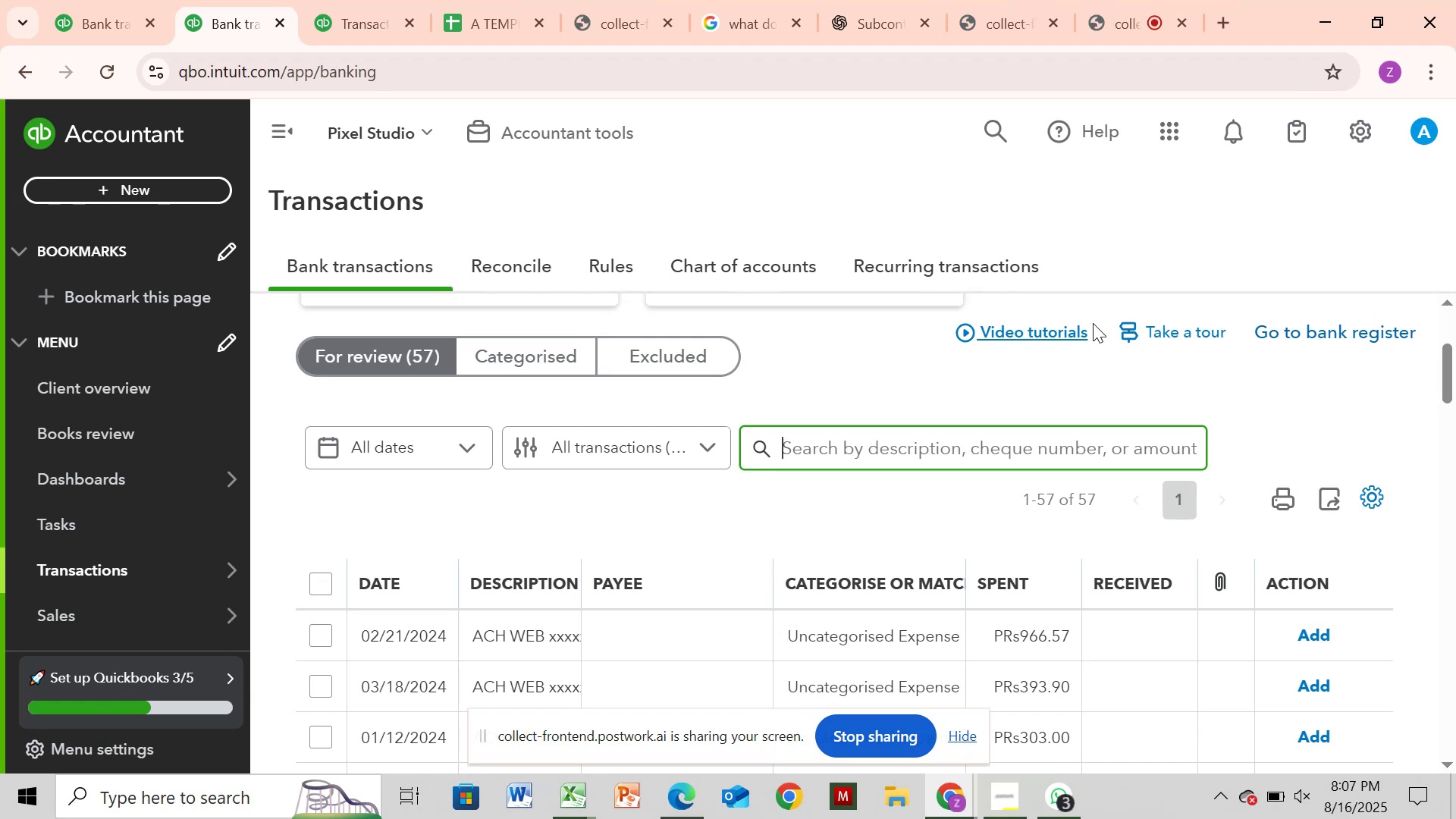 
left_click_drag(start_coordinate=[1452, 359], to_coordinate=[1429, 447])
 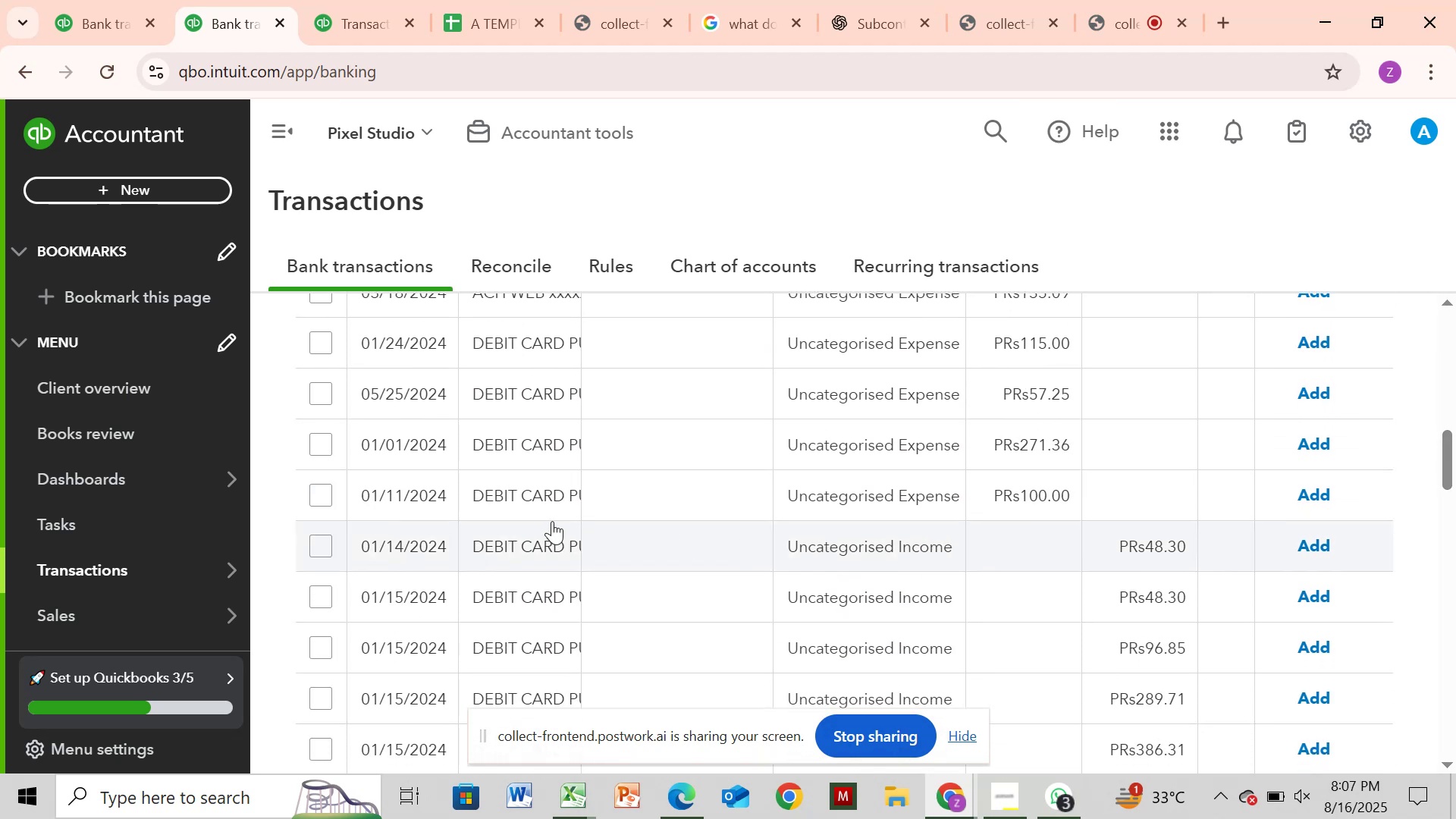 
left_click([552, 521])
 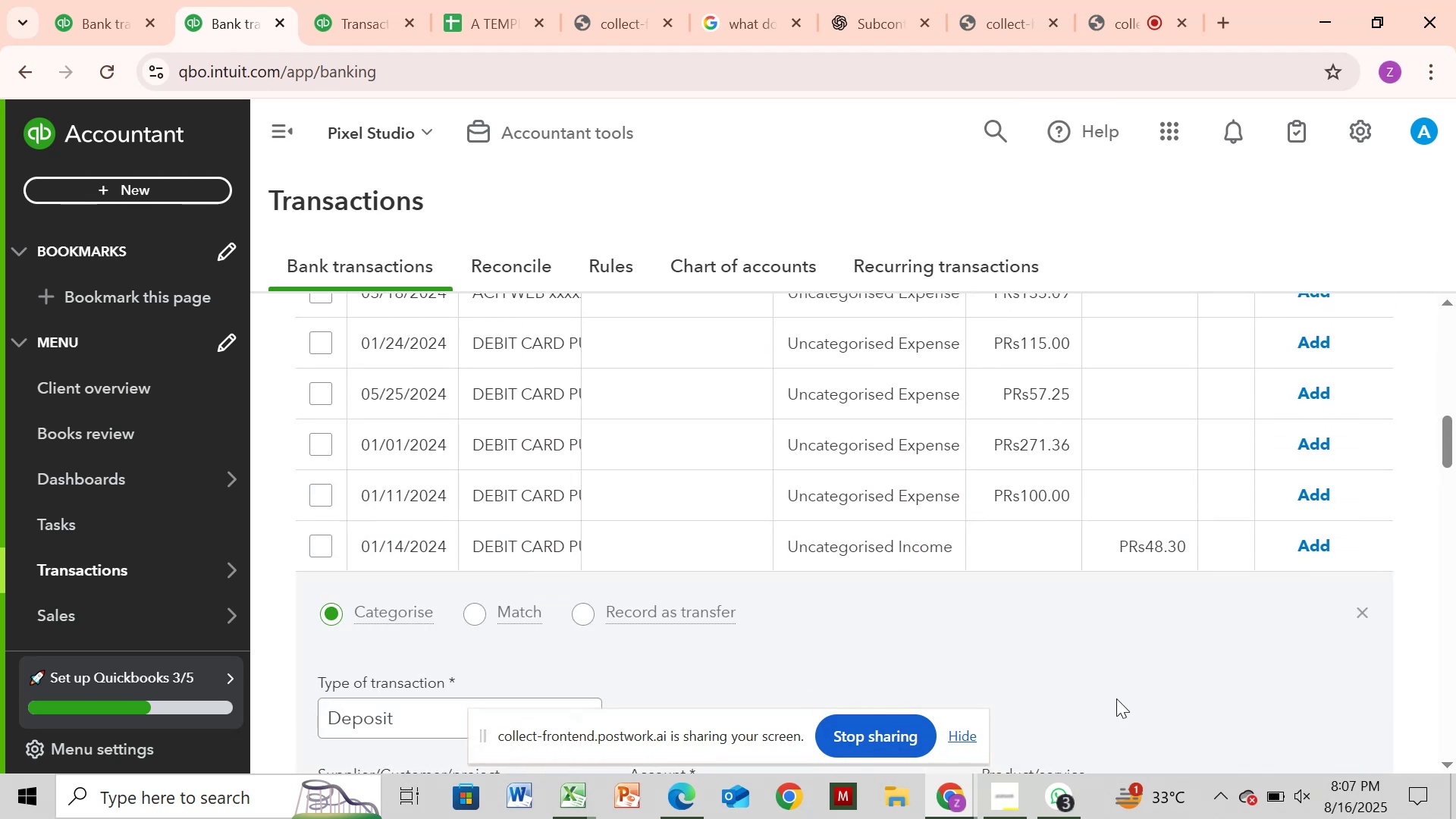 
scroll: coordinate [1124, 703], scroll_direction: down, amount: 2.0
 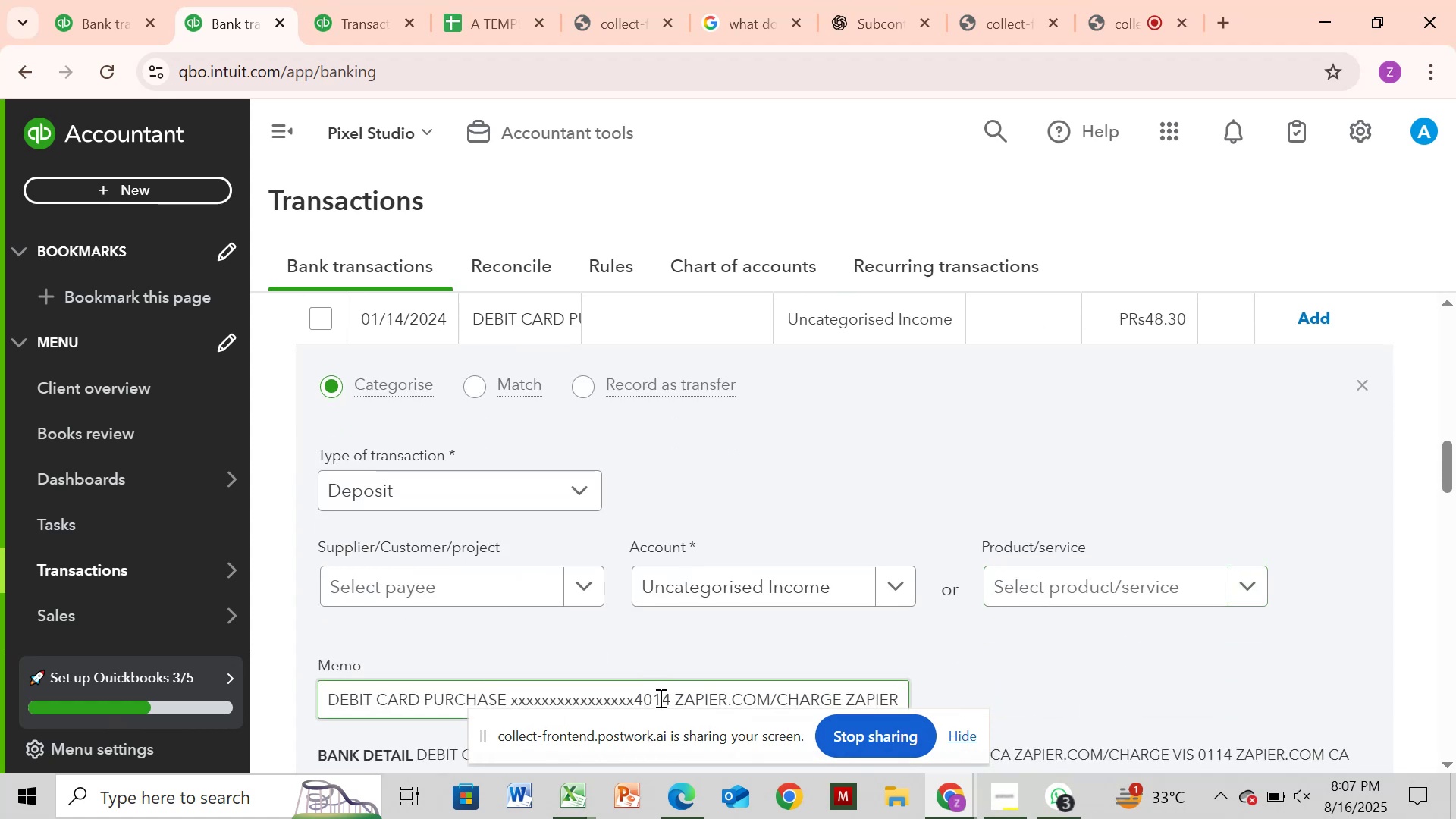 
left_click_drag(start_coordinate=[676, 698], to_coordinate=[768, 710])
 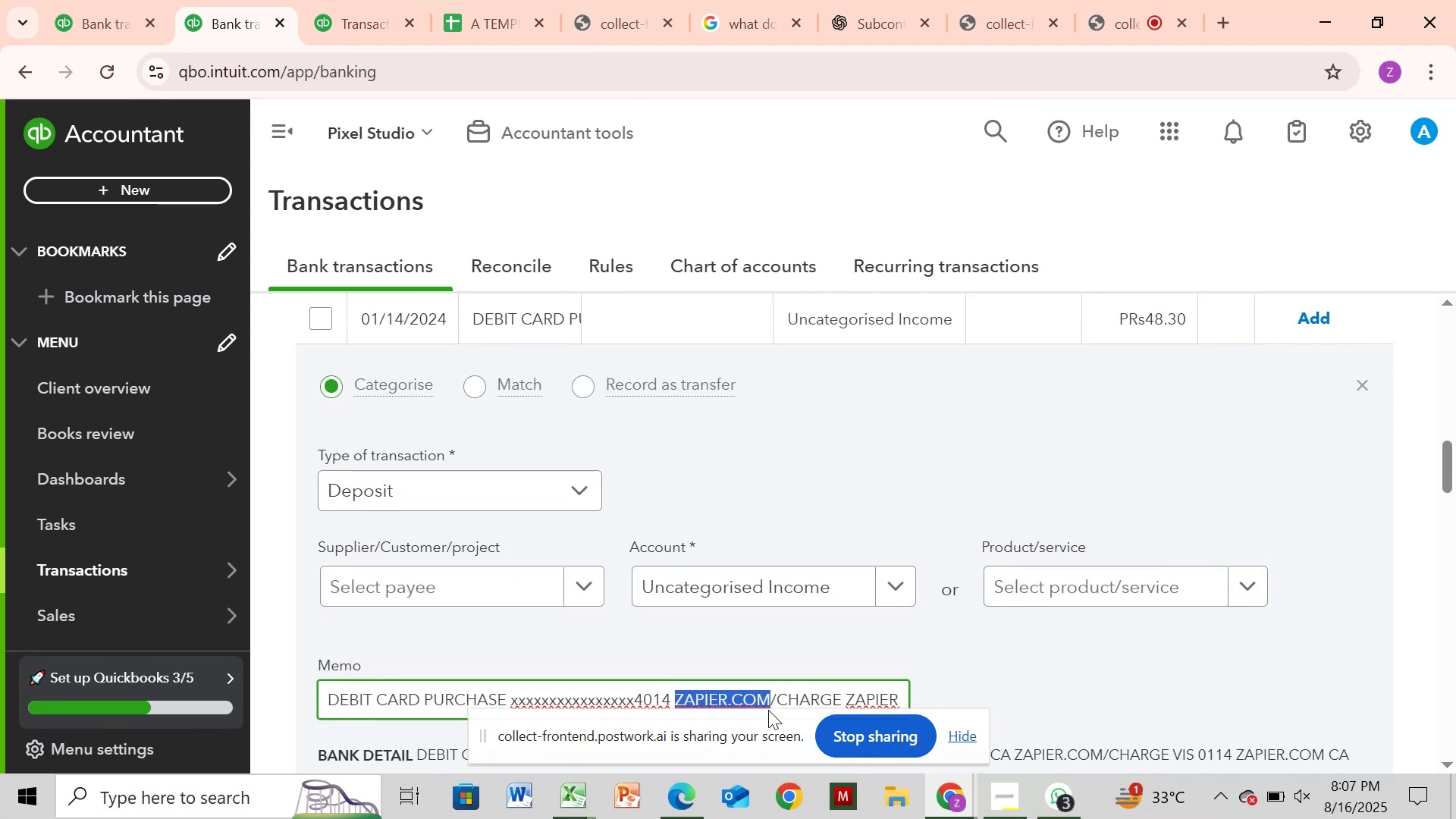 
key(Control+C)
 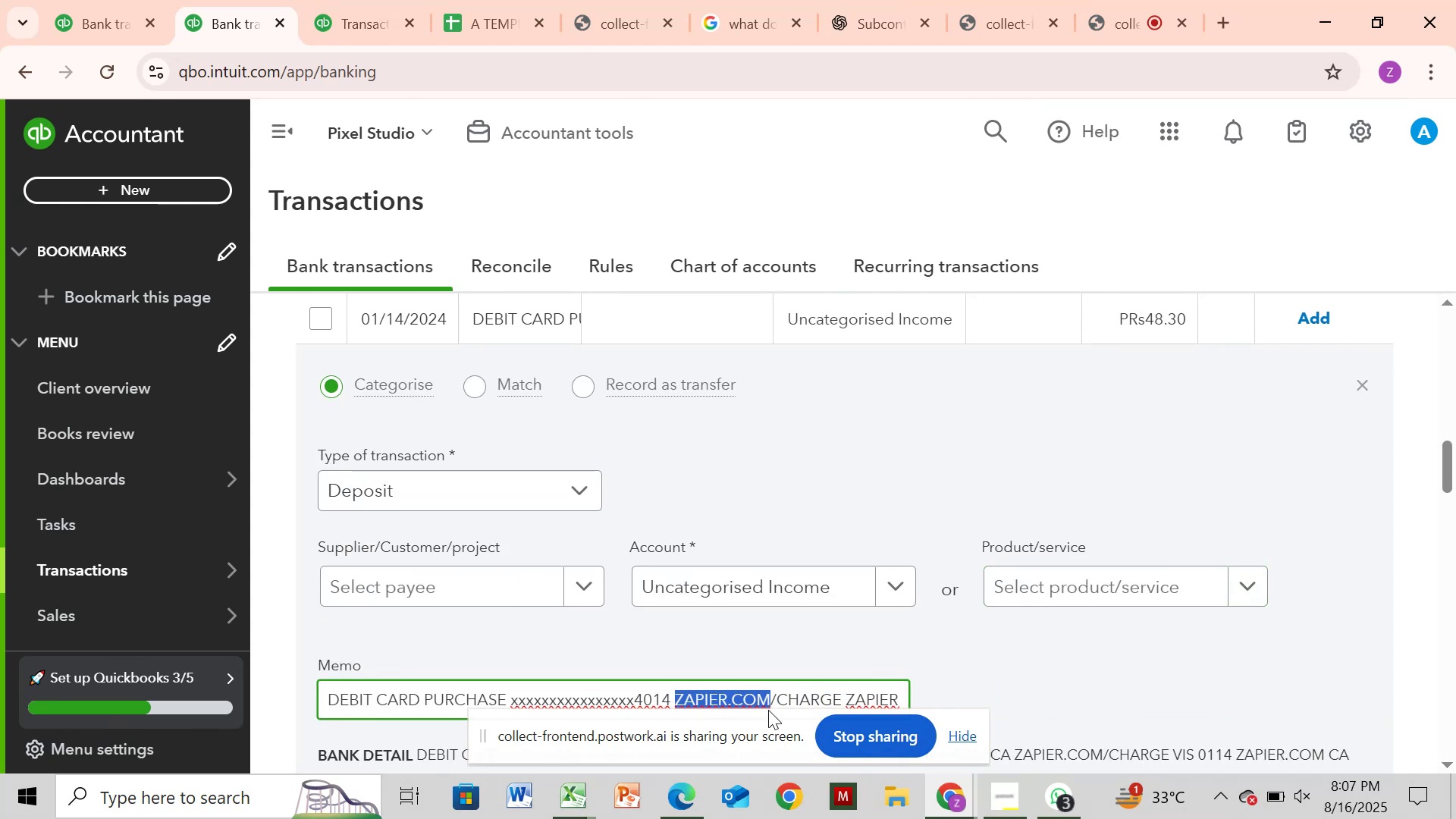 
left_click_drag(start_coordinate=[768, 710], to_coordinate=[1455, 551])
 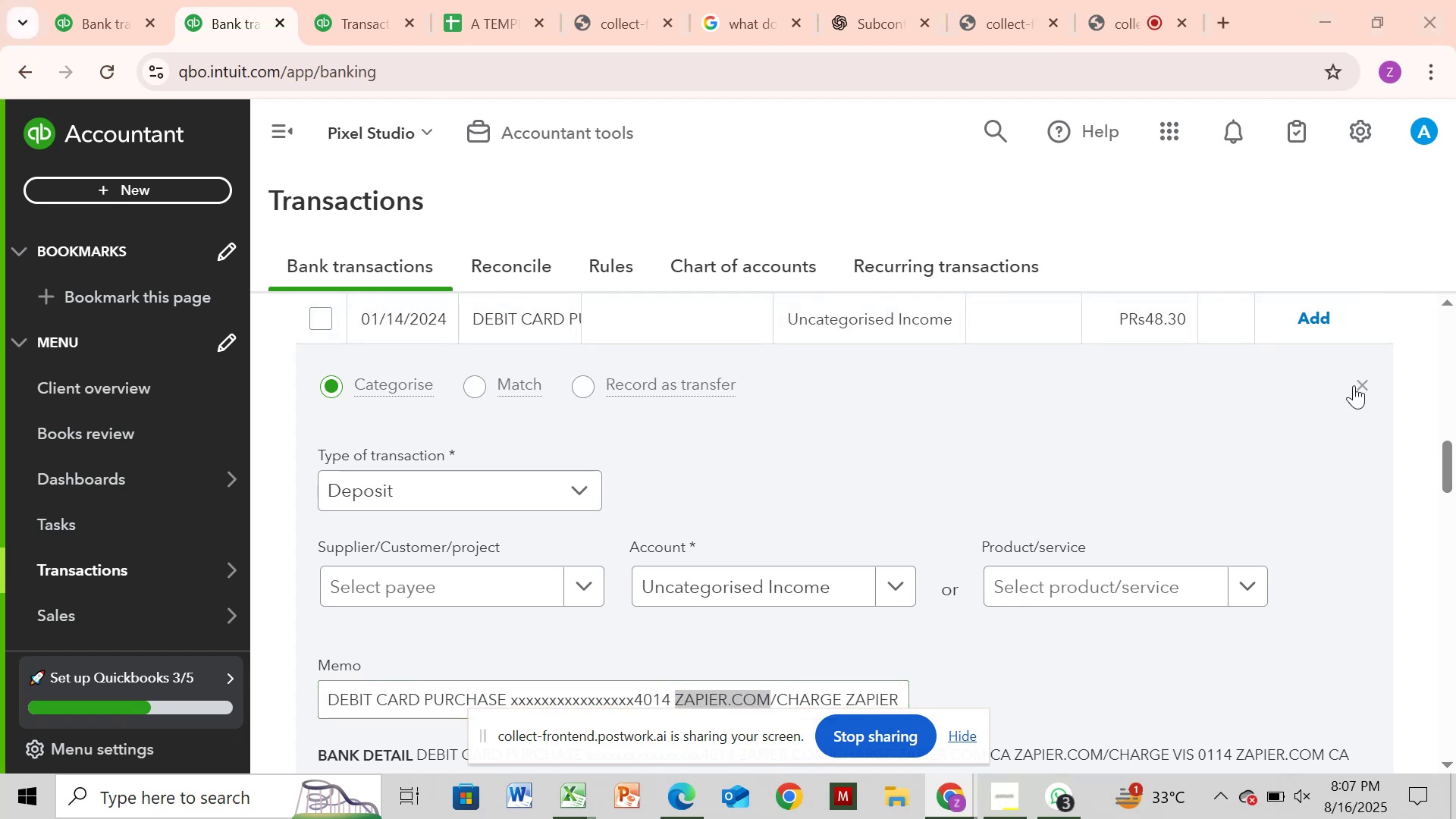 
left_click([1359, 384])
 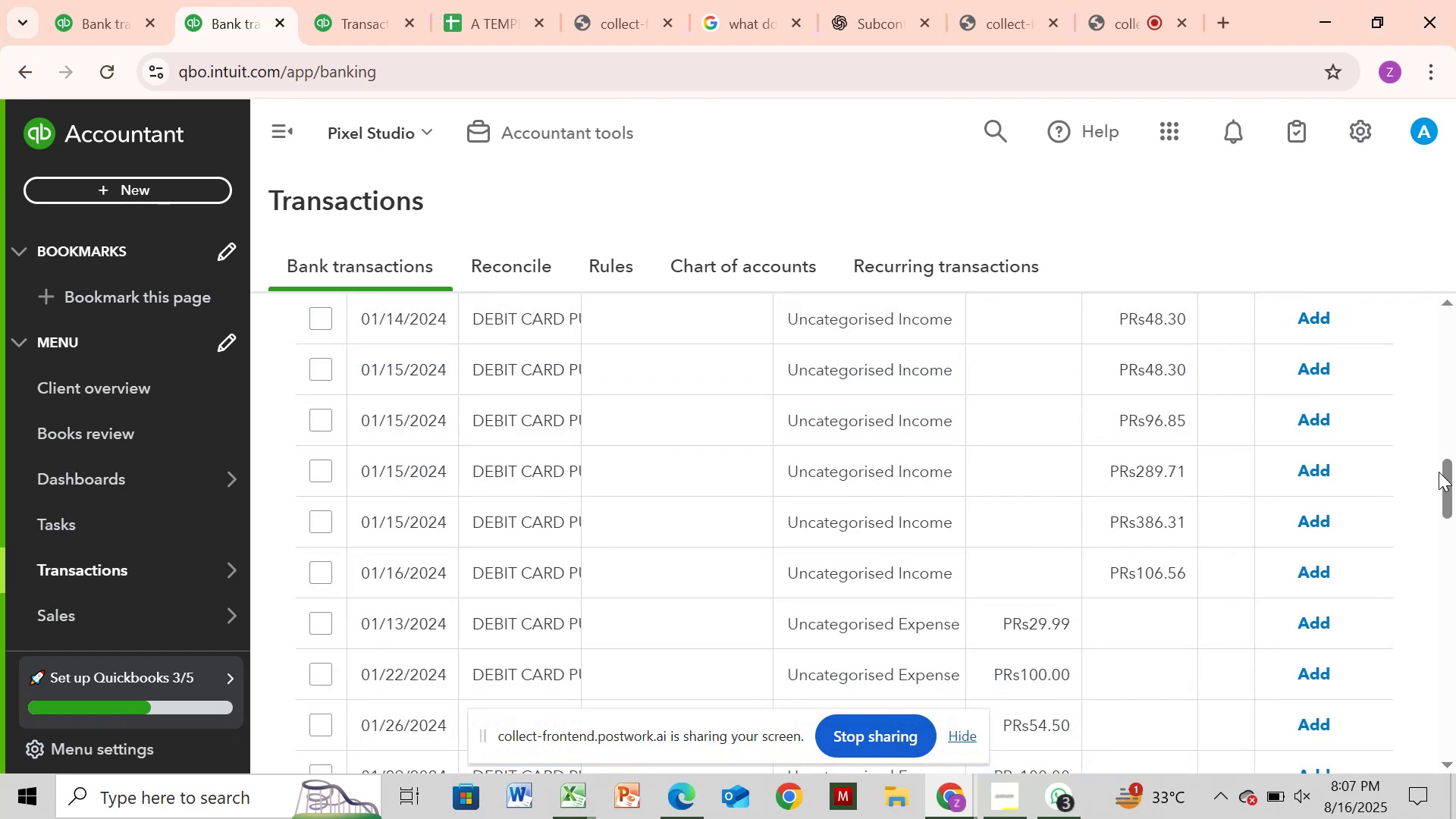 
left_click_drag(start_coordinate=[1441, 473], to_coordinate=[1451, 325])
 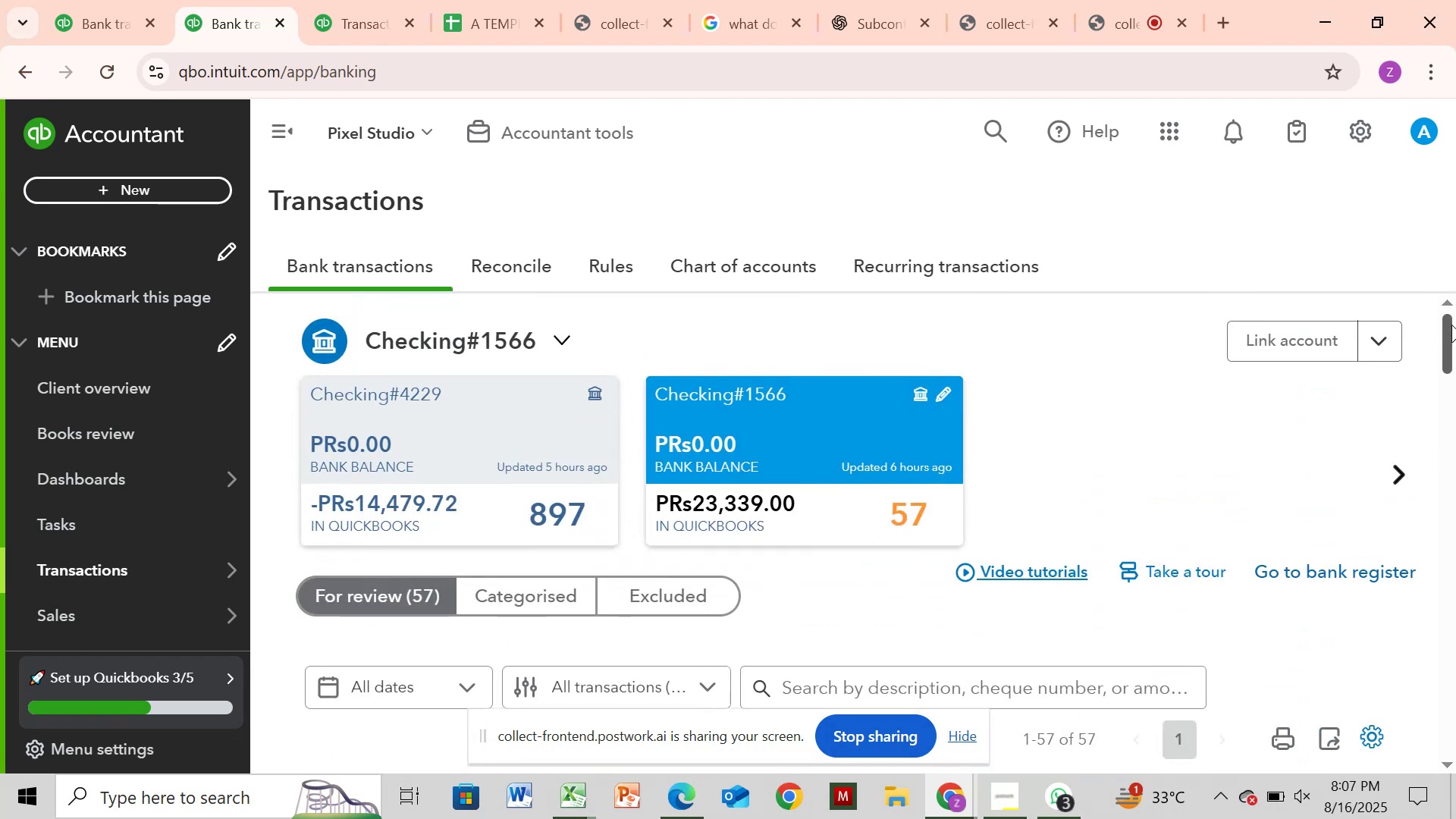 
left_click_drag(start_coordinate=[1451, 325], to_coordinate=[1440, 355])
 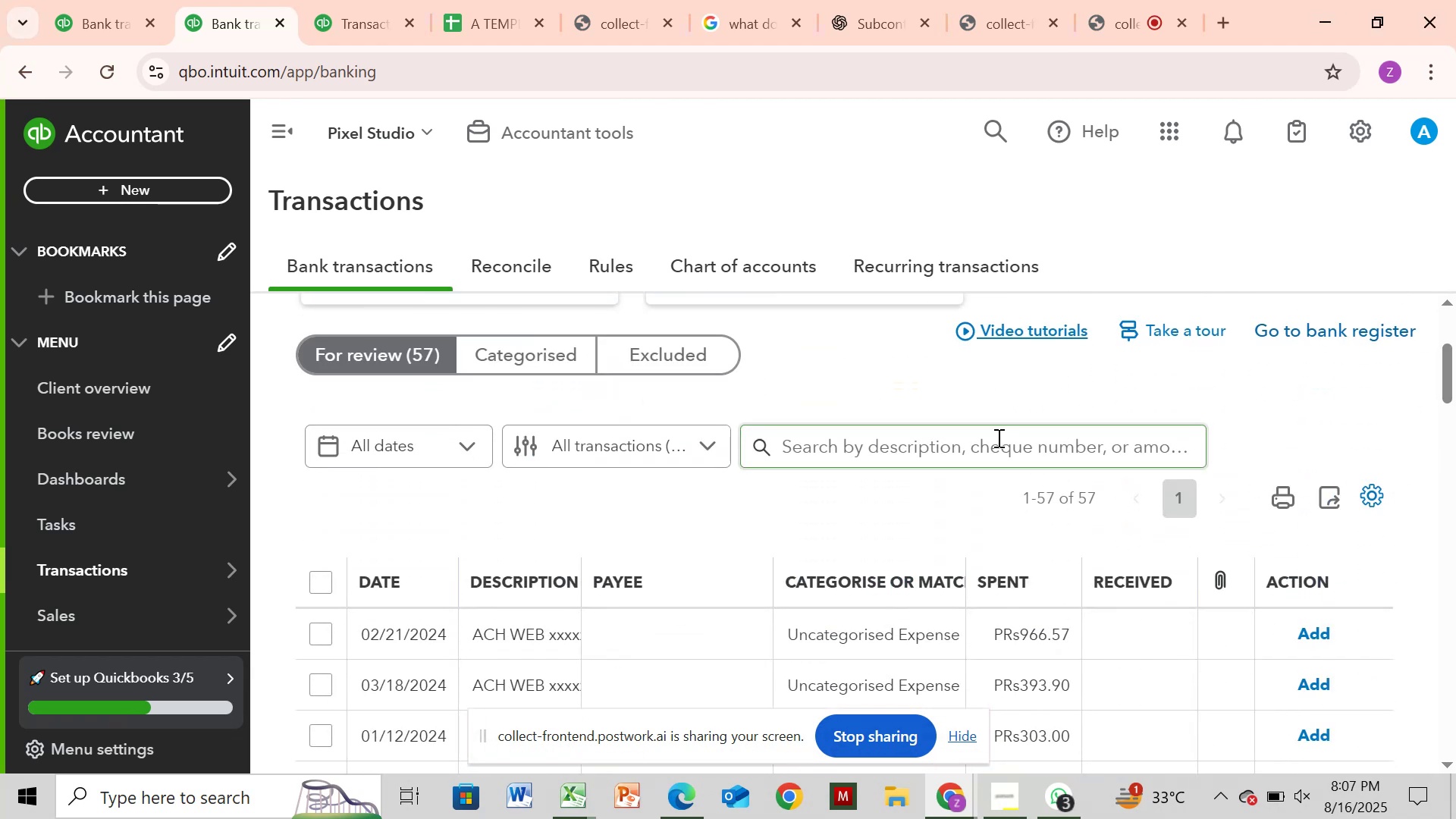 
left_click([997, 438])
 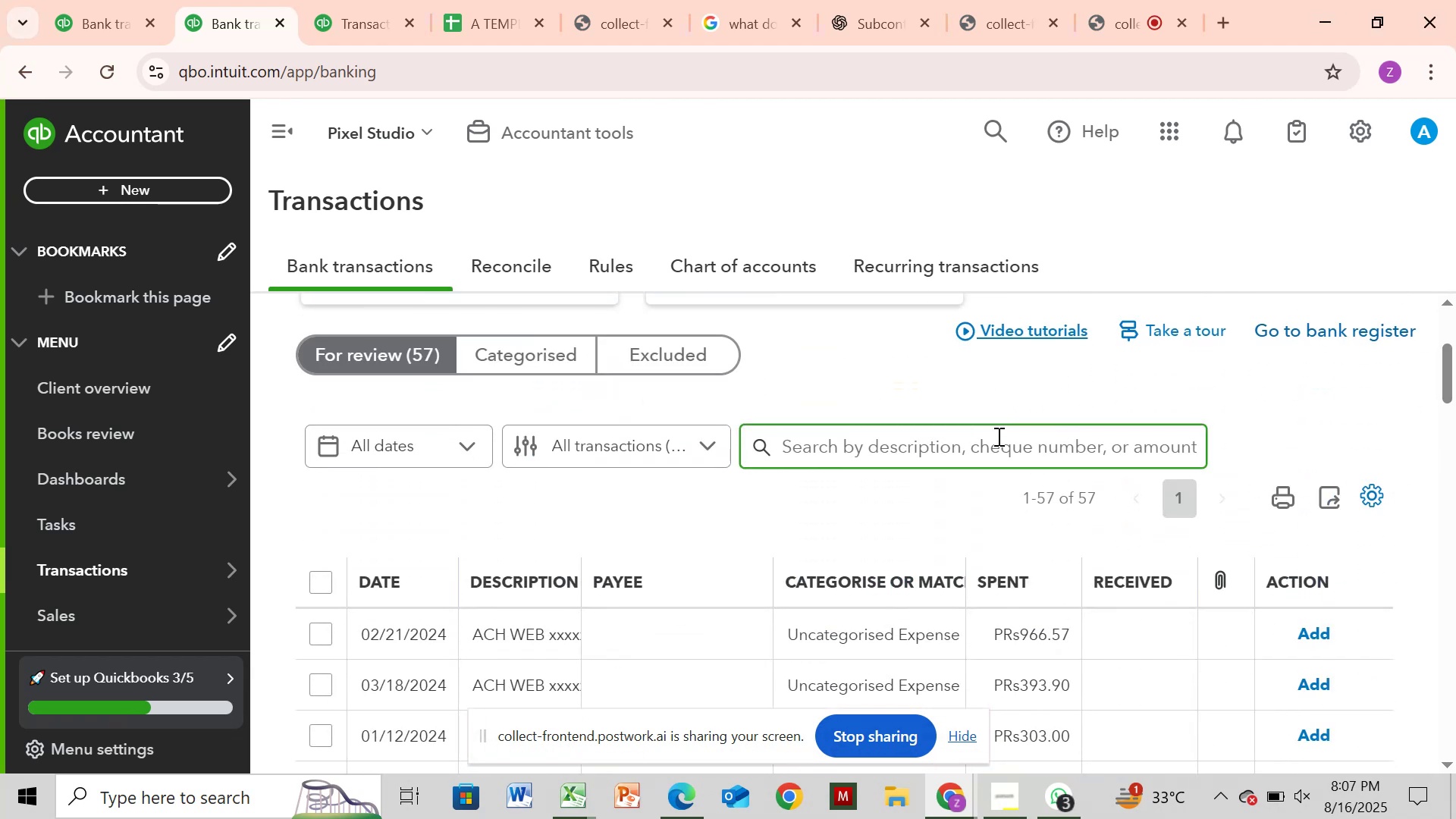 
key(Control+V)
 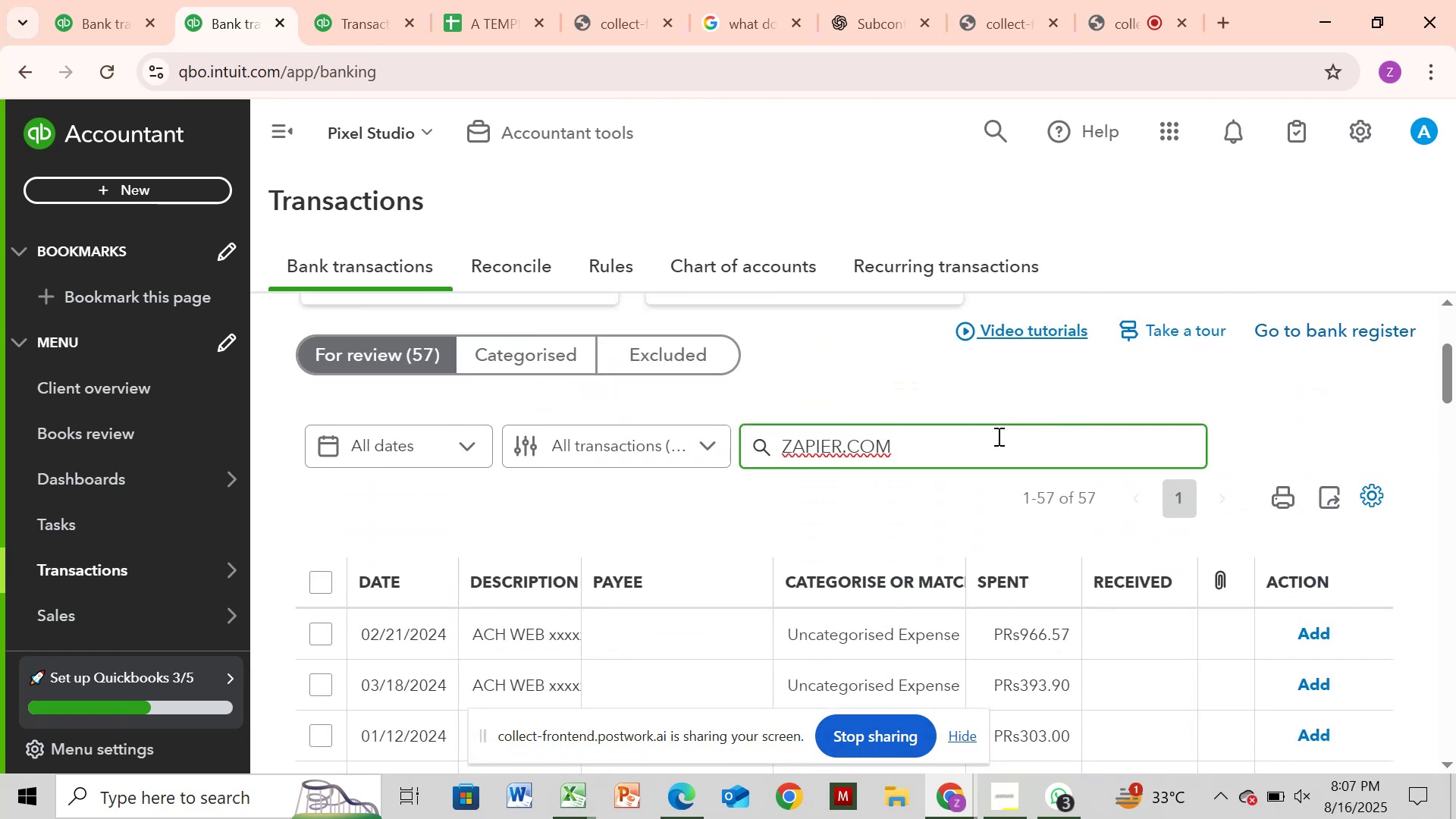 
key(Enter)
 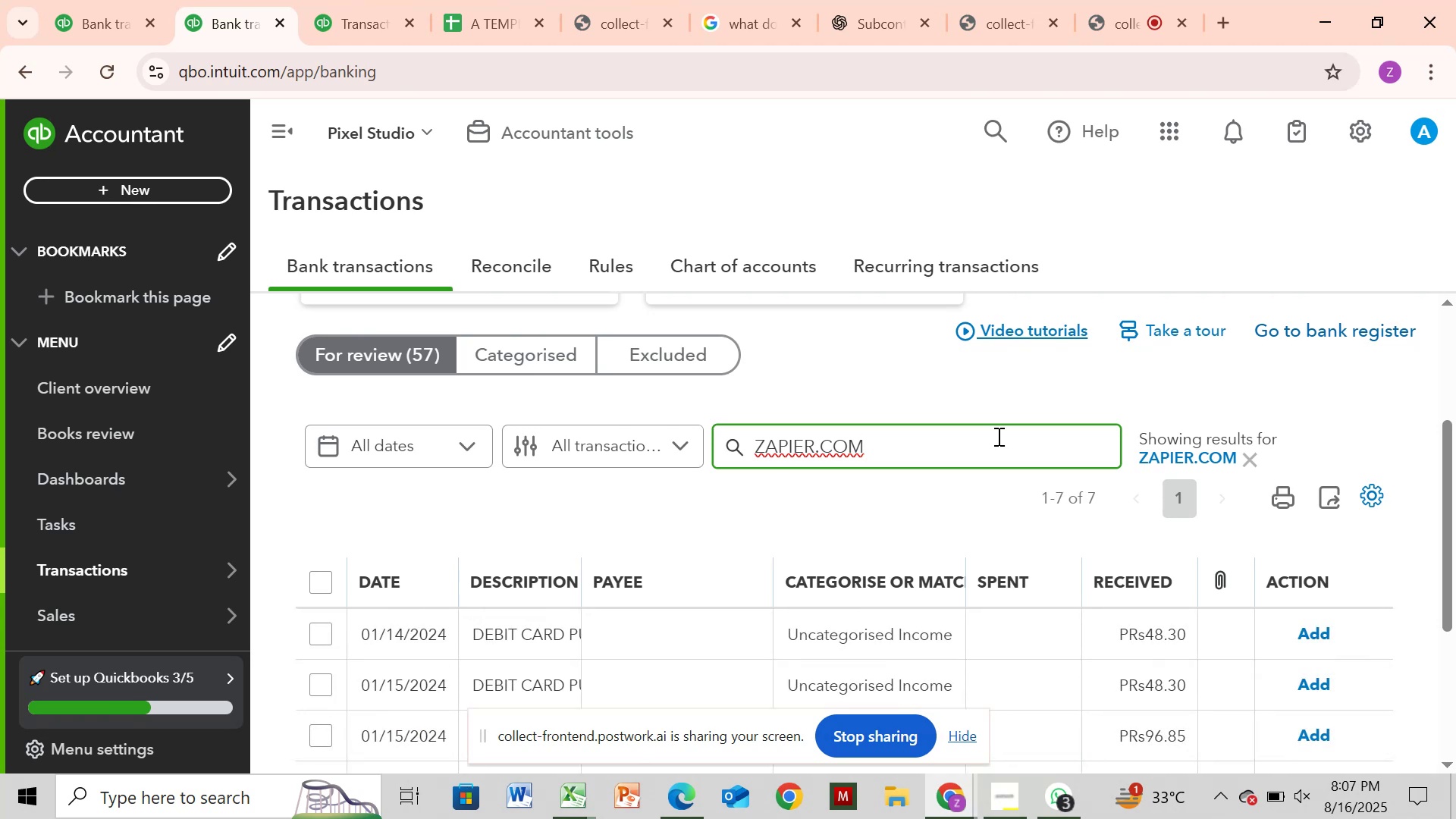 
wait(8.98)
 